 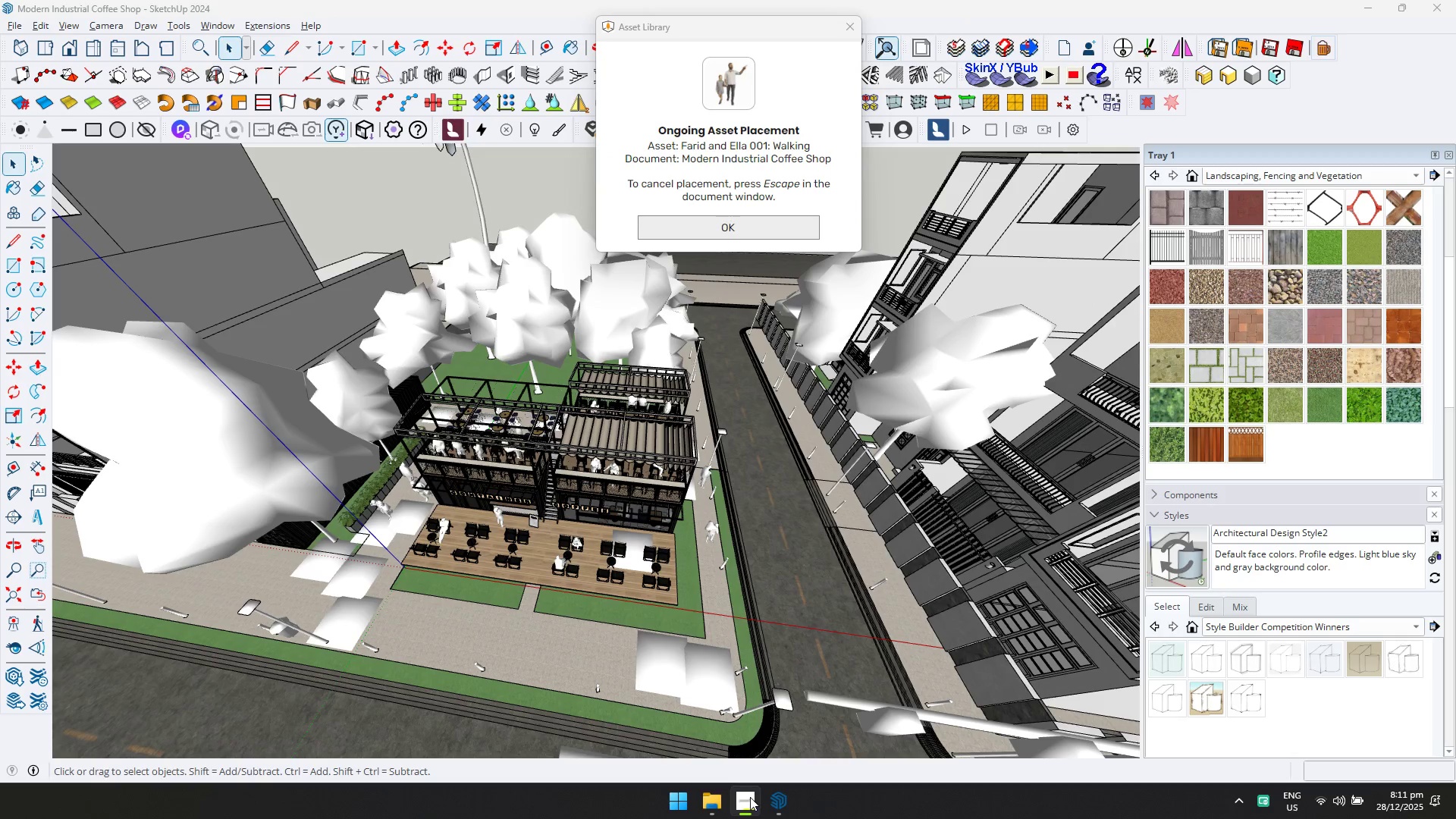 
scroll: coordinate [330, 592], scroll_direction: up, amount: 16.0
 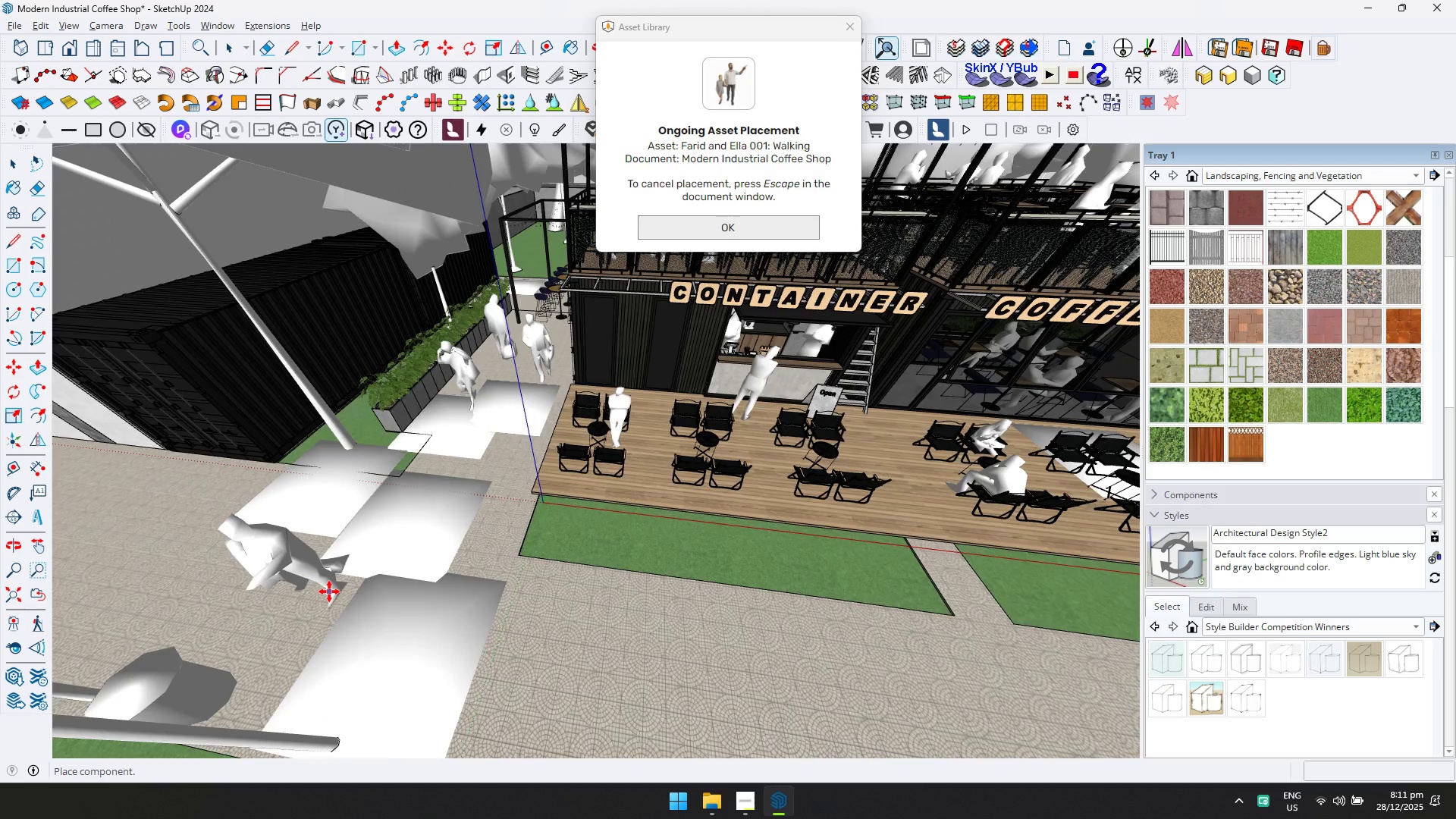 
key(Q)
 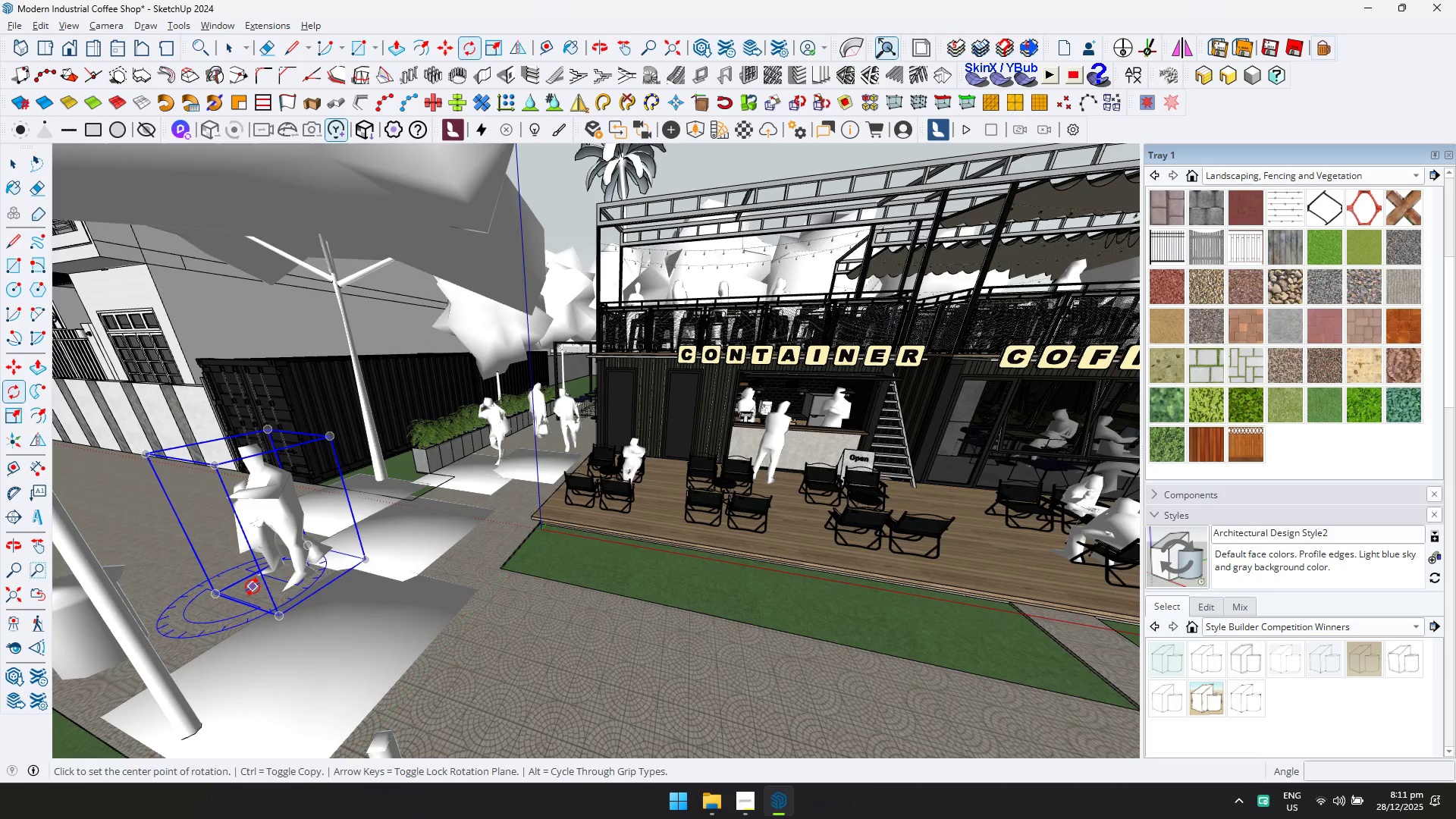 
double_click([270, 601])
 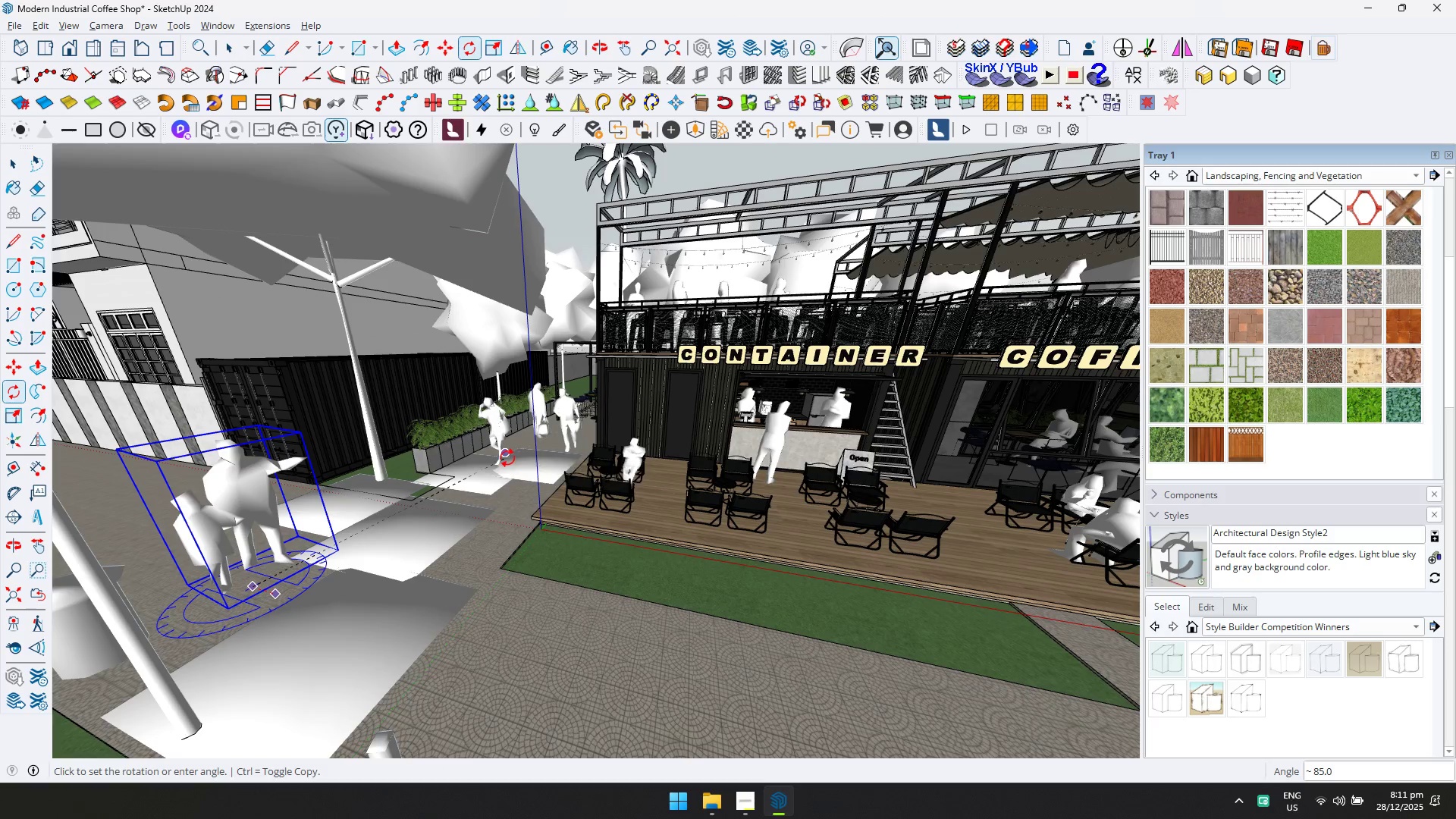 
type(90)
 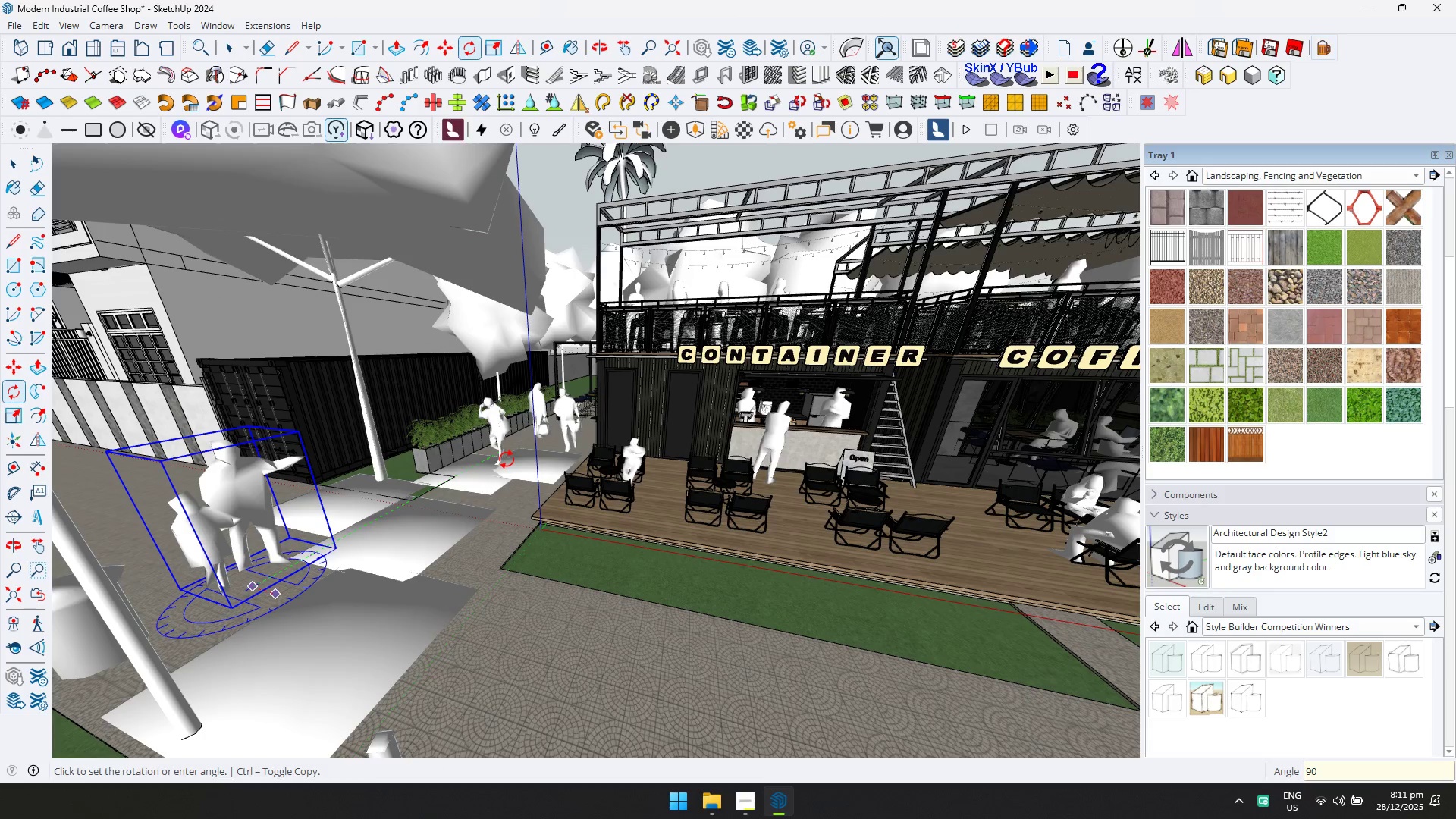 
key(Enter)
 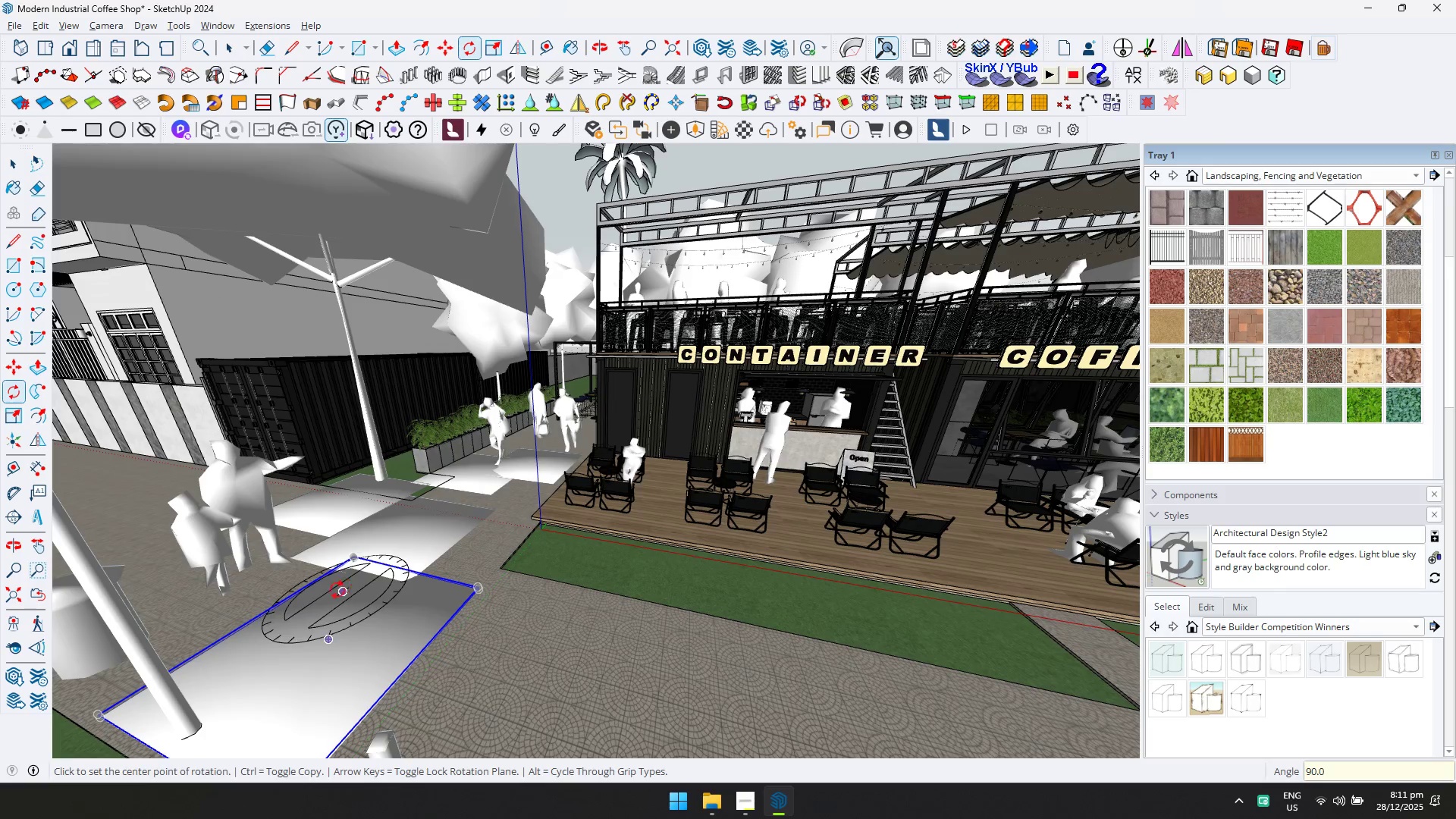 
scroll: coordinate [288, 578], scroll_direction: down, amount: 4.0
 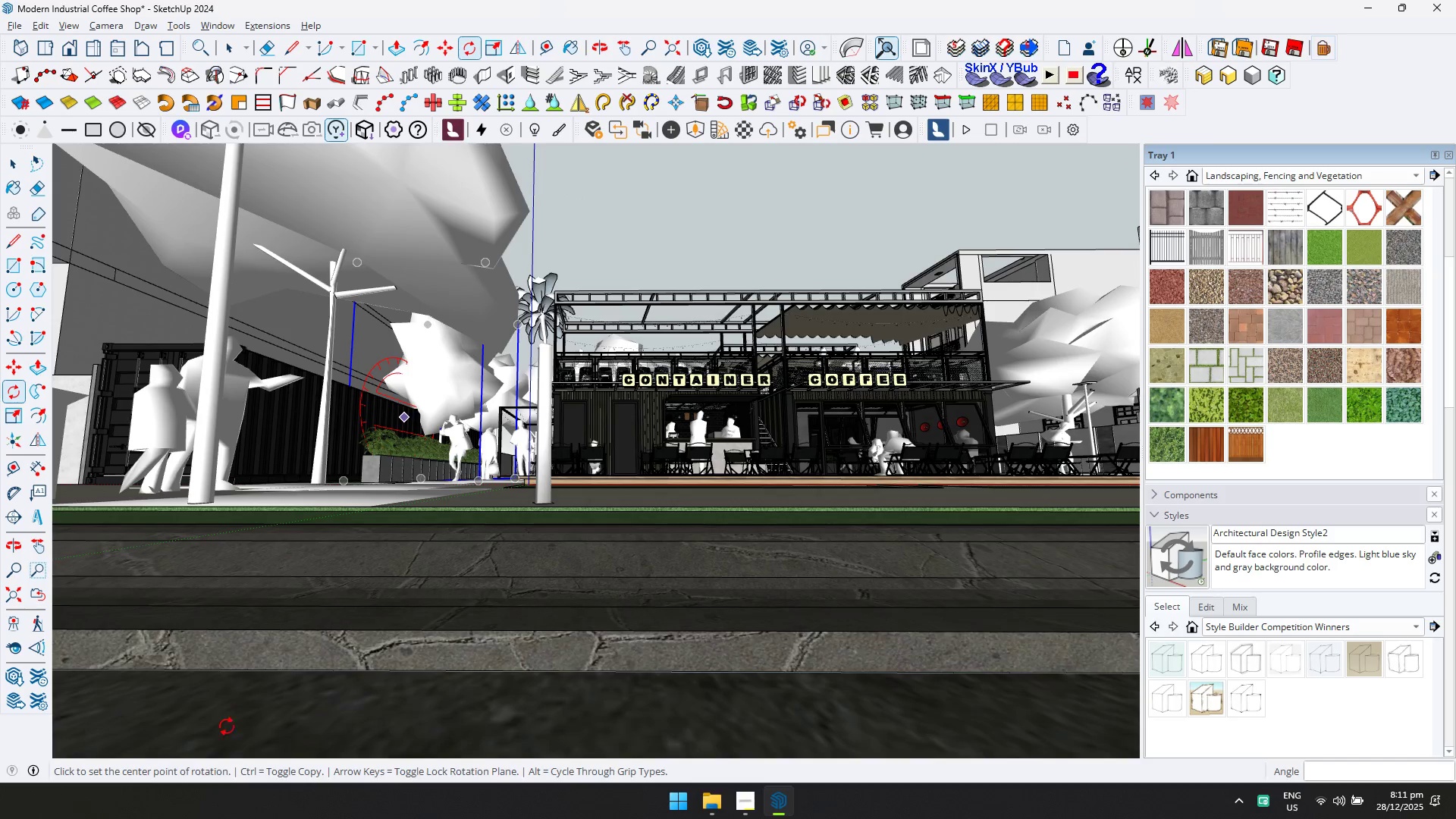 
key(Space)
 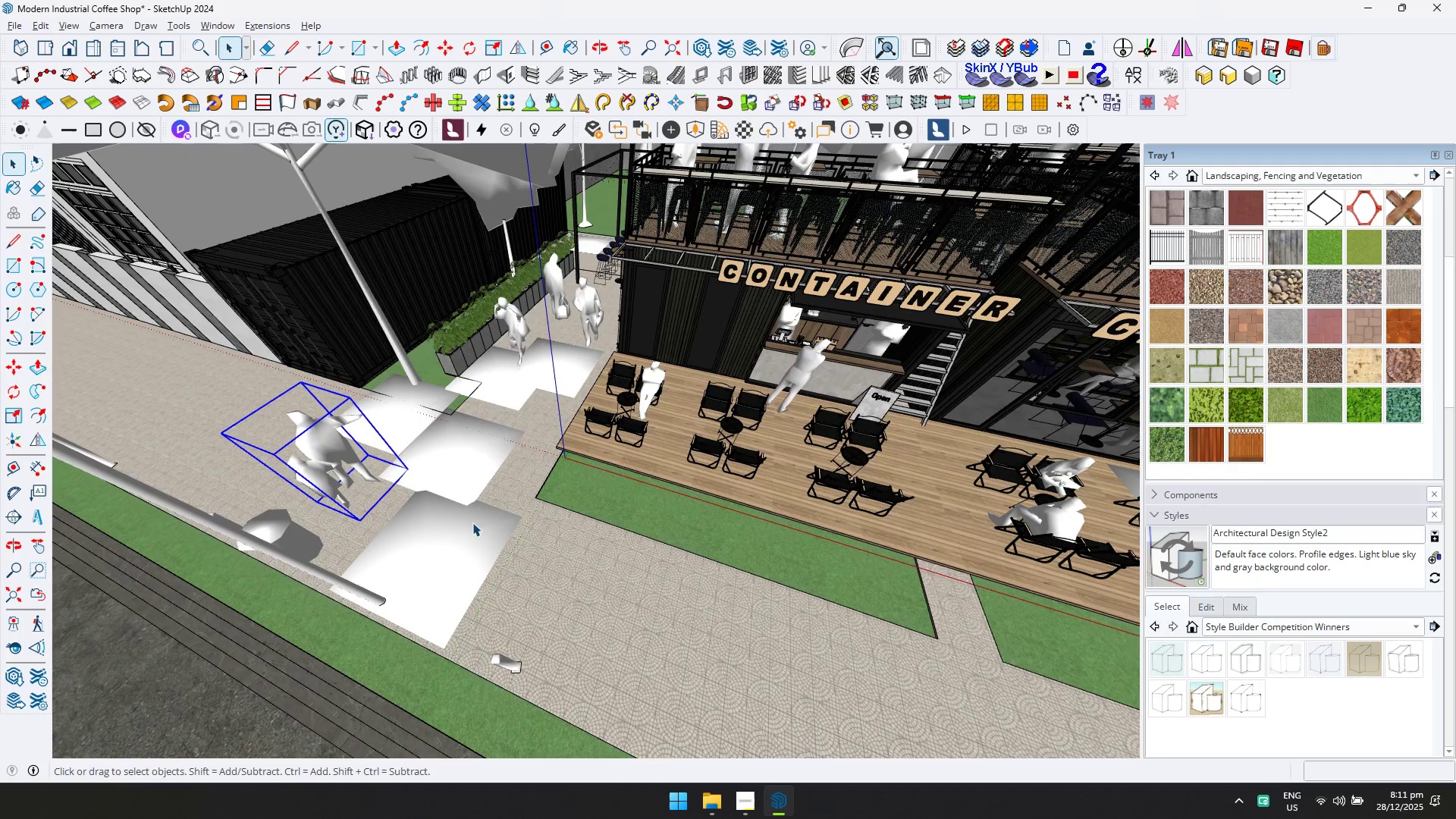 
scroll: coordinate [394, 512], scroll_direction: down, amount: 4.0
 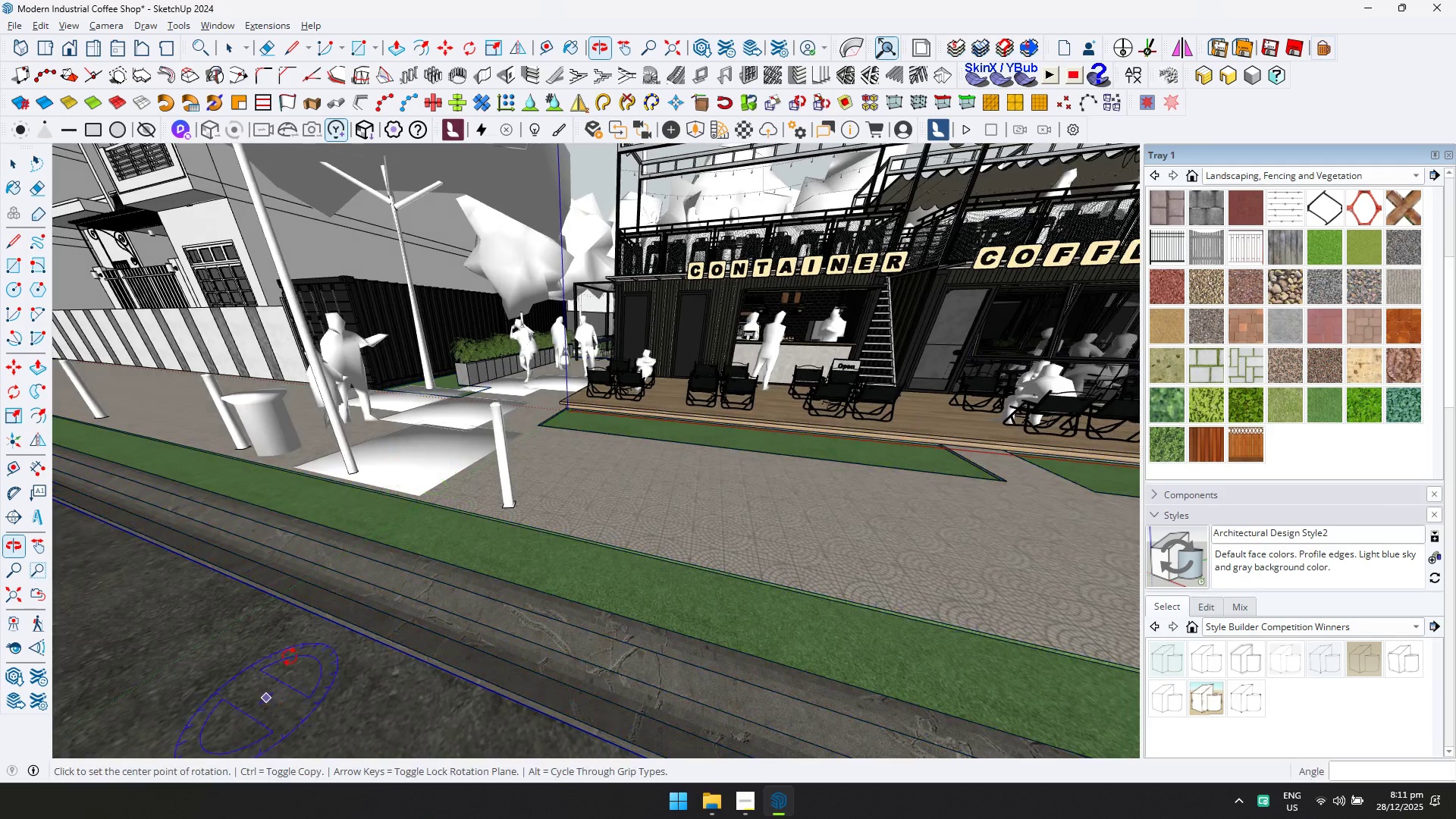 
key(M)
 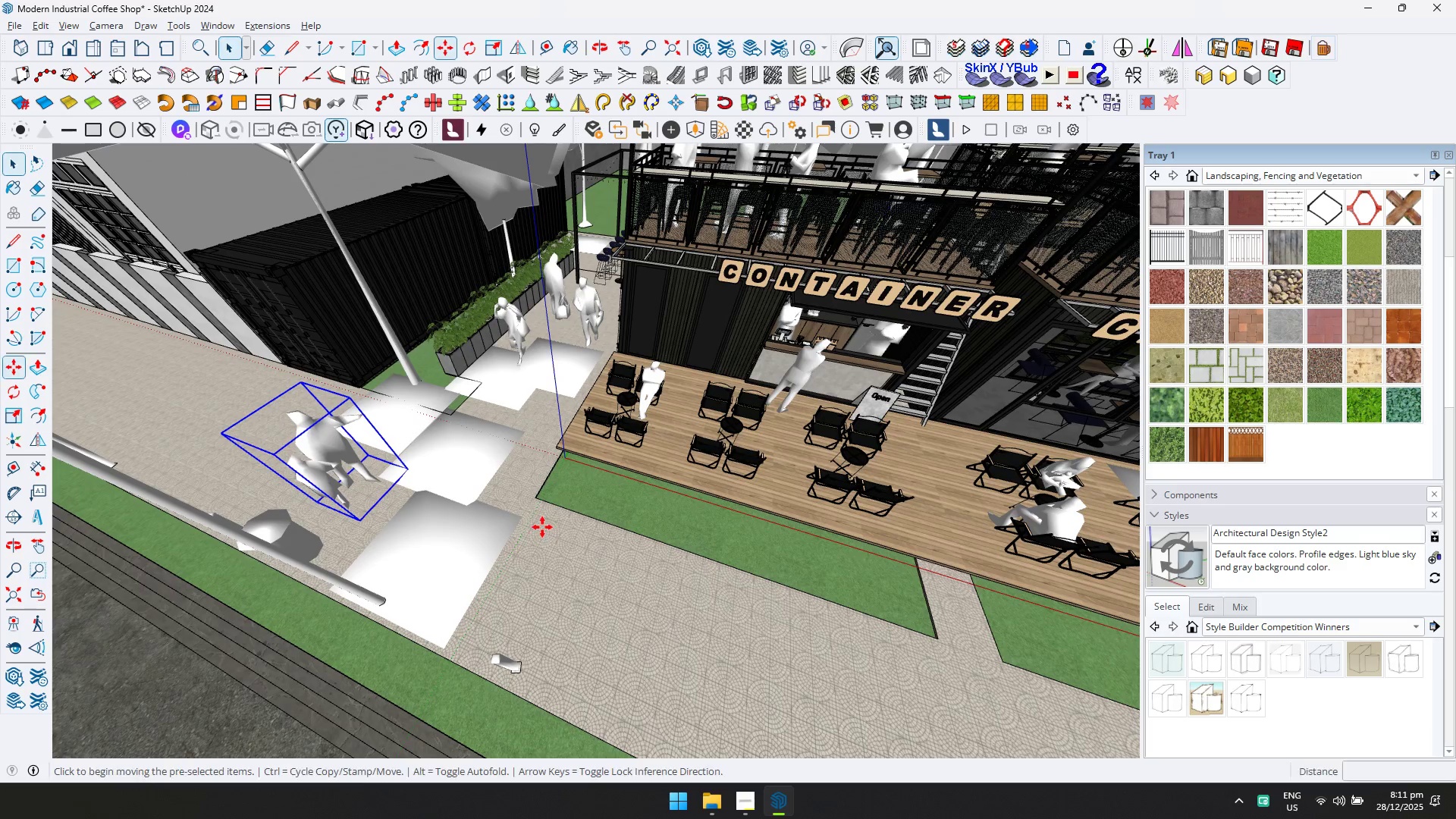 
left_click([542, 527])
 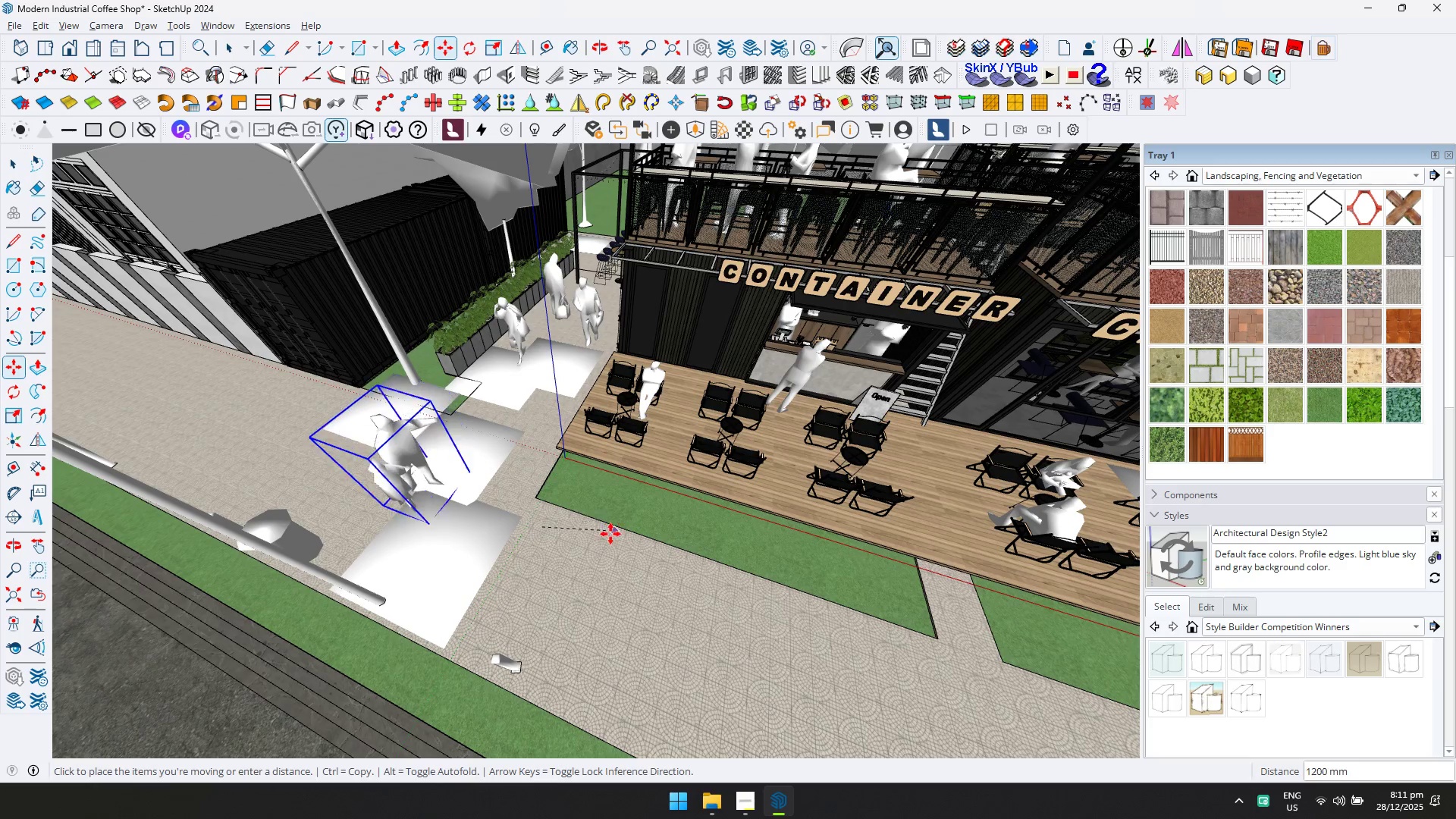 
left_click([611, 536])
 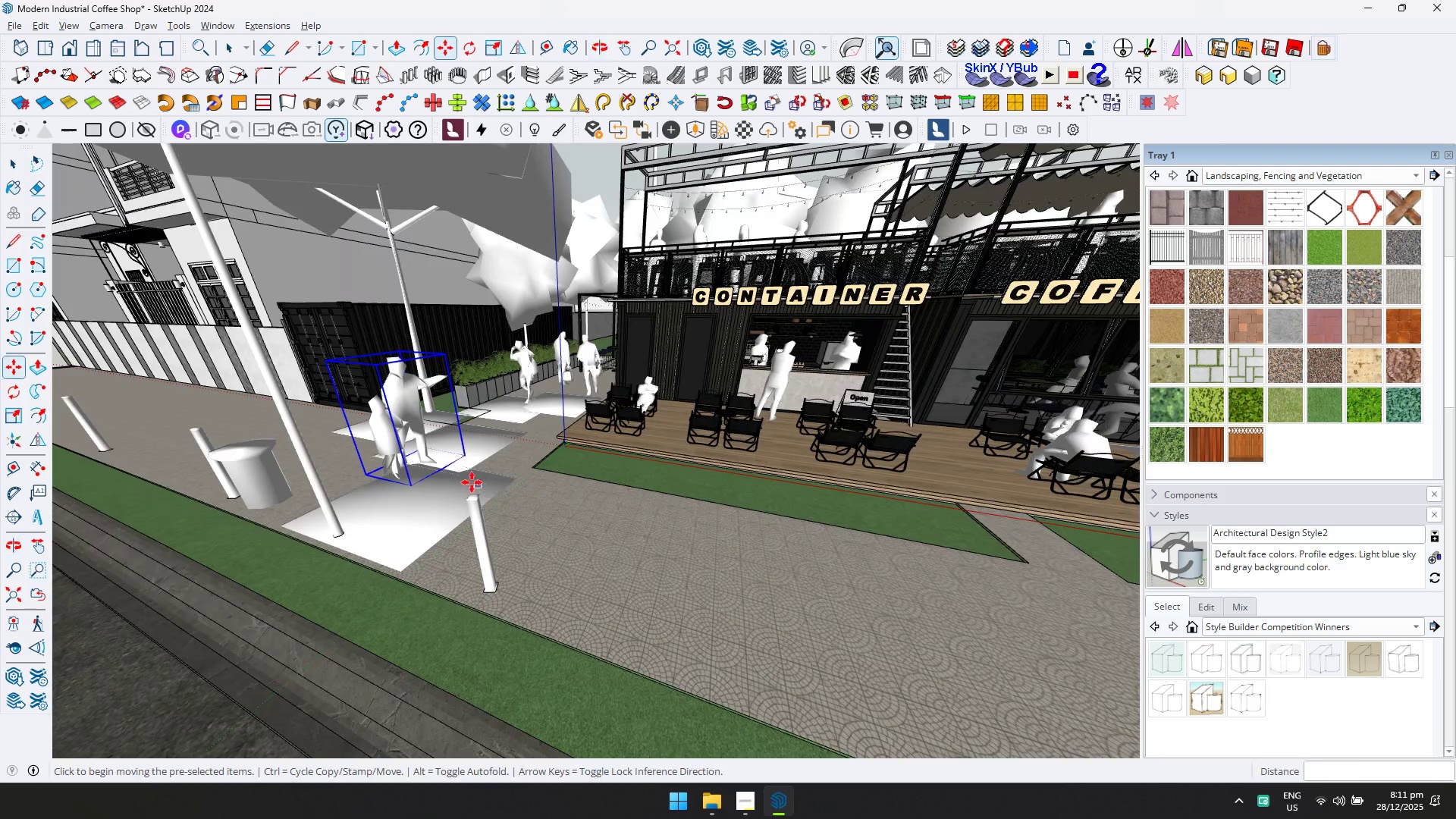 
left_click([411, 485])
 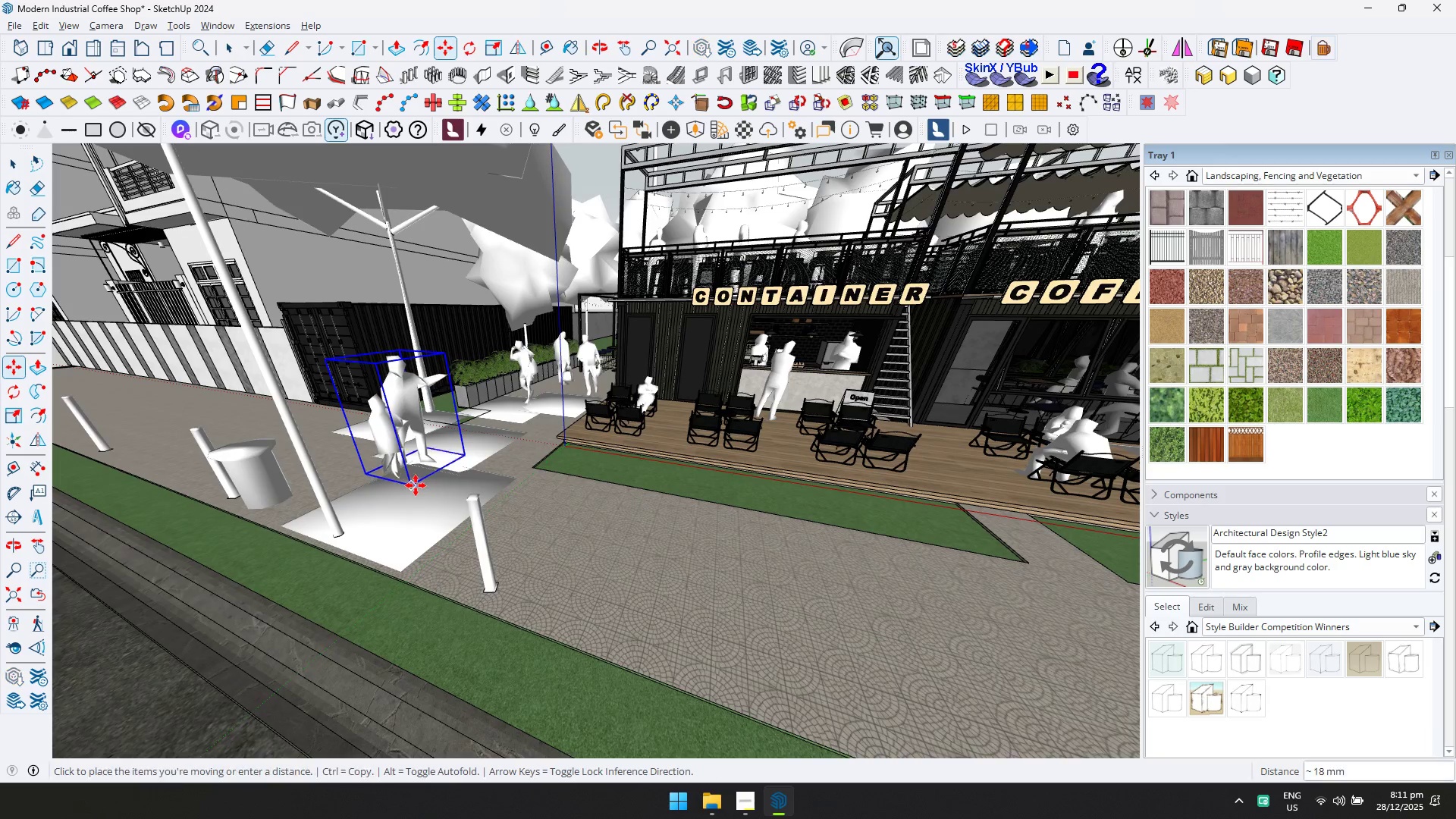 
key(ArrowUp)
 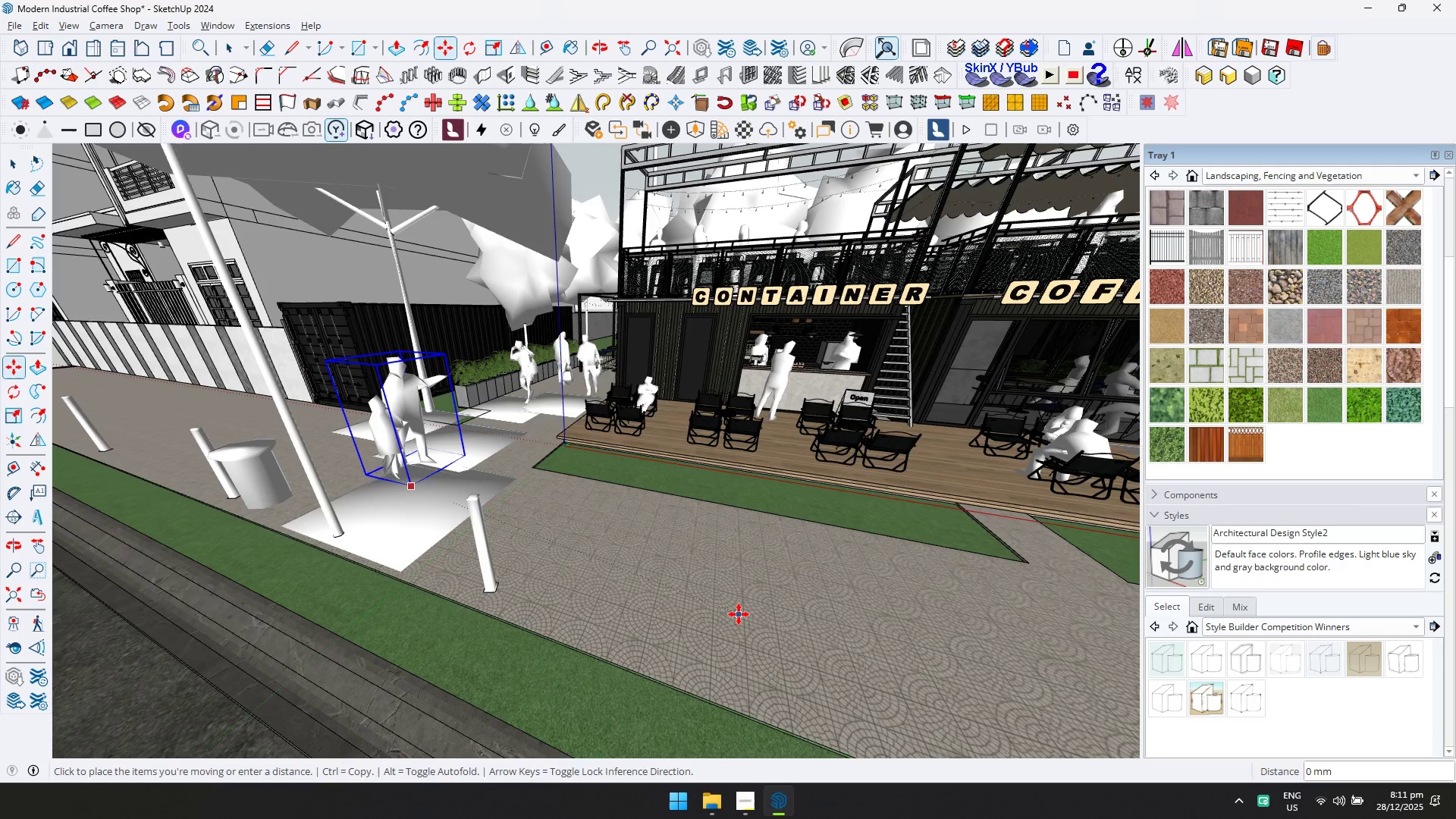 
left_click([739, 614])
 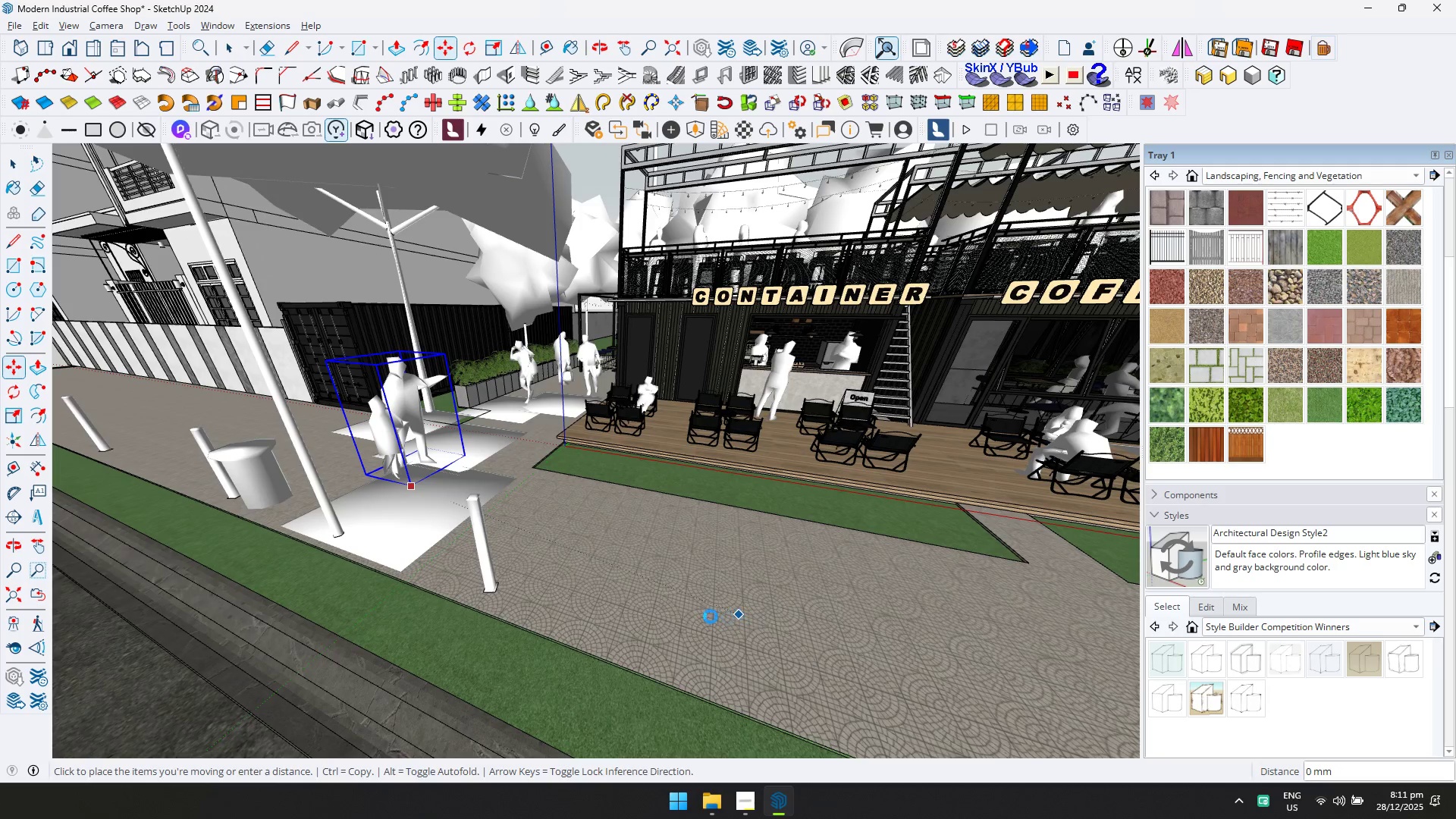 
hold_key(key=ShiftLeft, duration=0.33)
 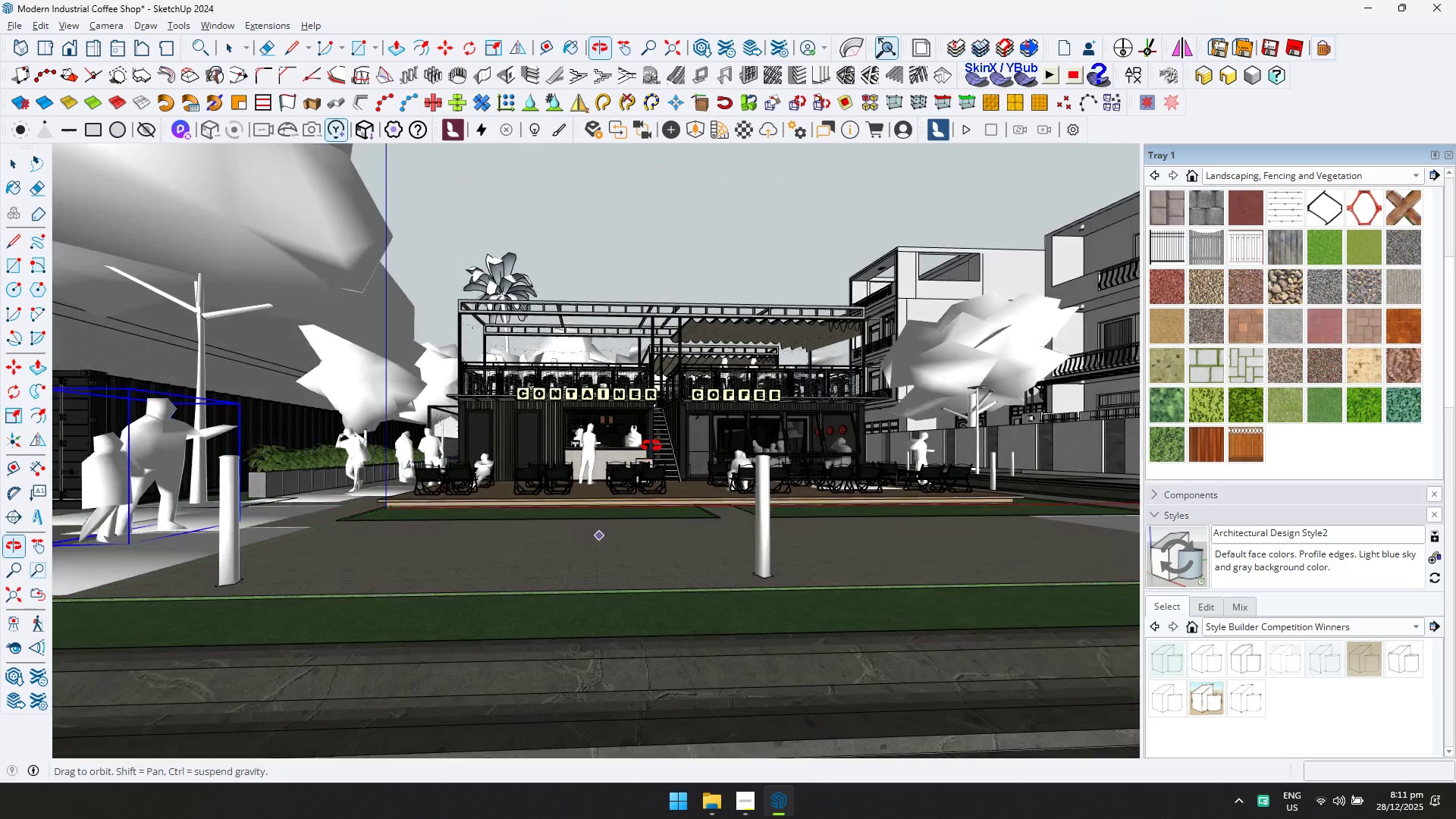 
scroll: coordinate [720, 616], scroll_direction: down, amount: 12.0
 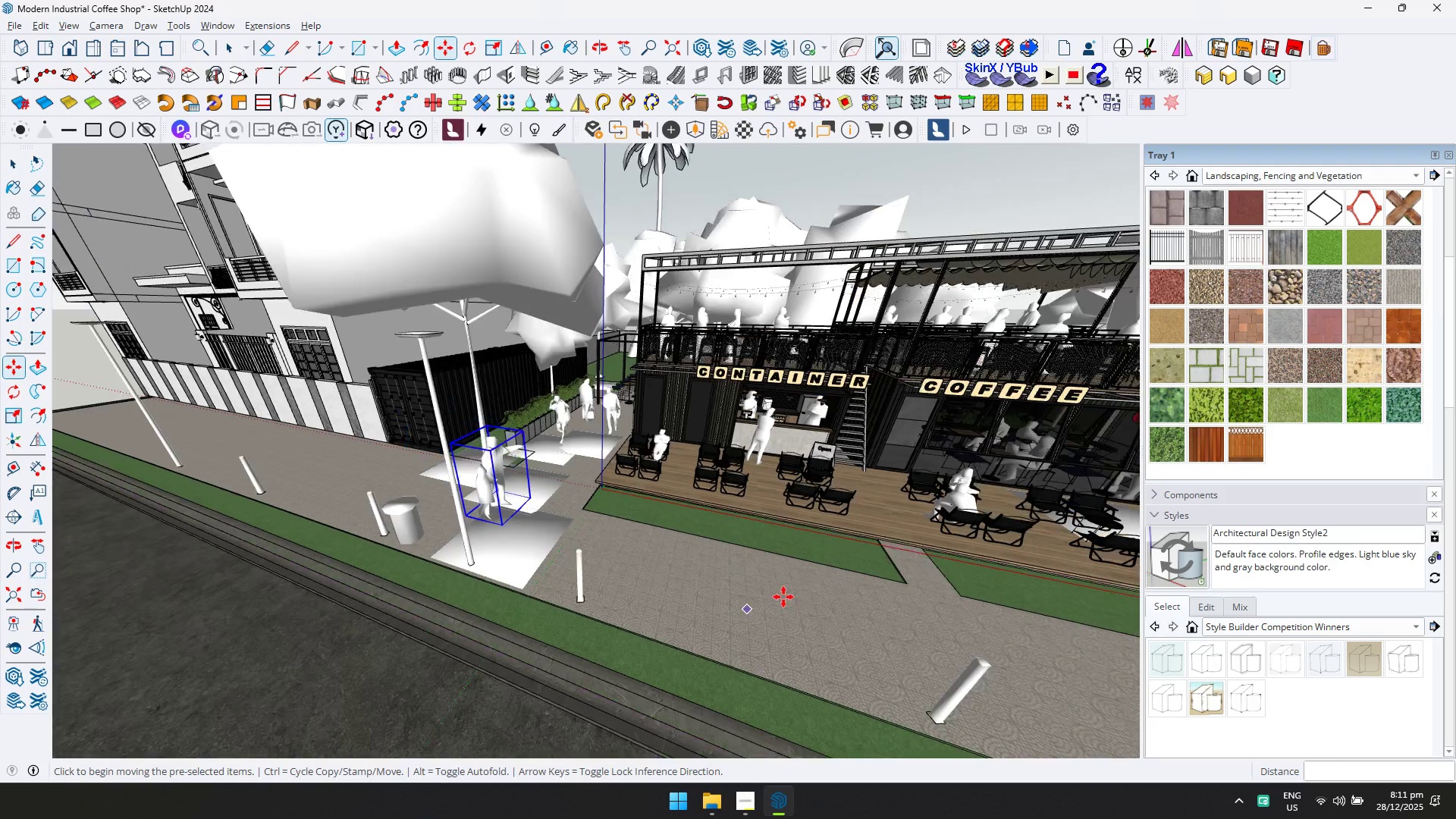 
hold_key(key=ShiftLeft, duration=0.36)
 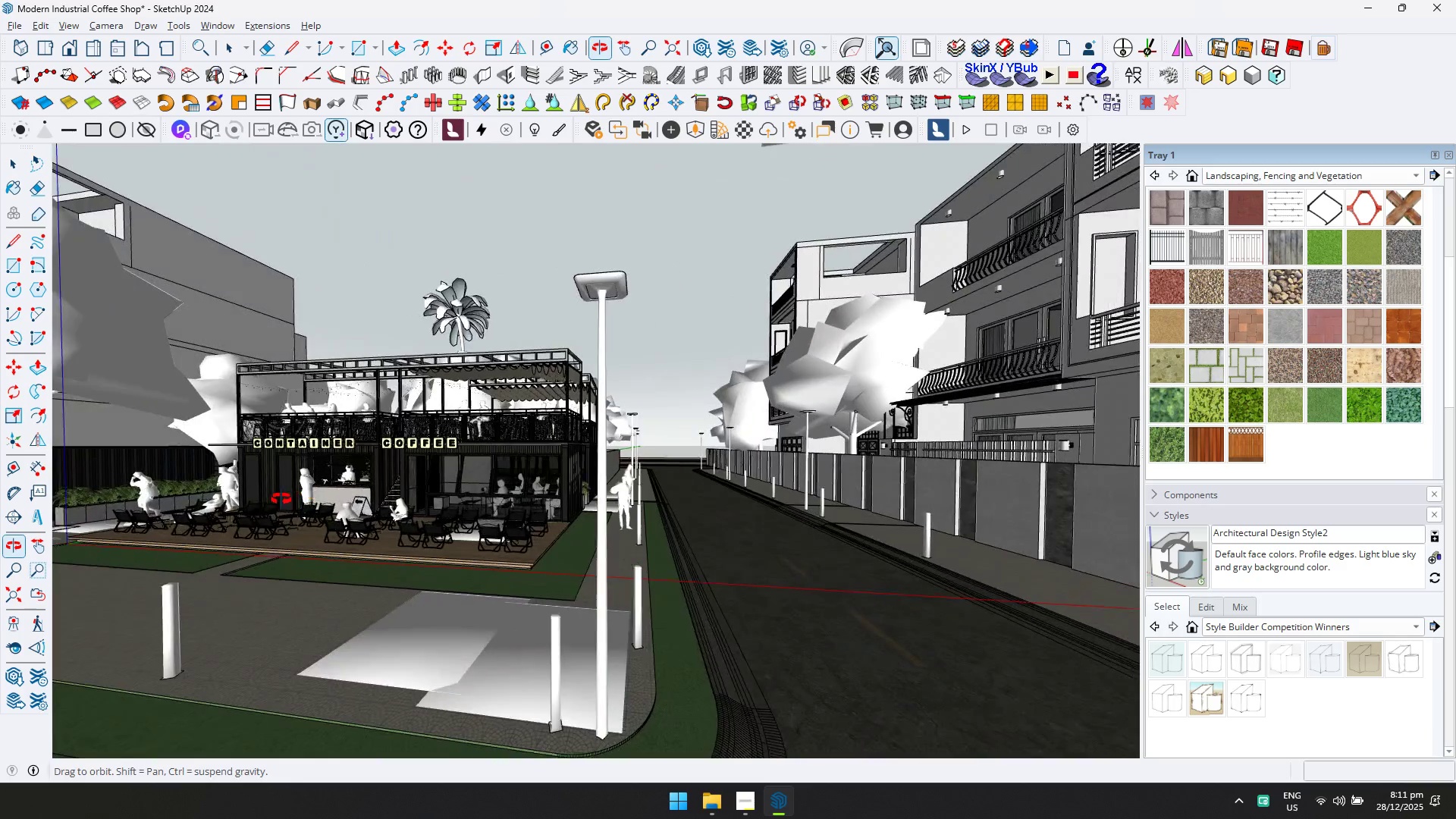 
hold_key(key=ShiftLeft, duration=0.5)
 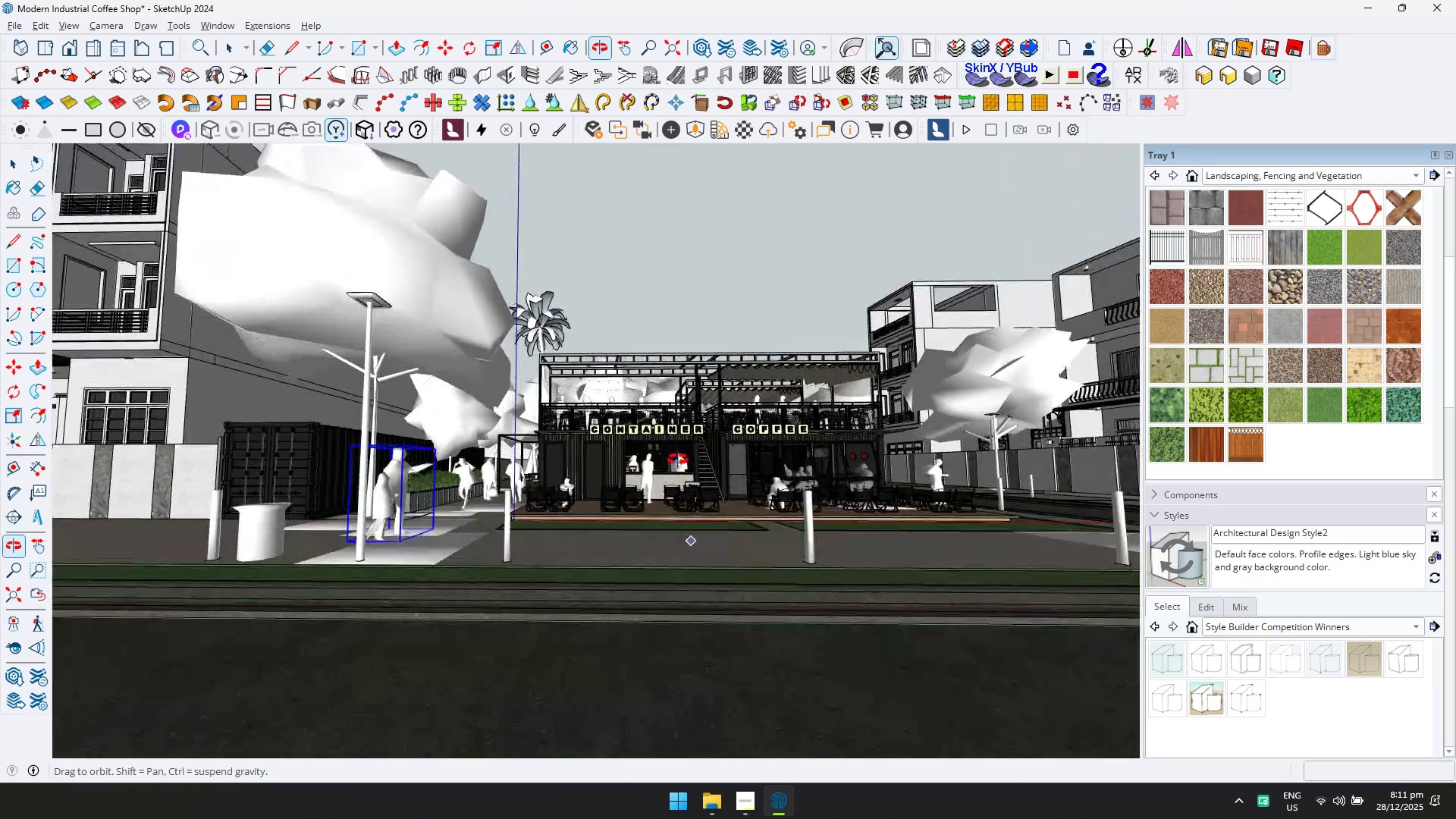 
hold_key(key=ShiftLeft, duration=0.38)
 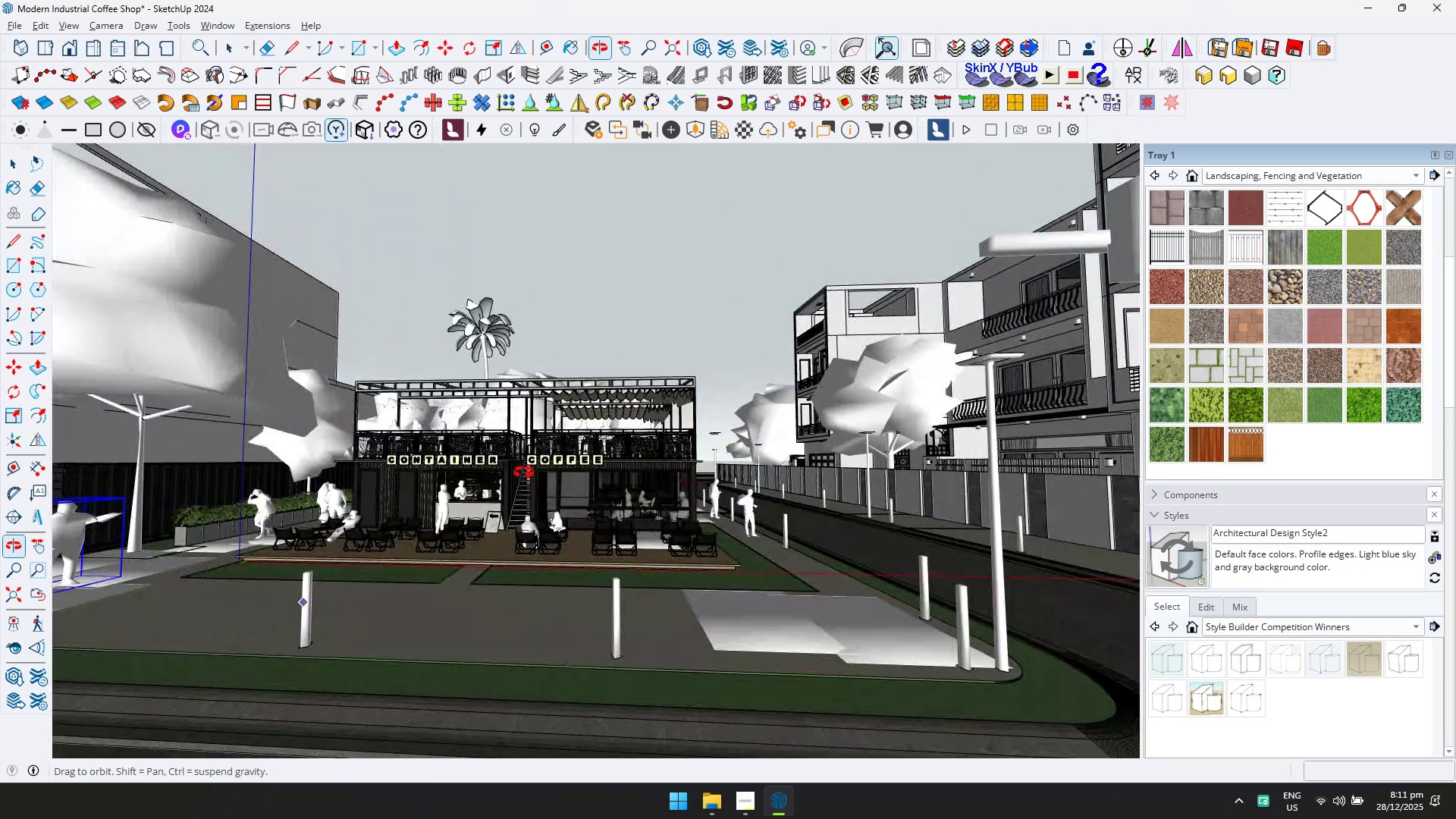 
key(Space)
 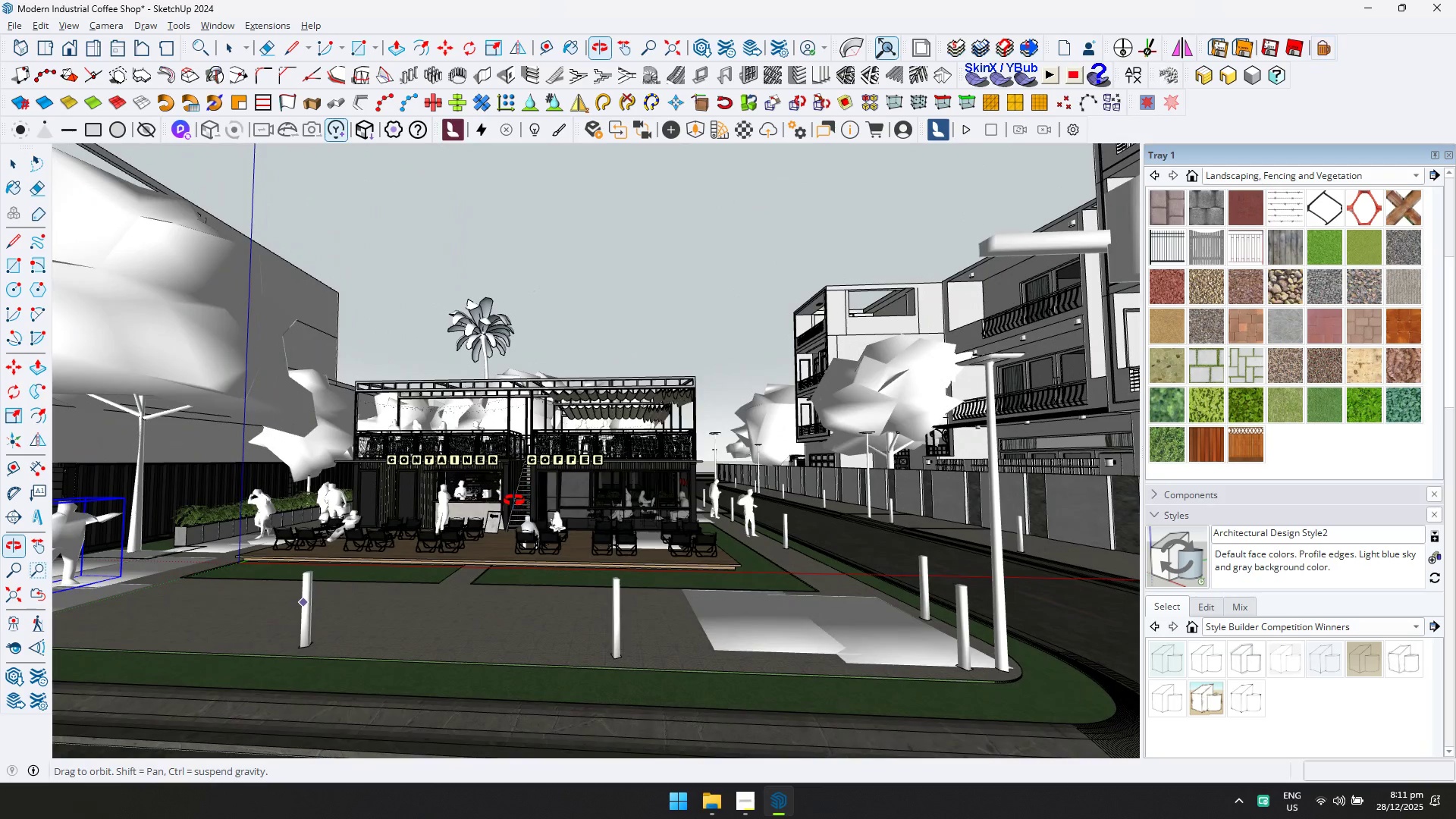 
scroll: coordinate [563, 528], scroll_direction: down, amount: 9.0
 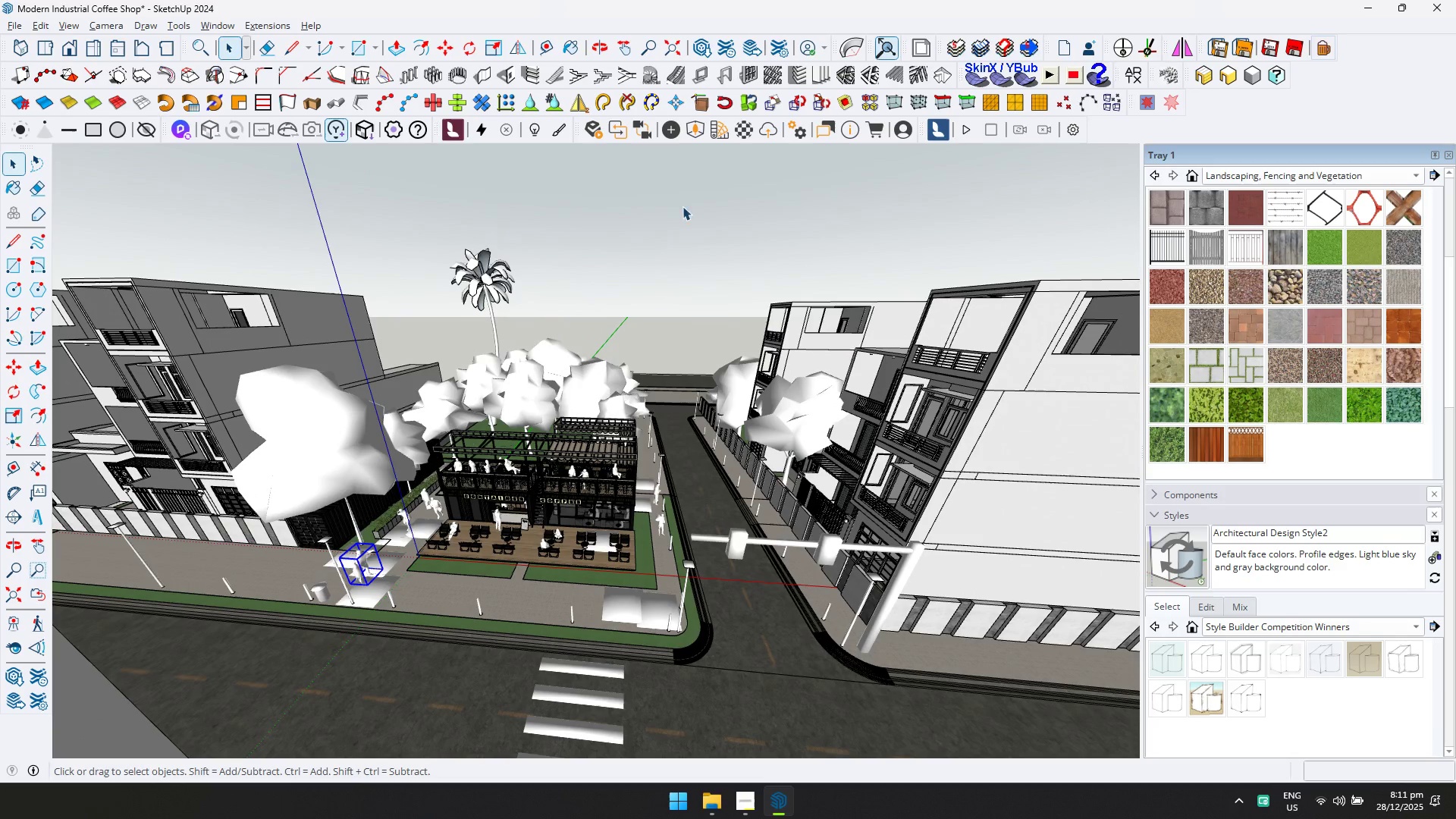 
left_click([701, 135])
 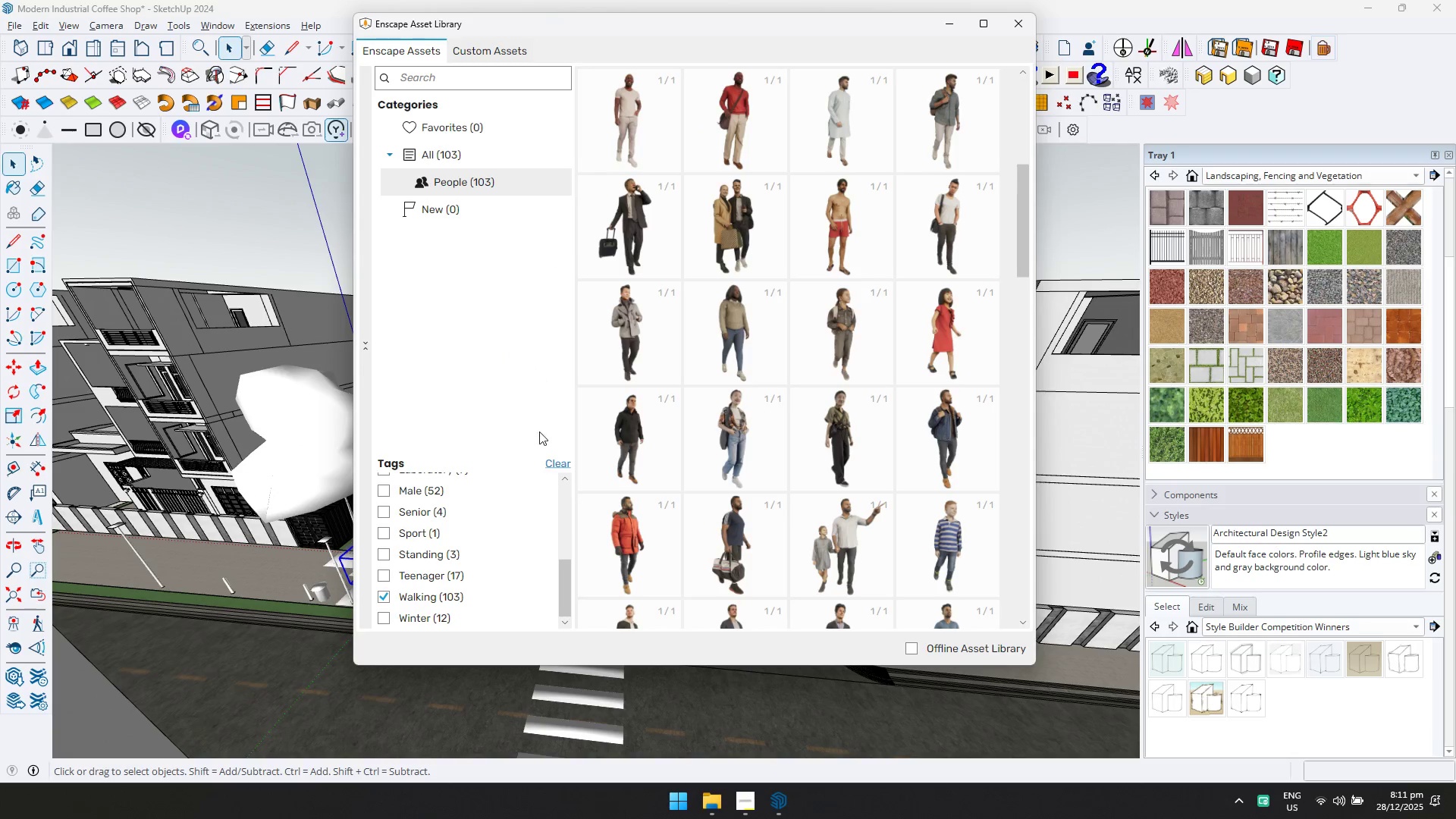 
left_click([557, 462])
 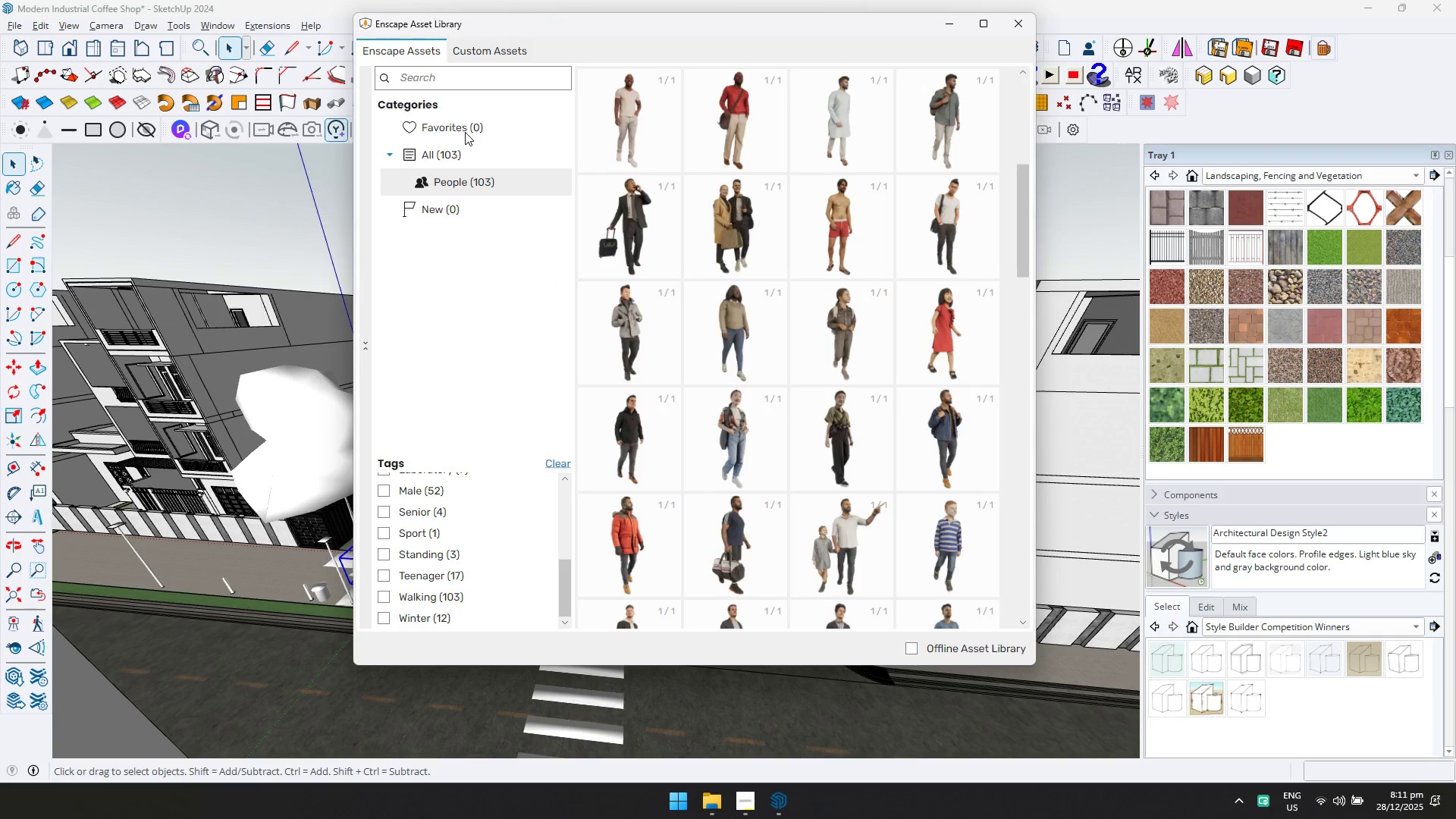 
wait(7.0)
 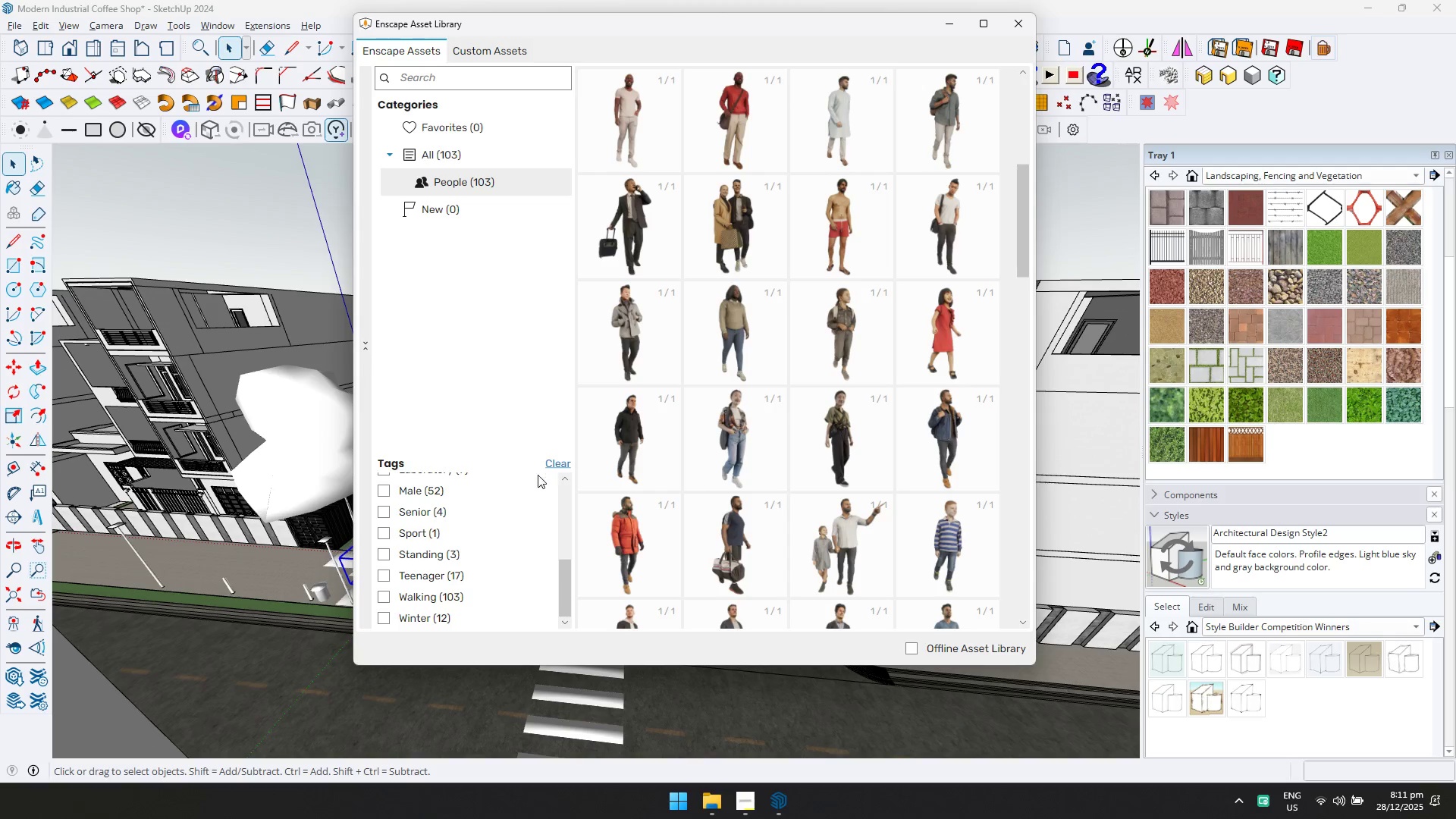 
scroll: coordinate [472, 501], scroll_direction: down, amount: 3.0
 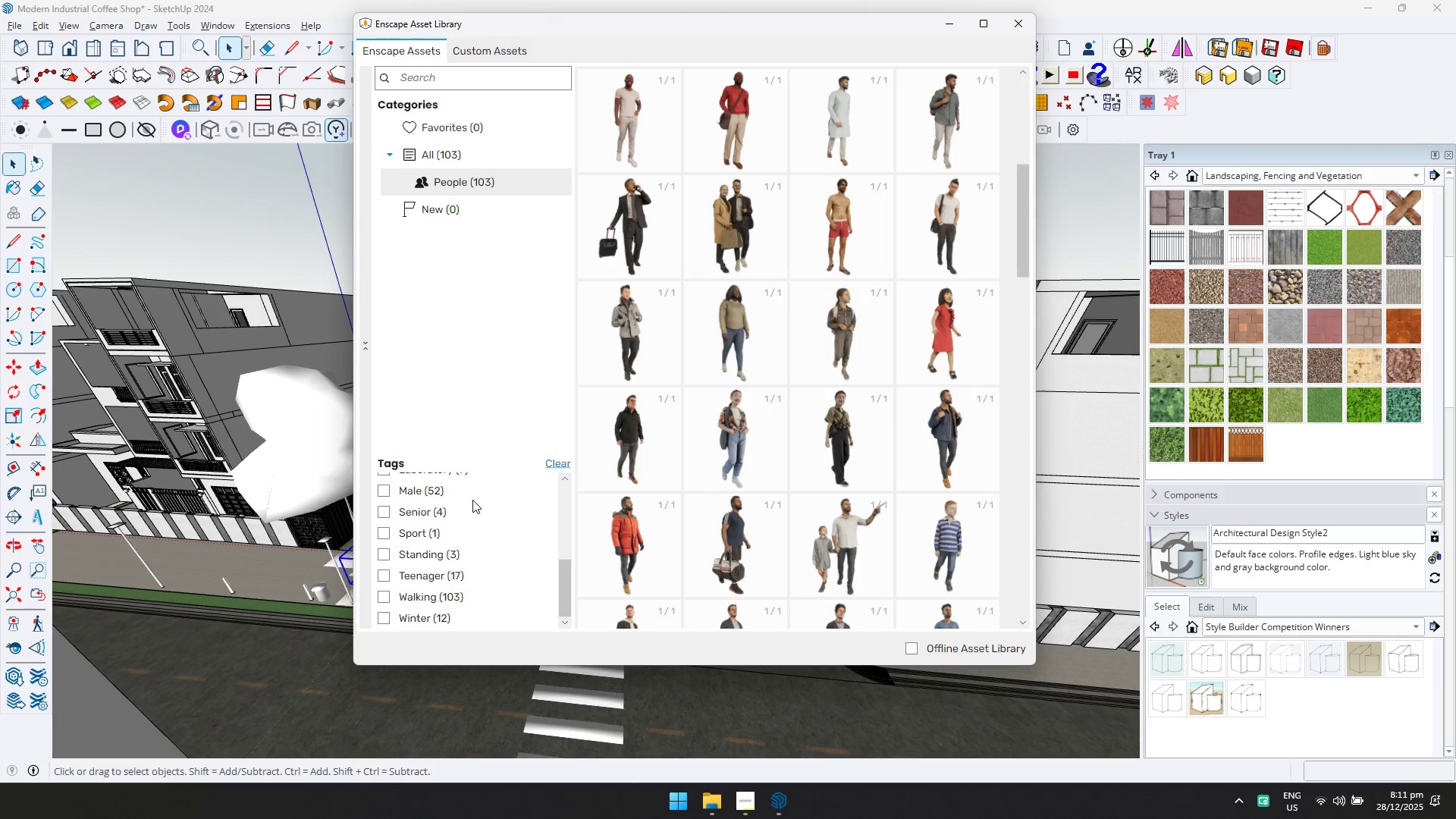 
scroll: coordinate [472, 499], scroll_direction: up, amount: 4.0
 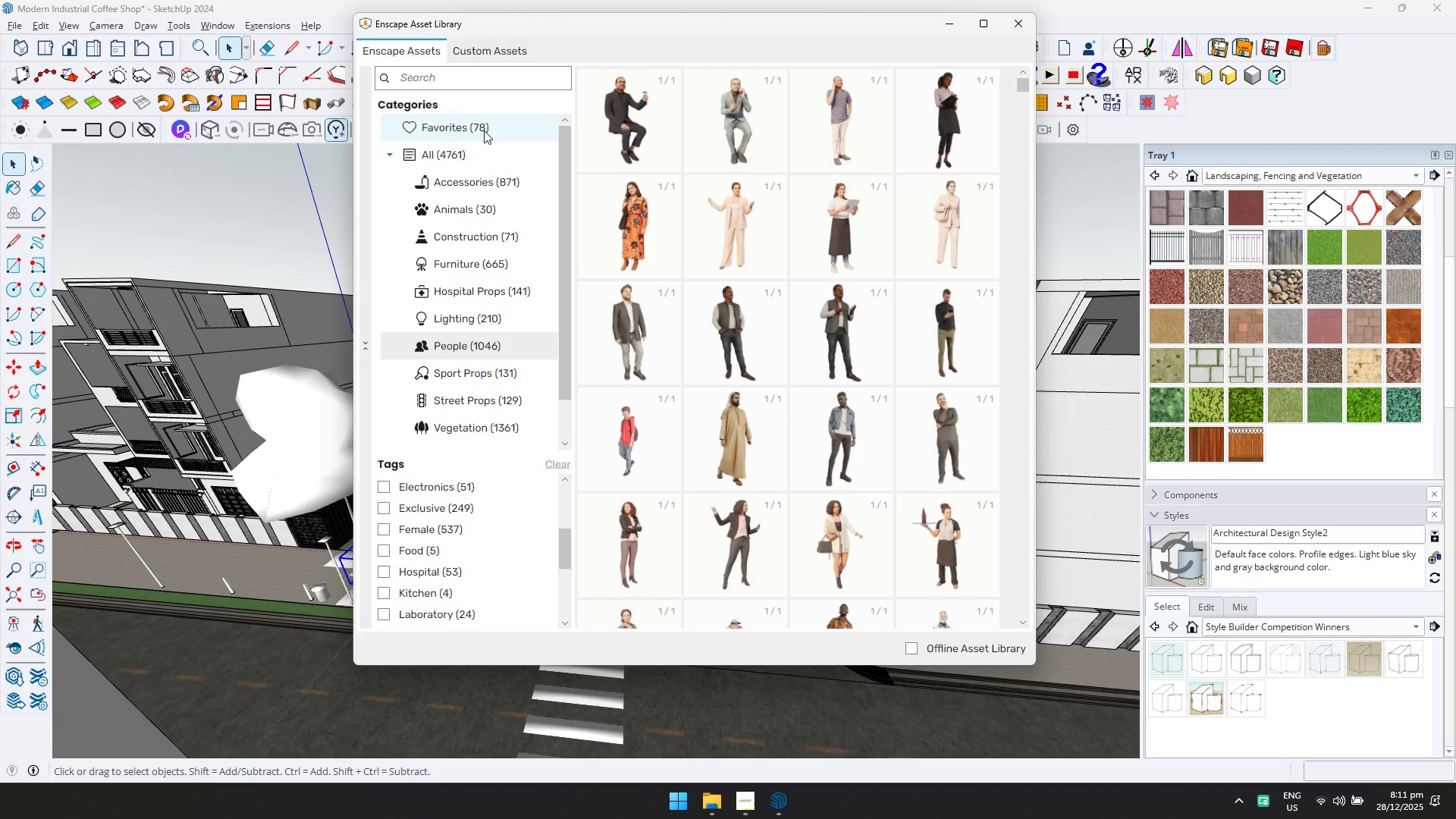 
left_click([501, 411])
 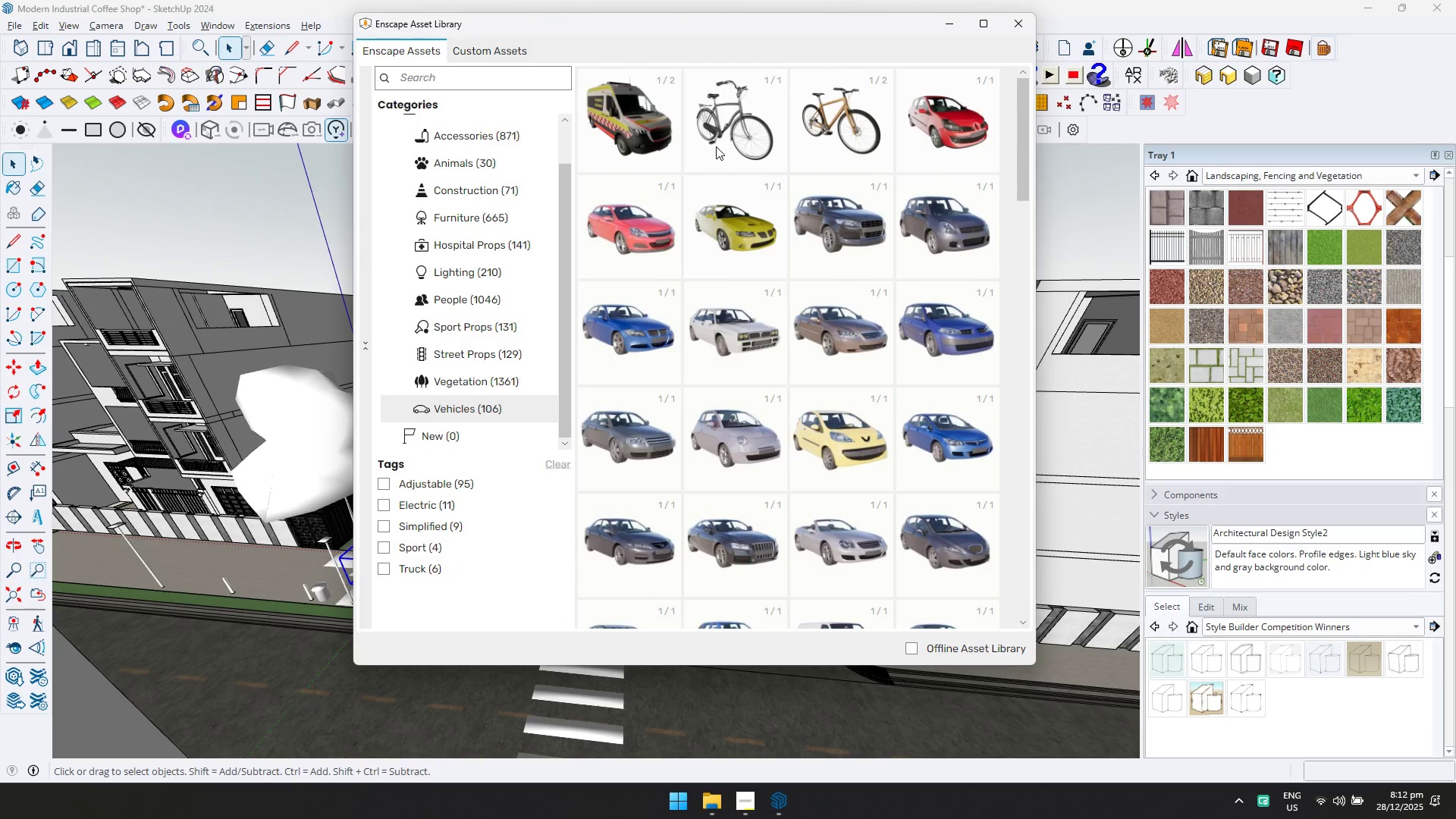 
scroll: coordinate [763, 475], scroll_direction: down, amount: 13.0
 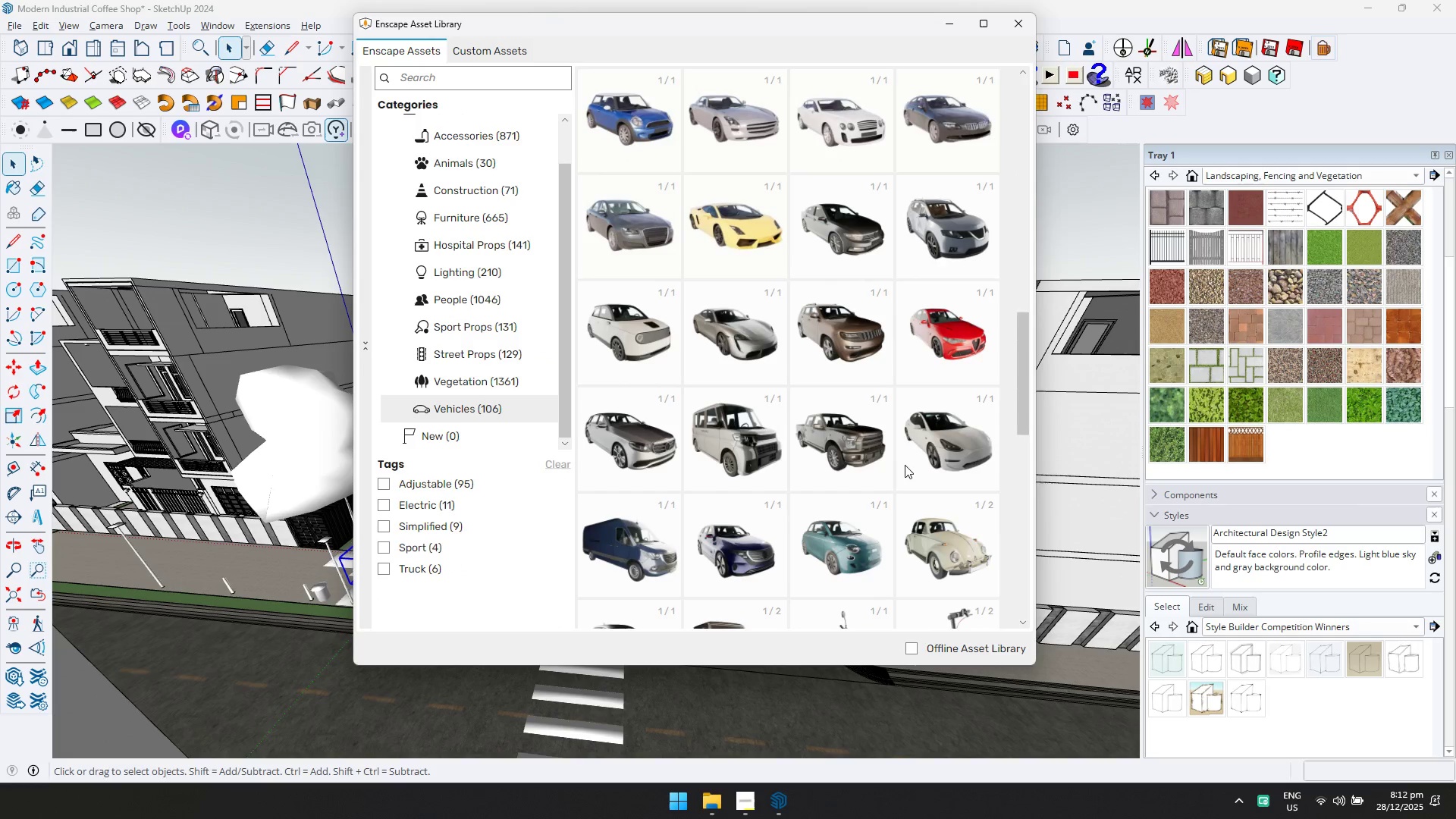 
double_click([831, 440])
 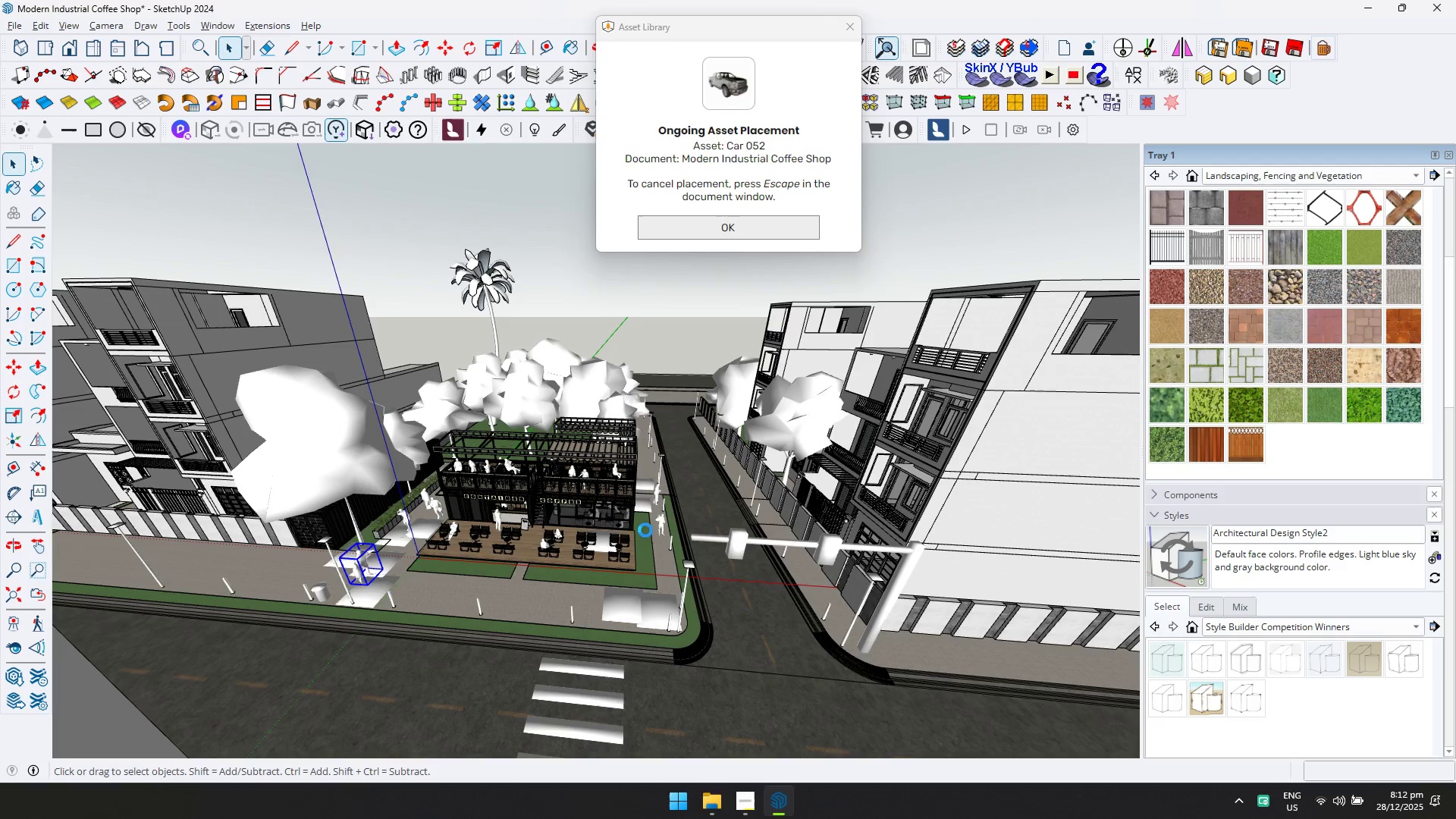 
scroll: coordinate [706, 499], scroll_direction: up, amount: 8.0
 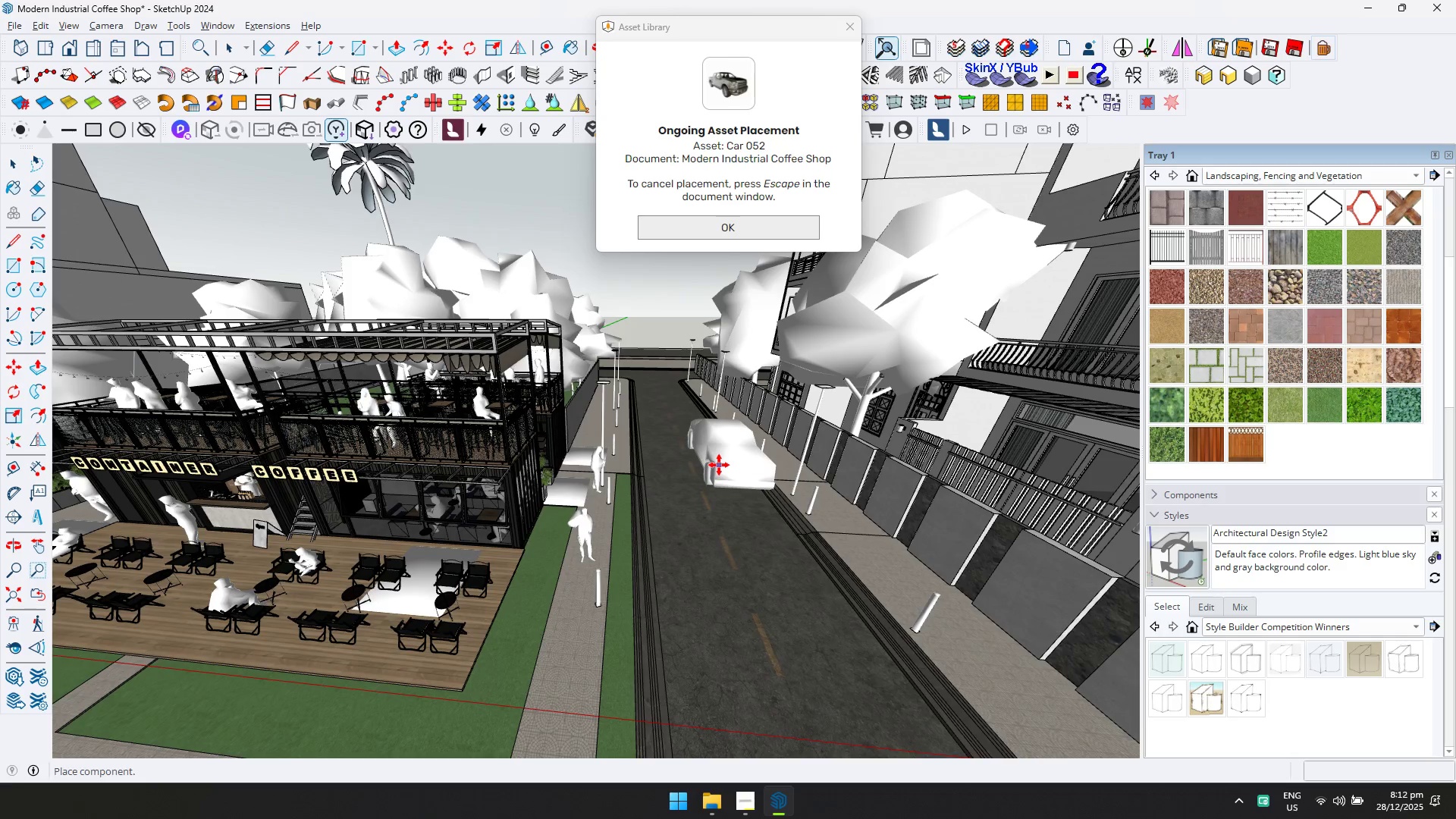 
mouse_move([698, 429])
 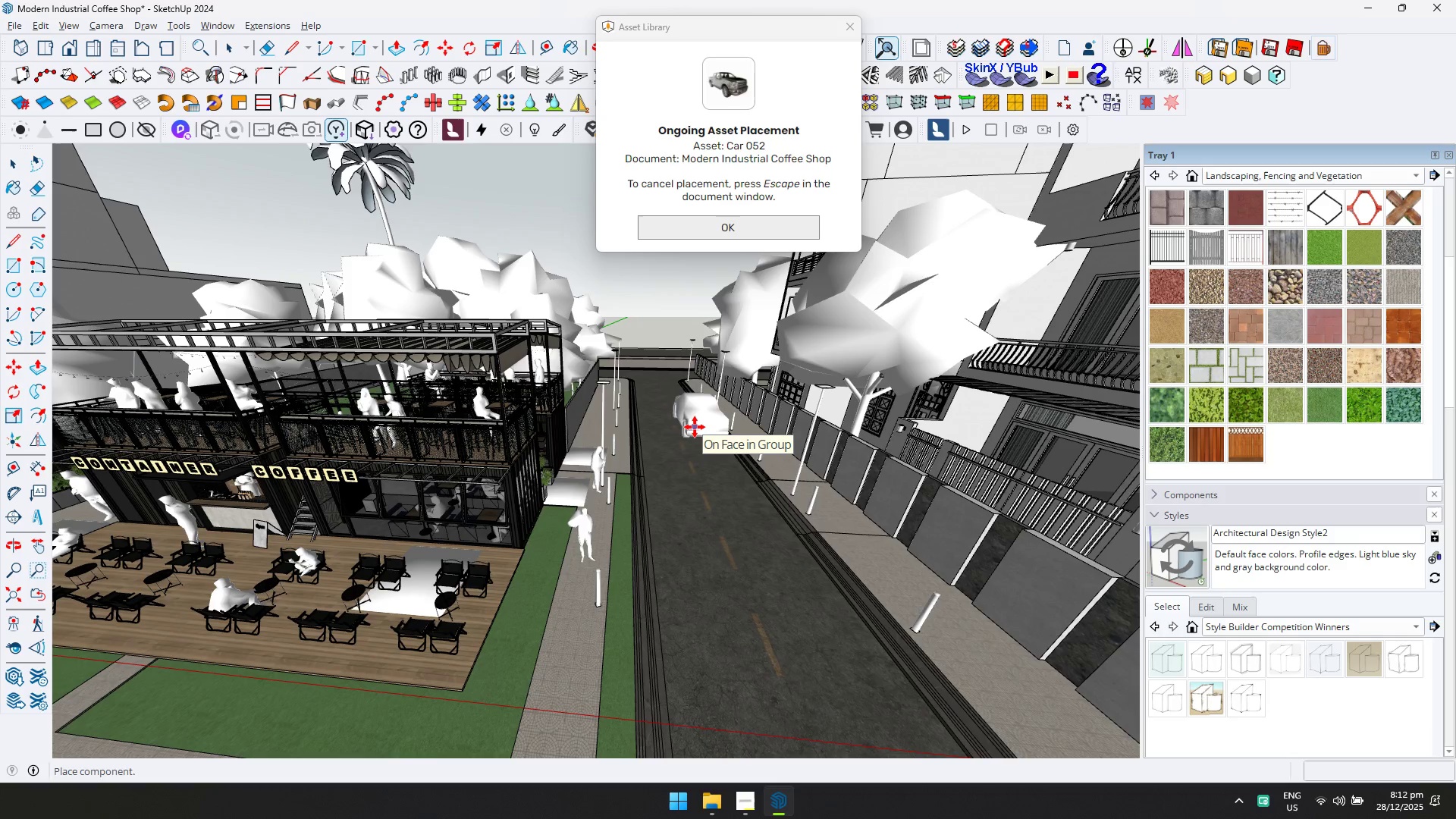 
left_click([695, 427])
 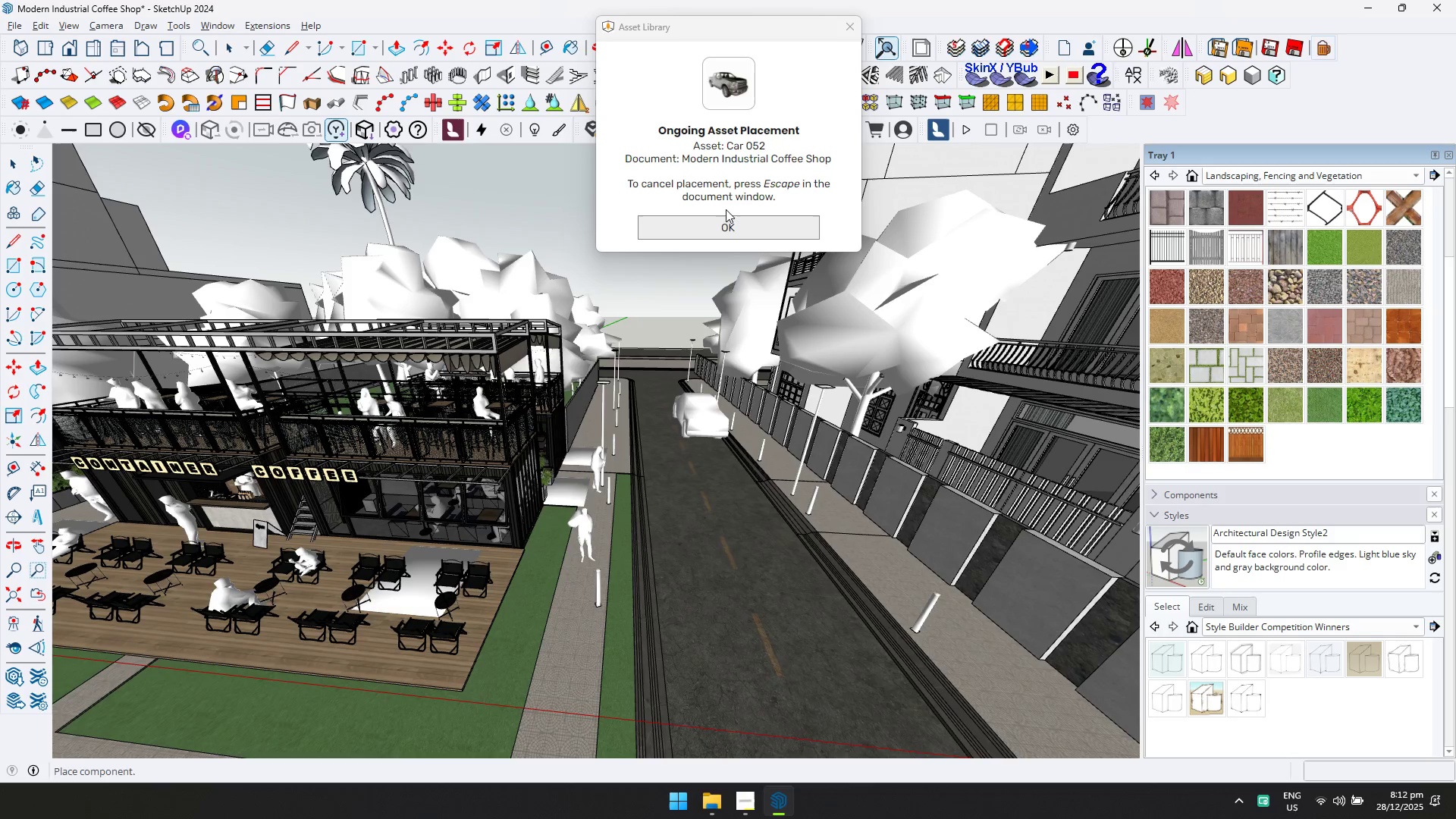 
left_click([725, 224])
 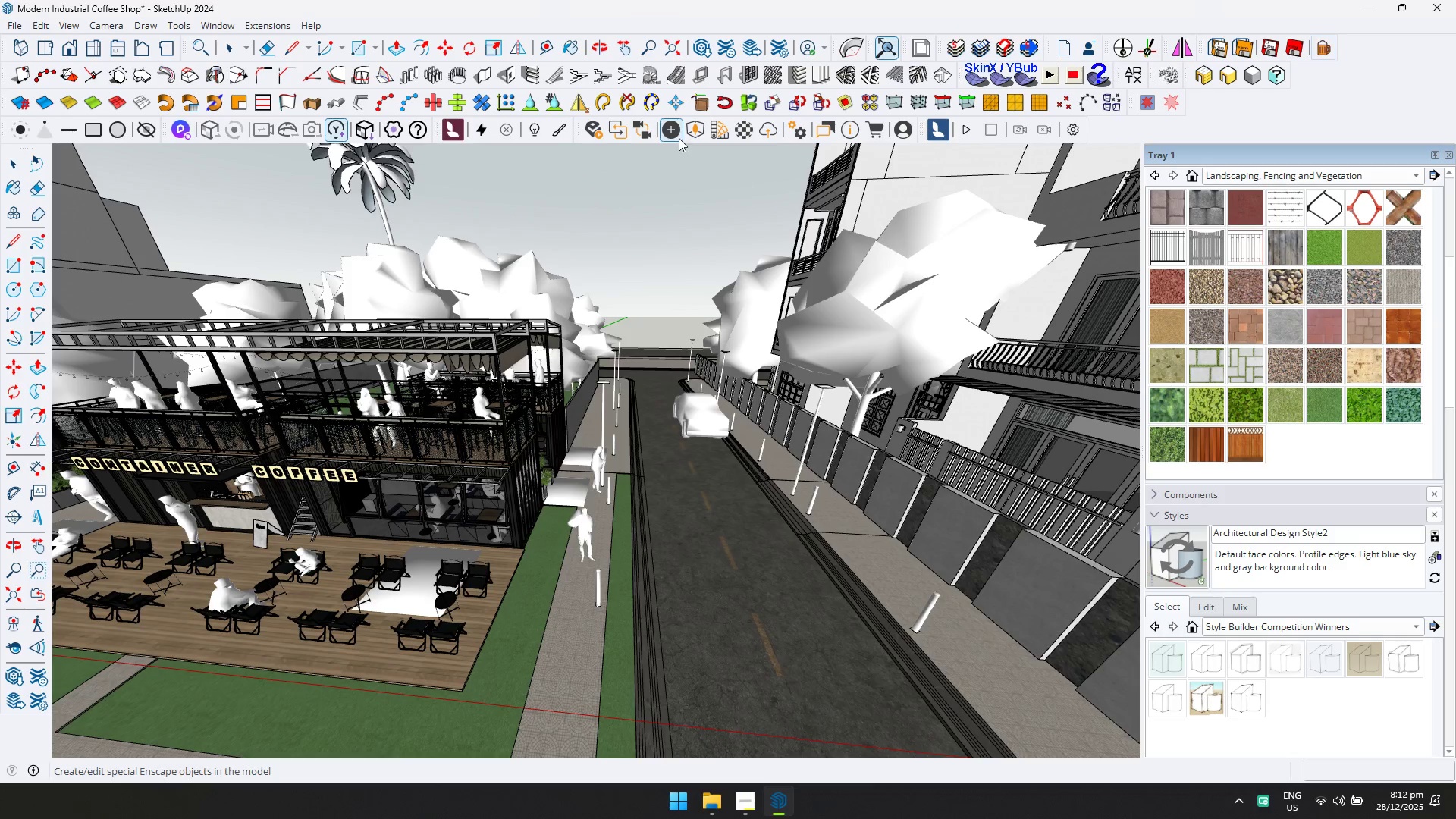 
left_click([688, 133])
 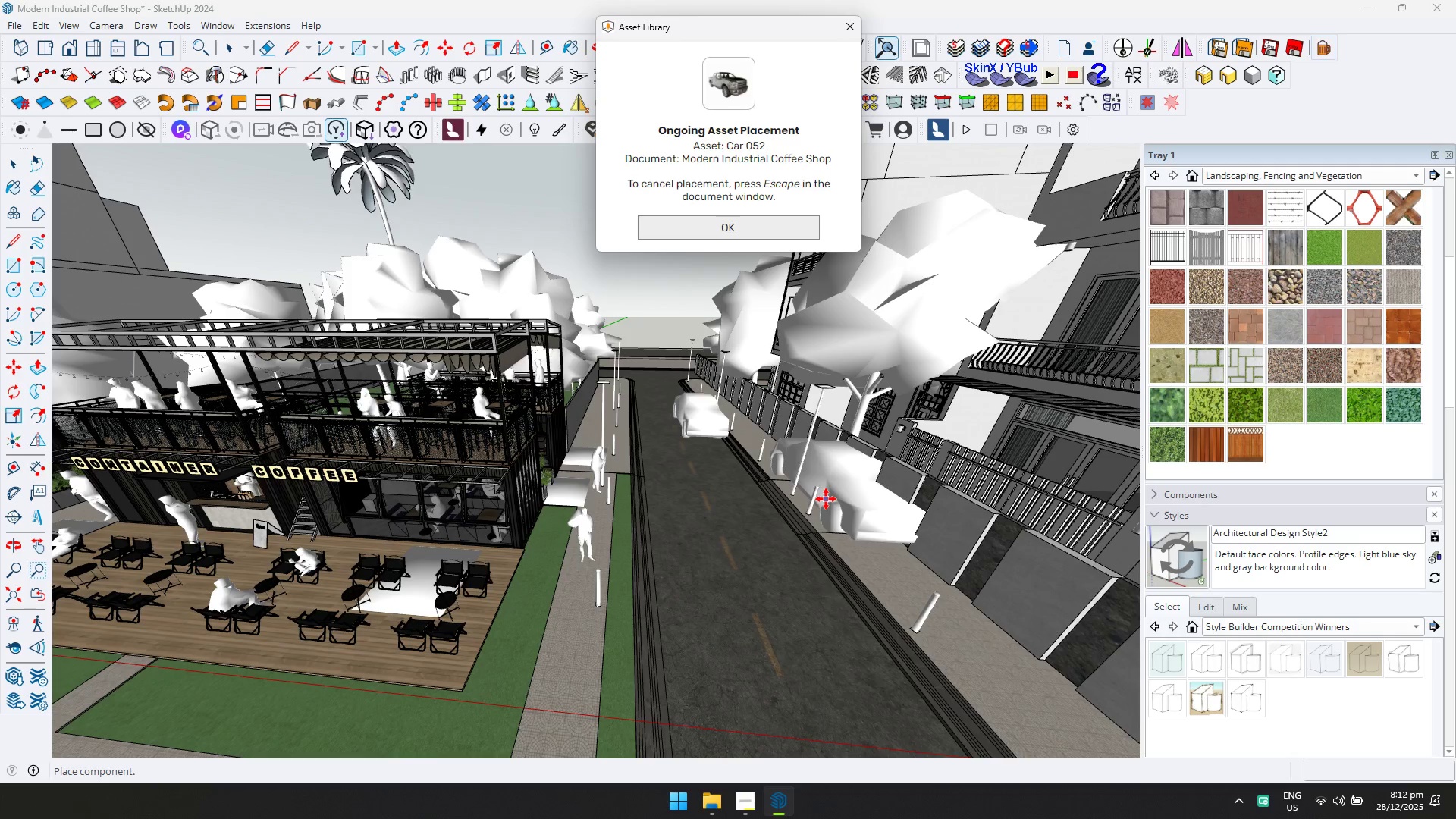 
key(Escape)
 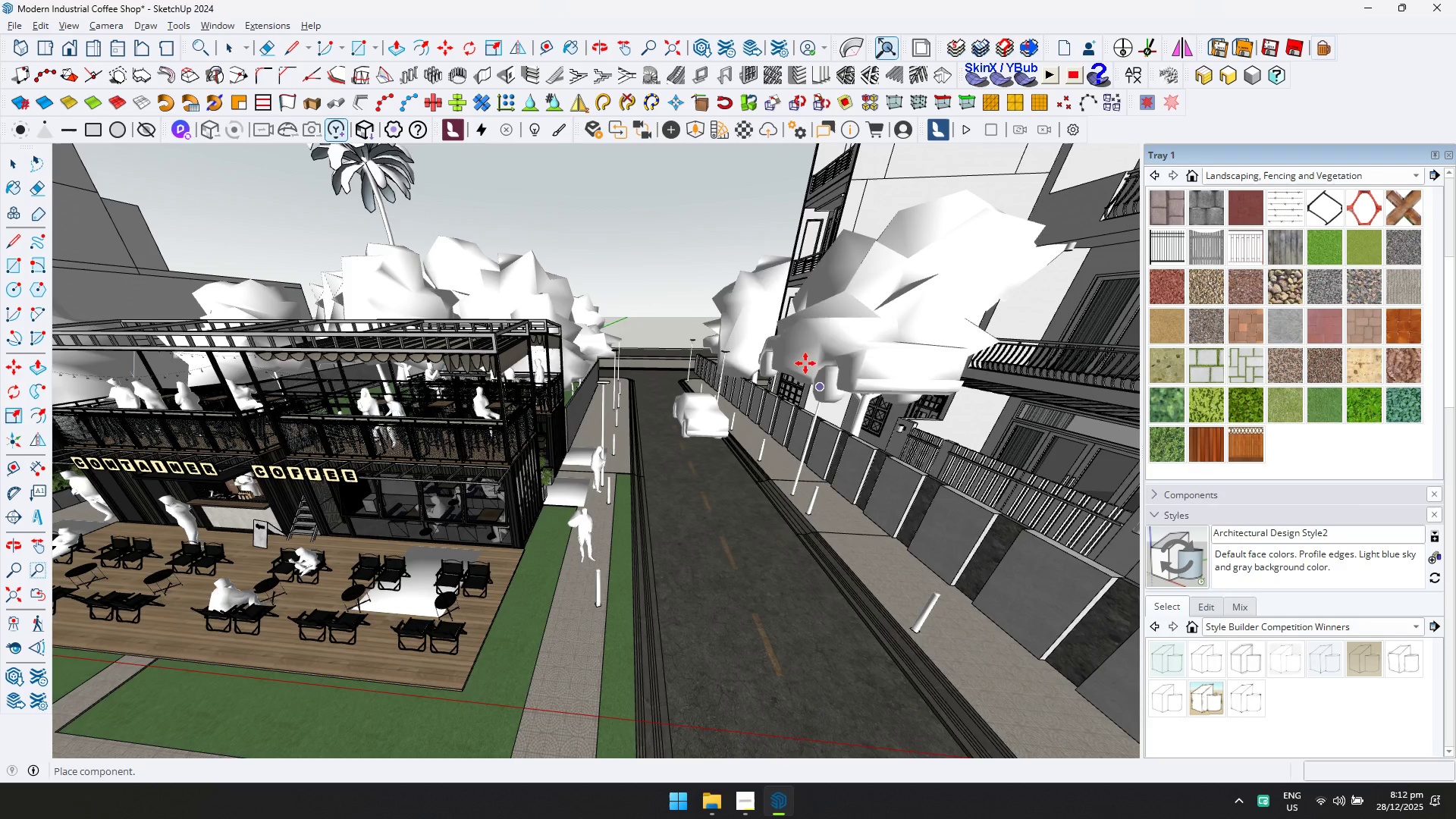 
key(Escape)
 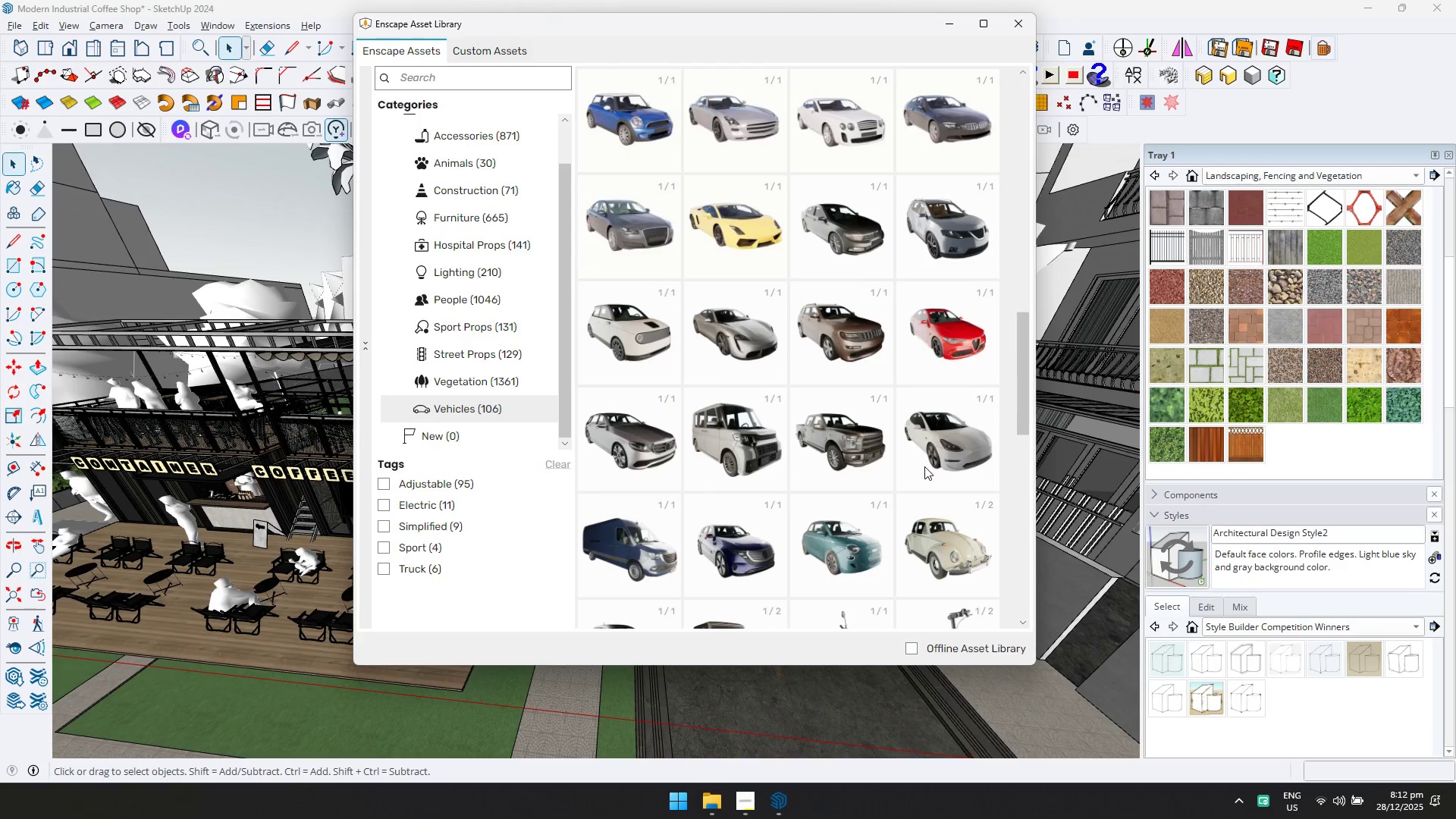 
double_click([952, 447])
 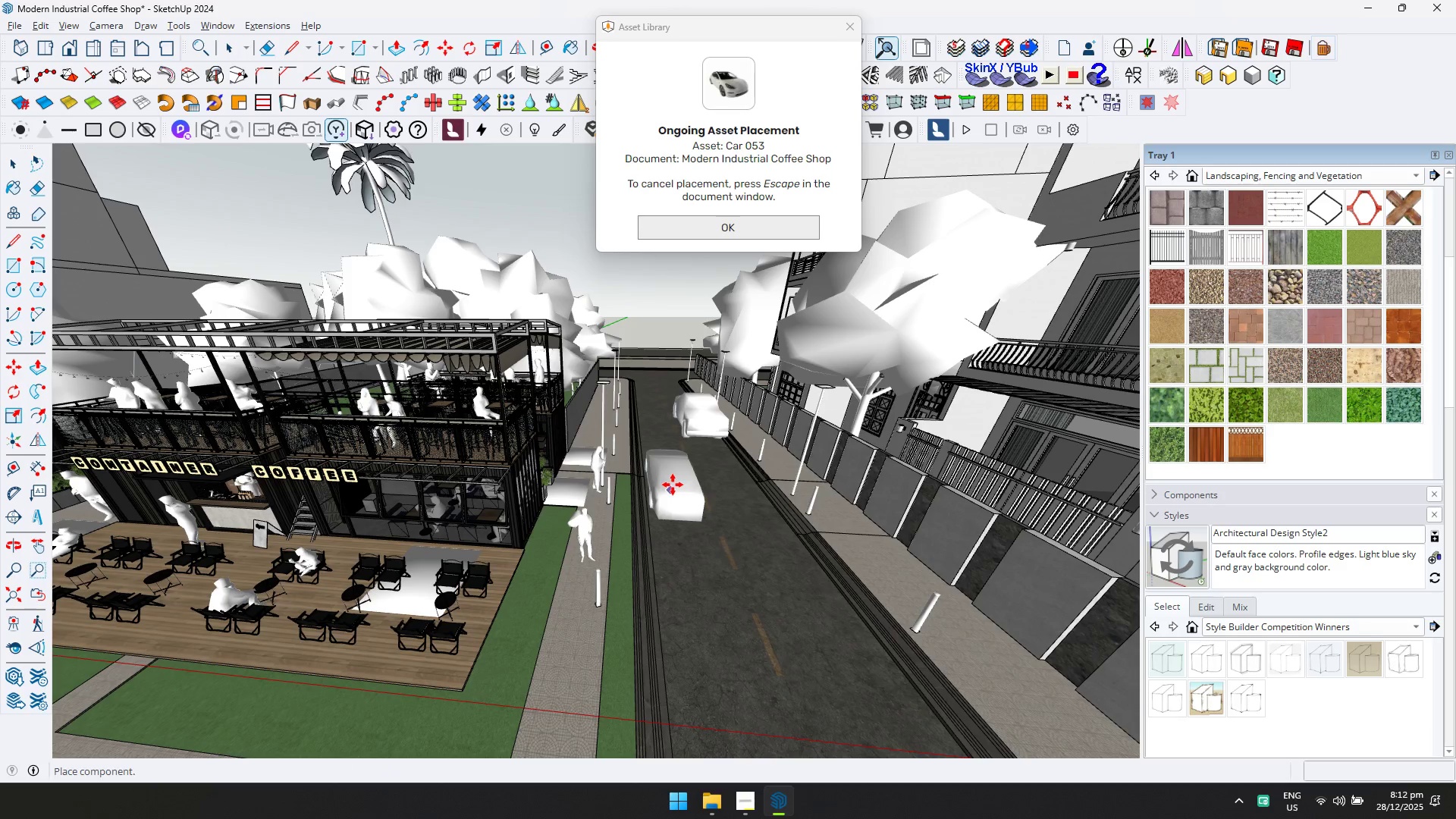 
left_click([667, 471])
 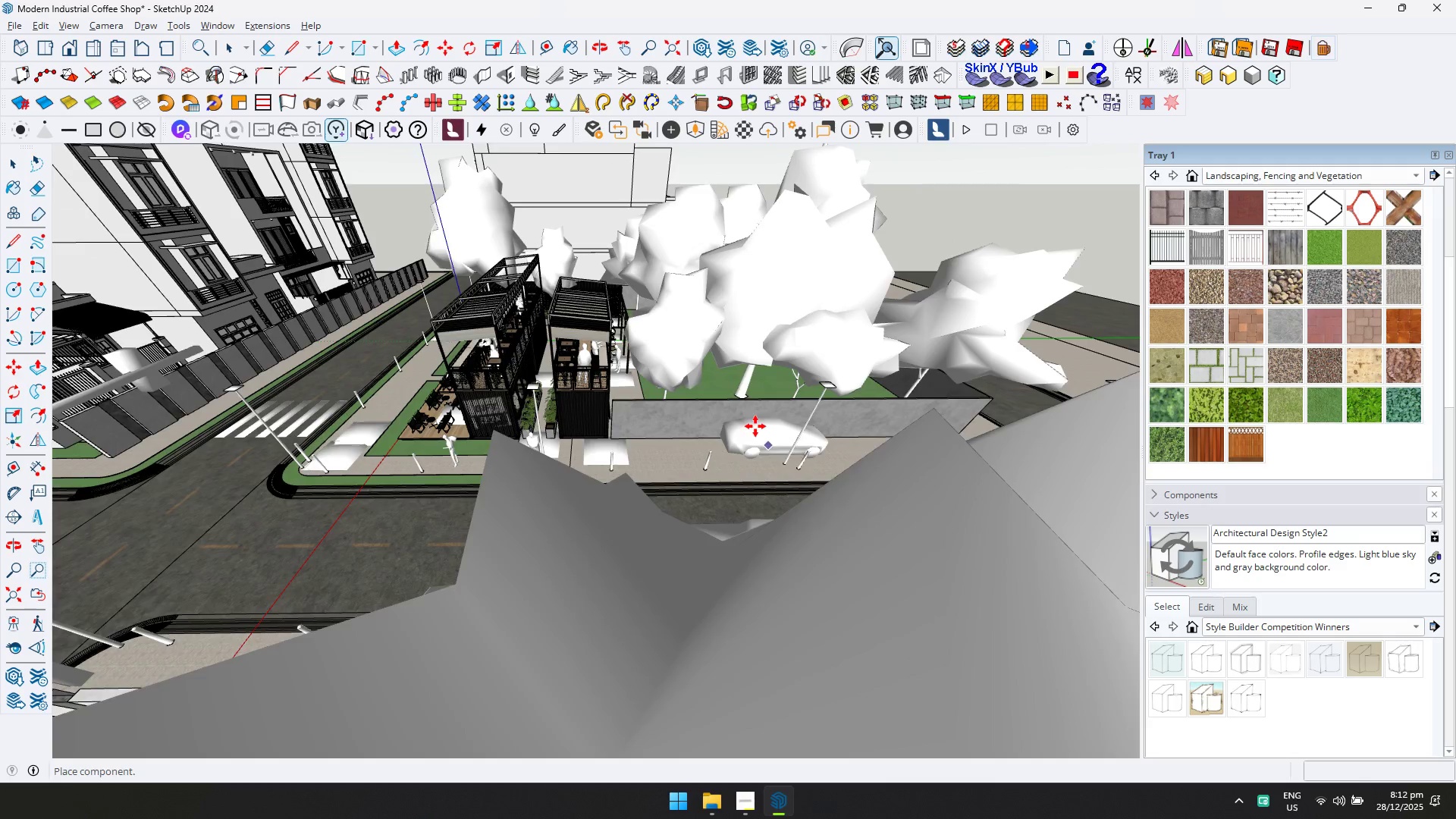 
key(Space)
 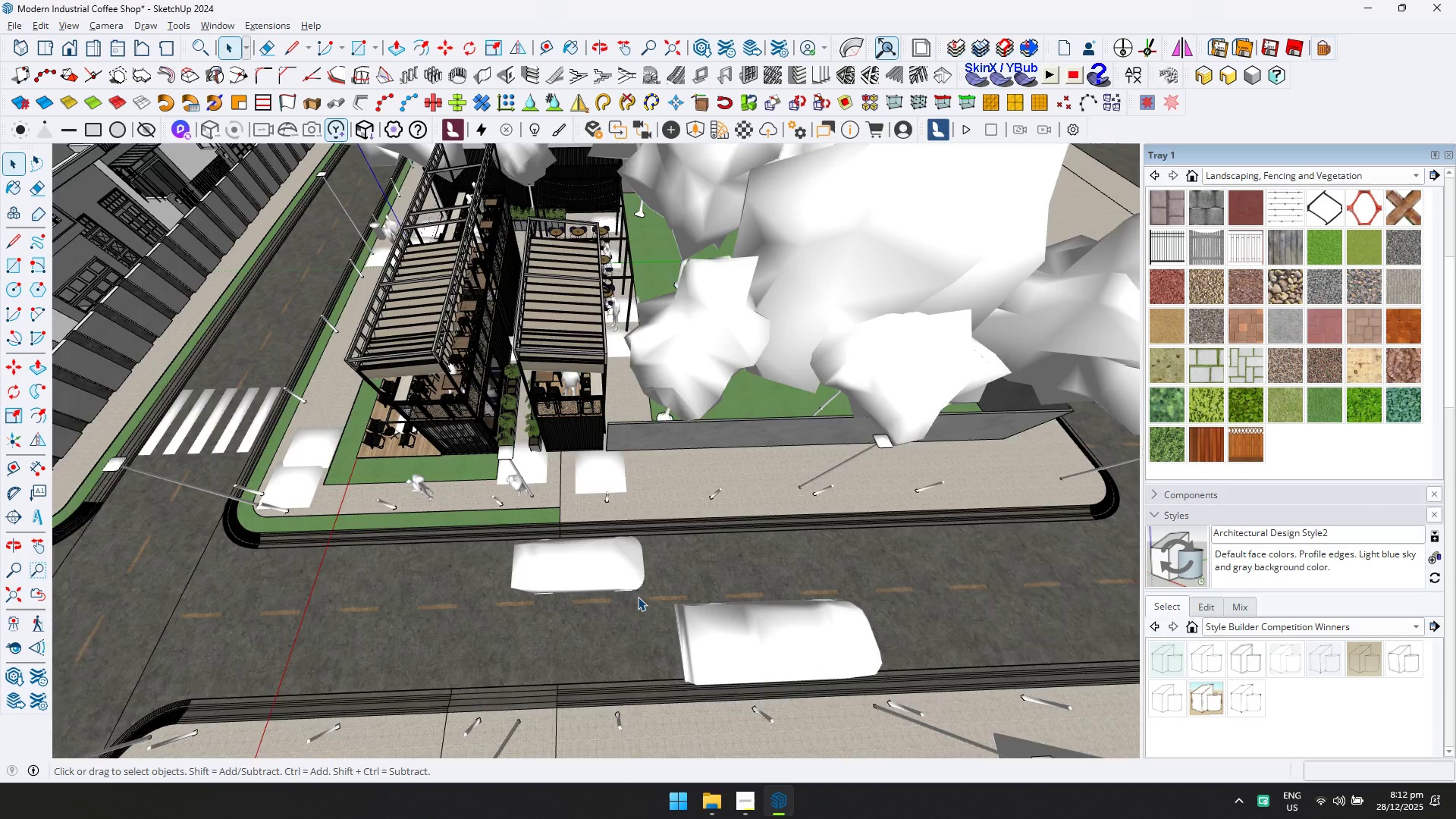 
left_click([607, 562])
 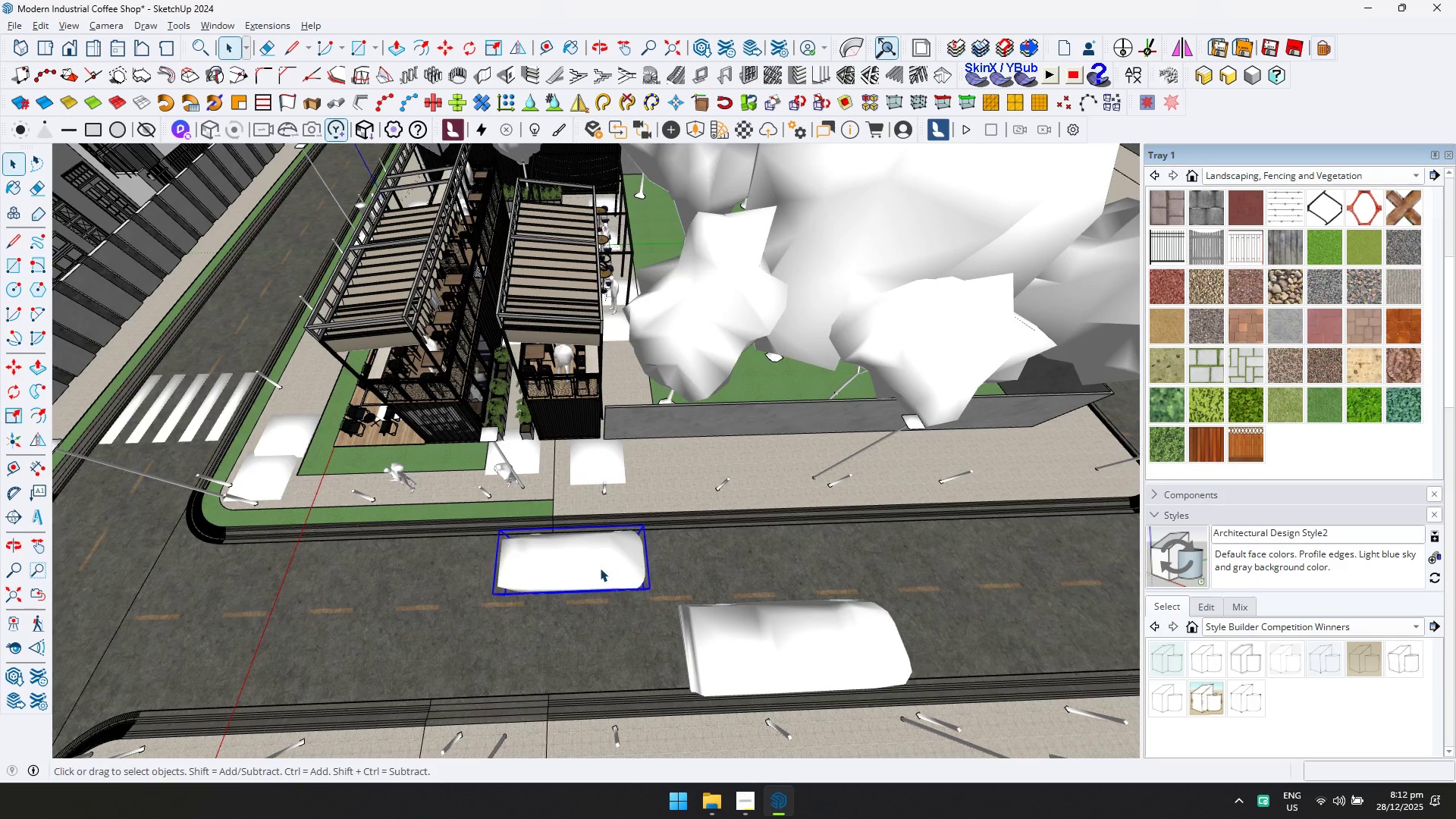 
scroll: coordinate [637, 597], scroll_direction: up, amount: 3.0
 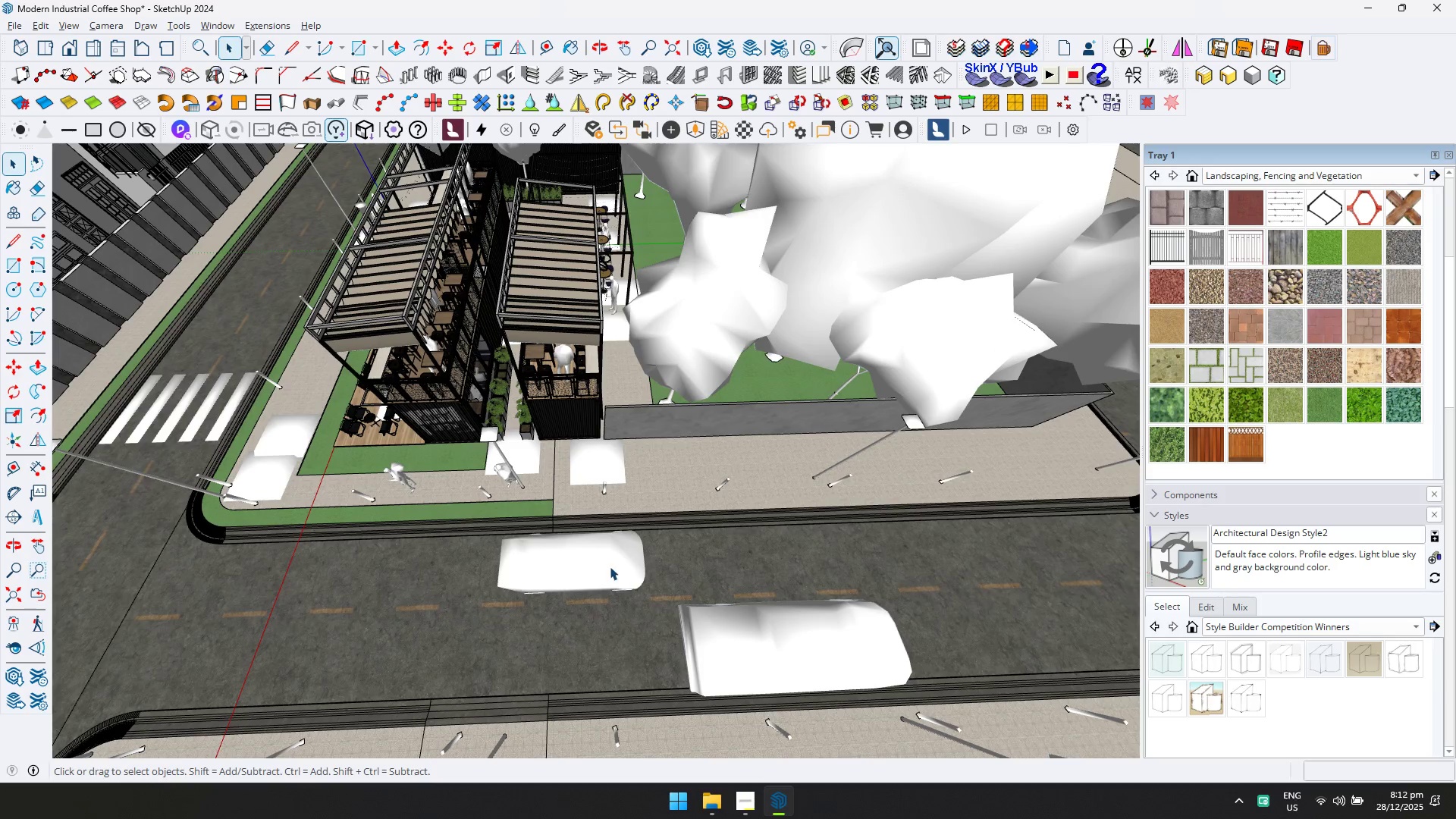 
type(qw)
 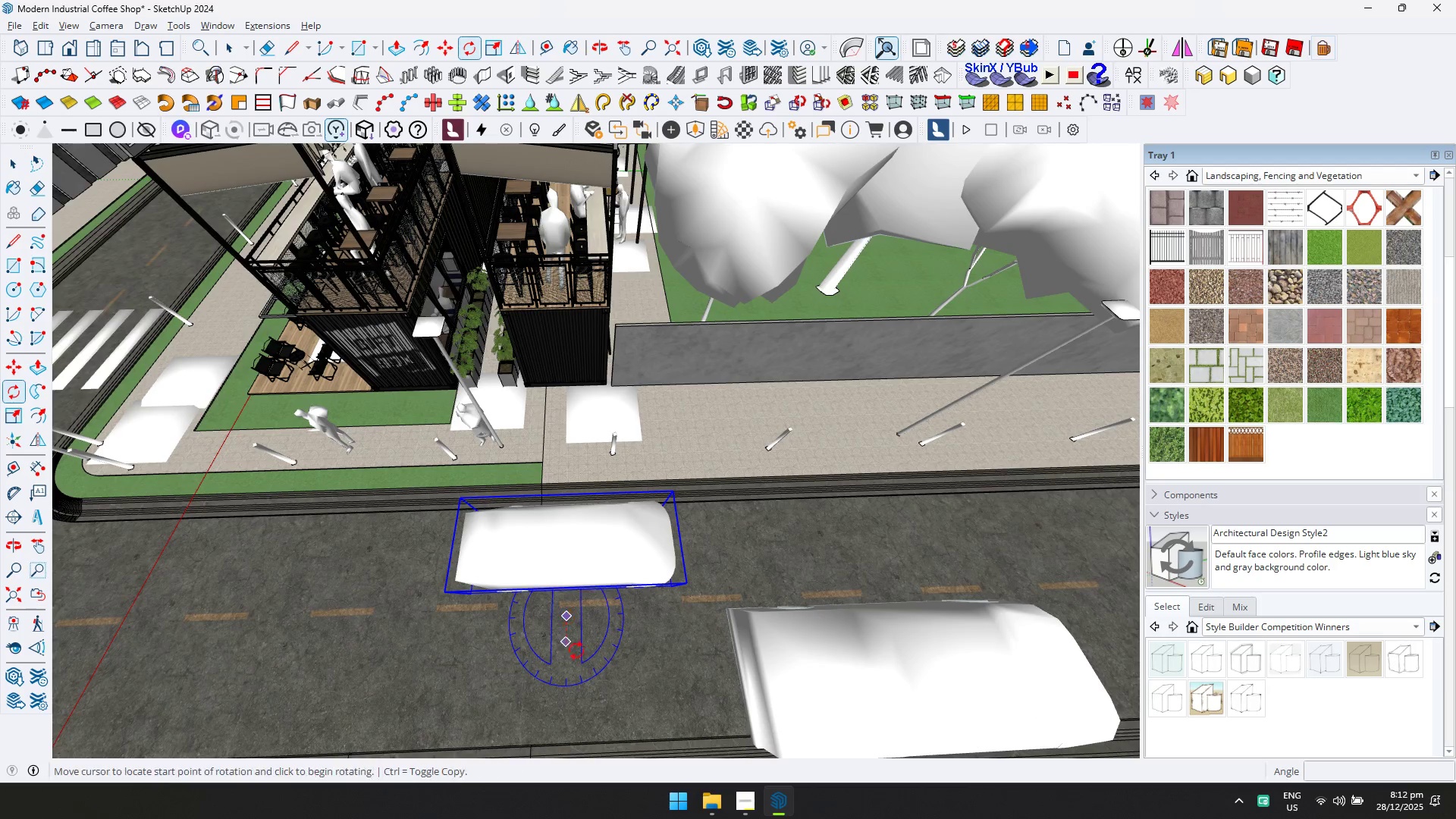 
scroll: coordinate [581, 604], scroll_direction: up, amount: 4.0
 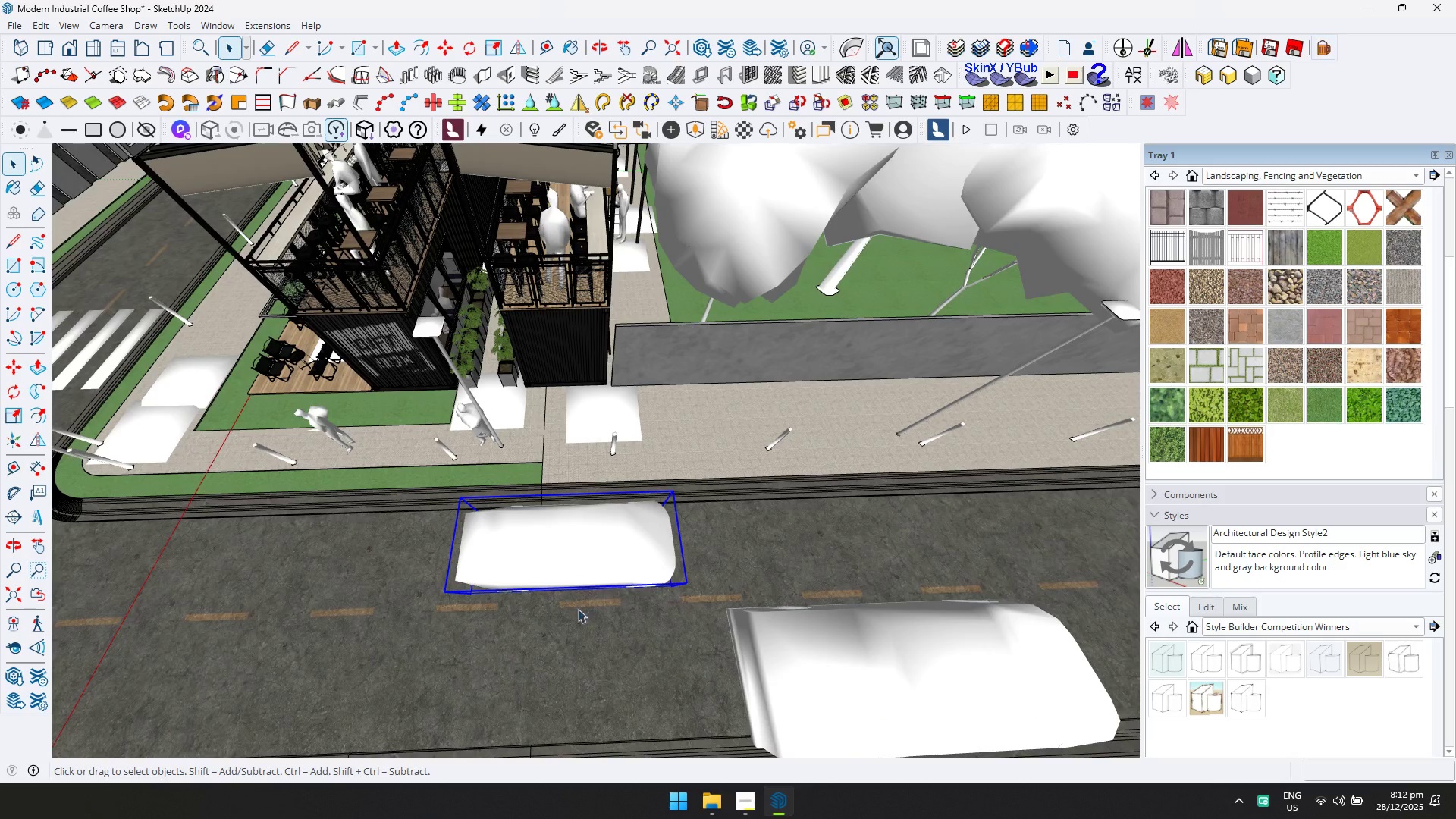 
left_click_drag(start_coordinate=[576, 659], to_coordinate=[568, 661])
 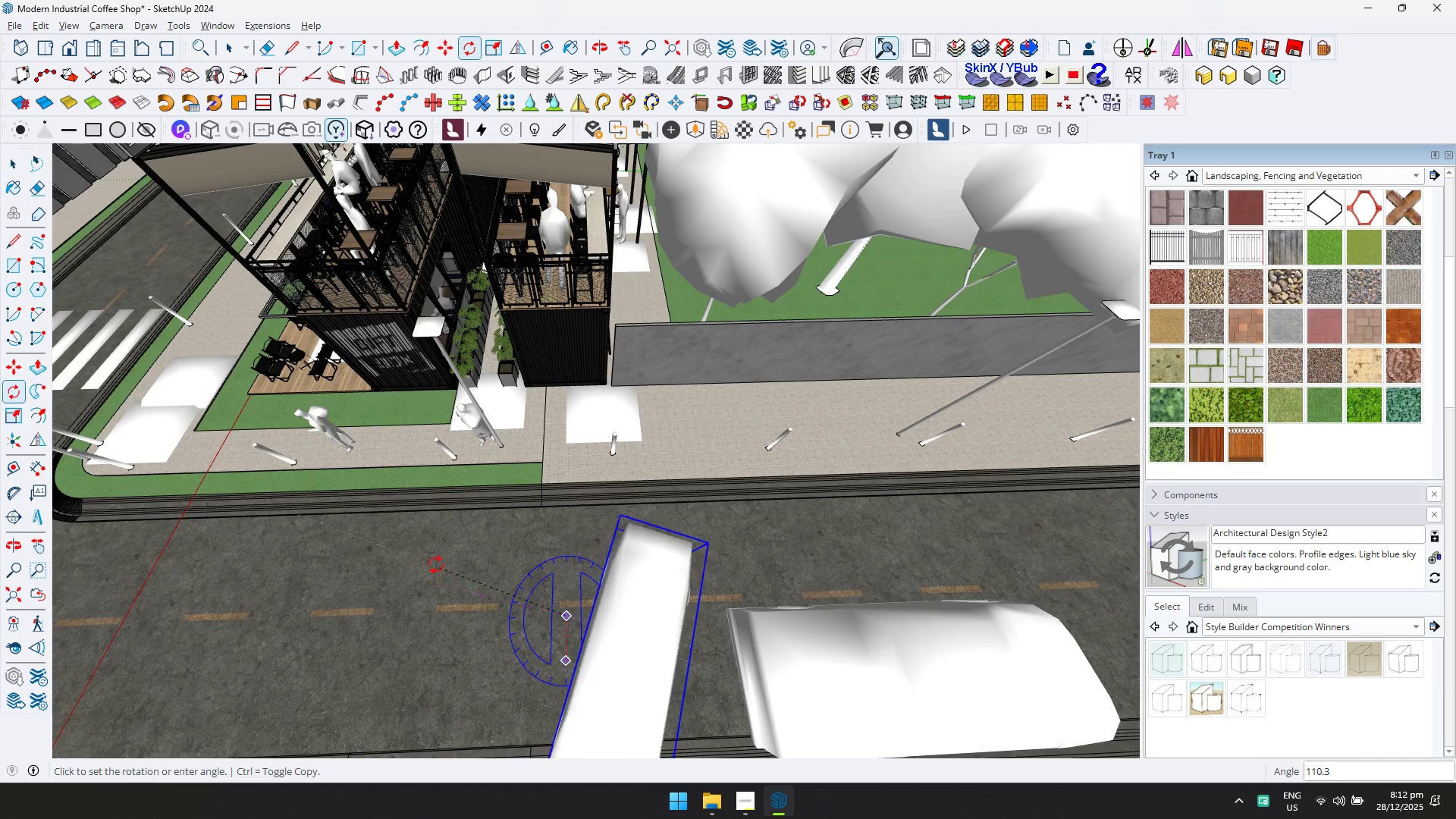 
key(Escape)
 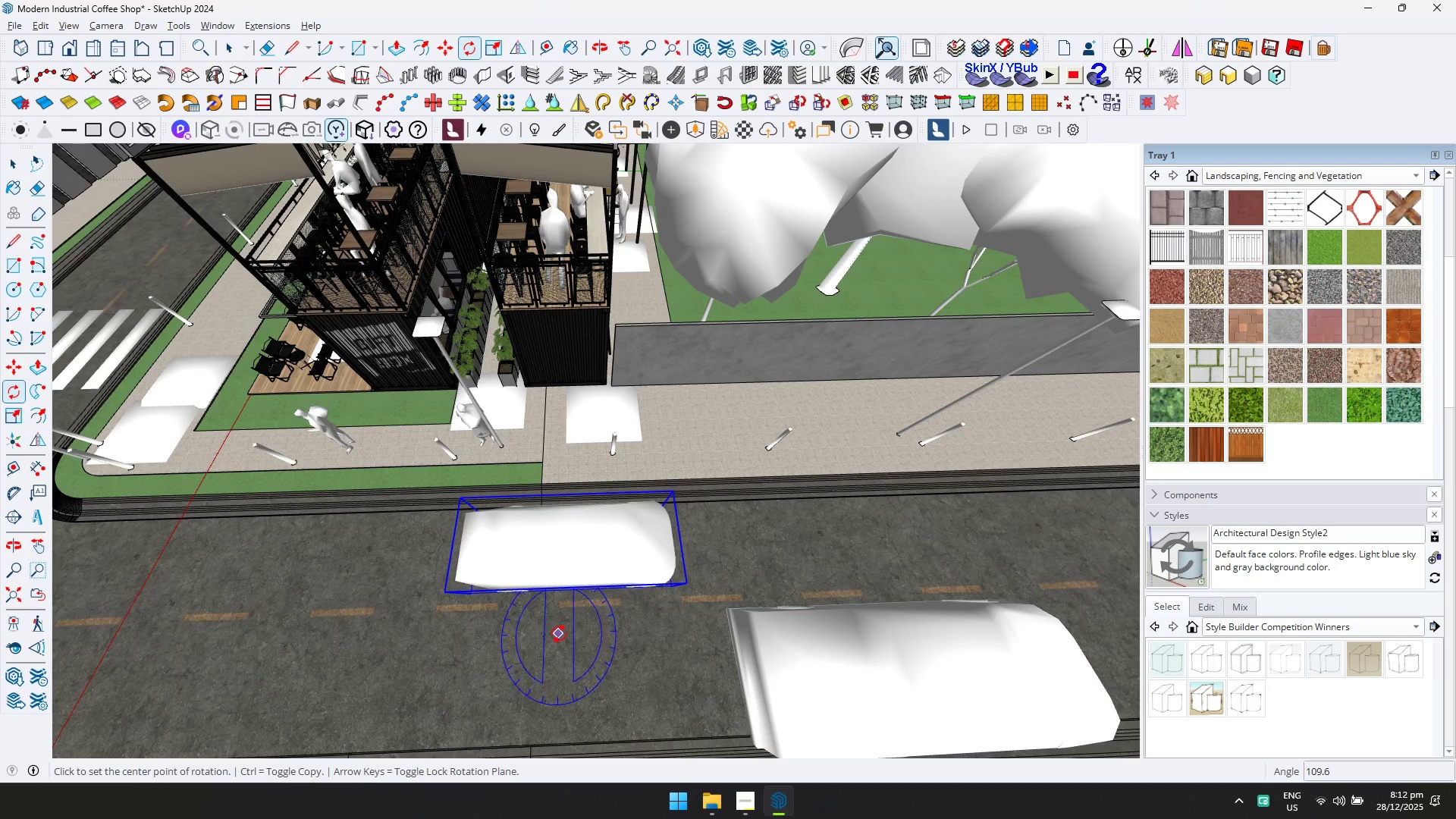 
left_click([565, 617])
 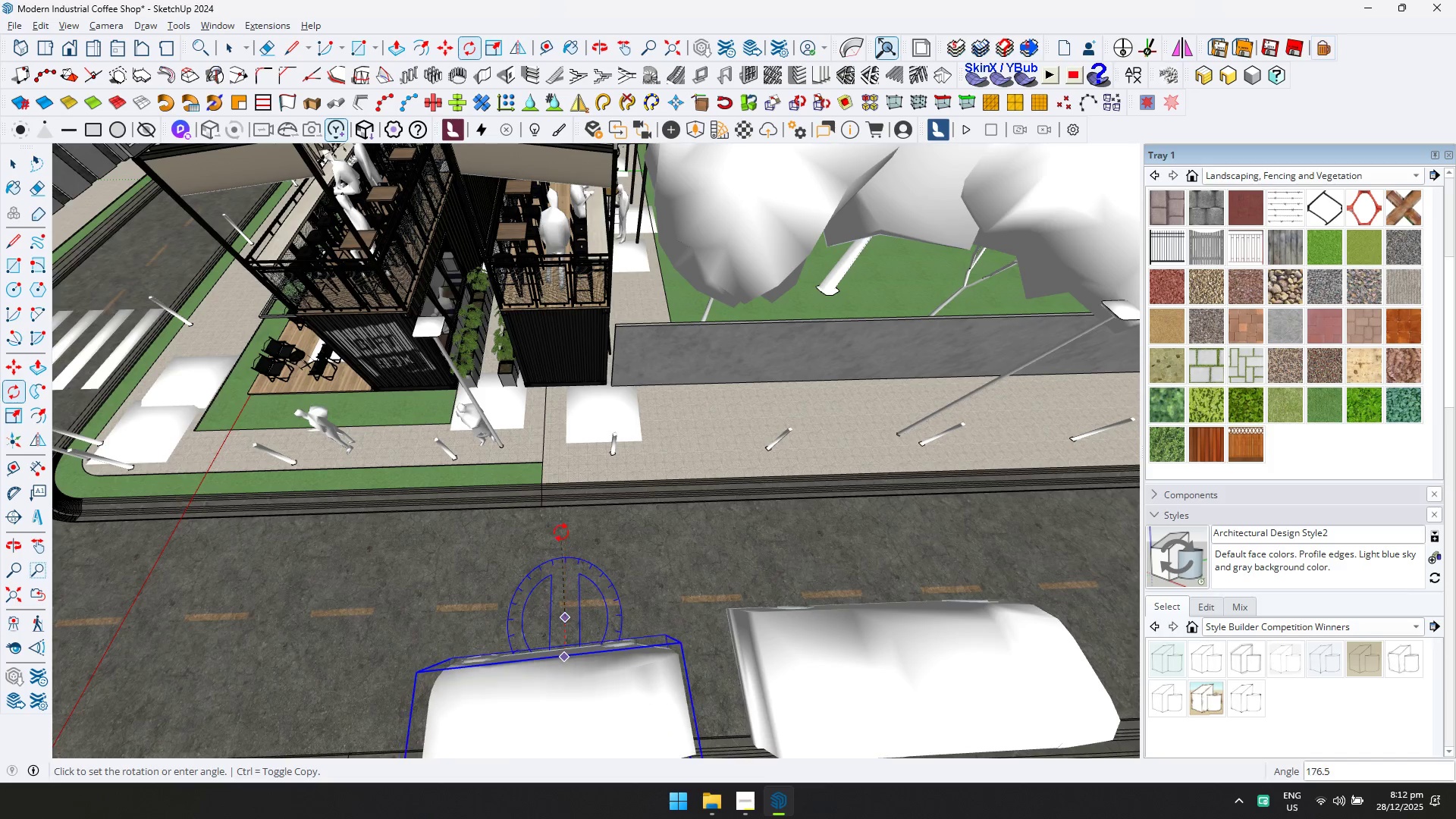 
left_click([564, 532])
 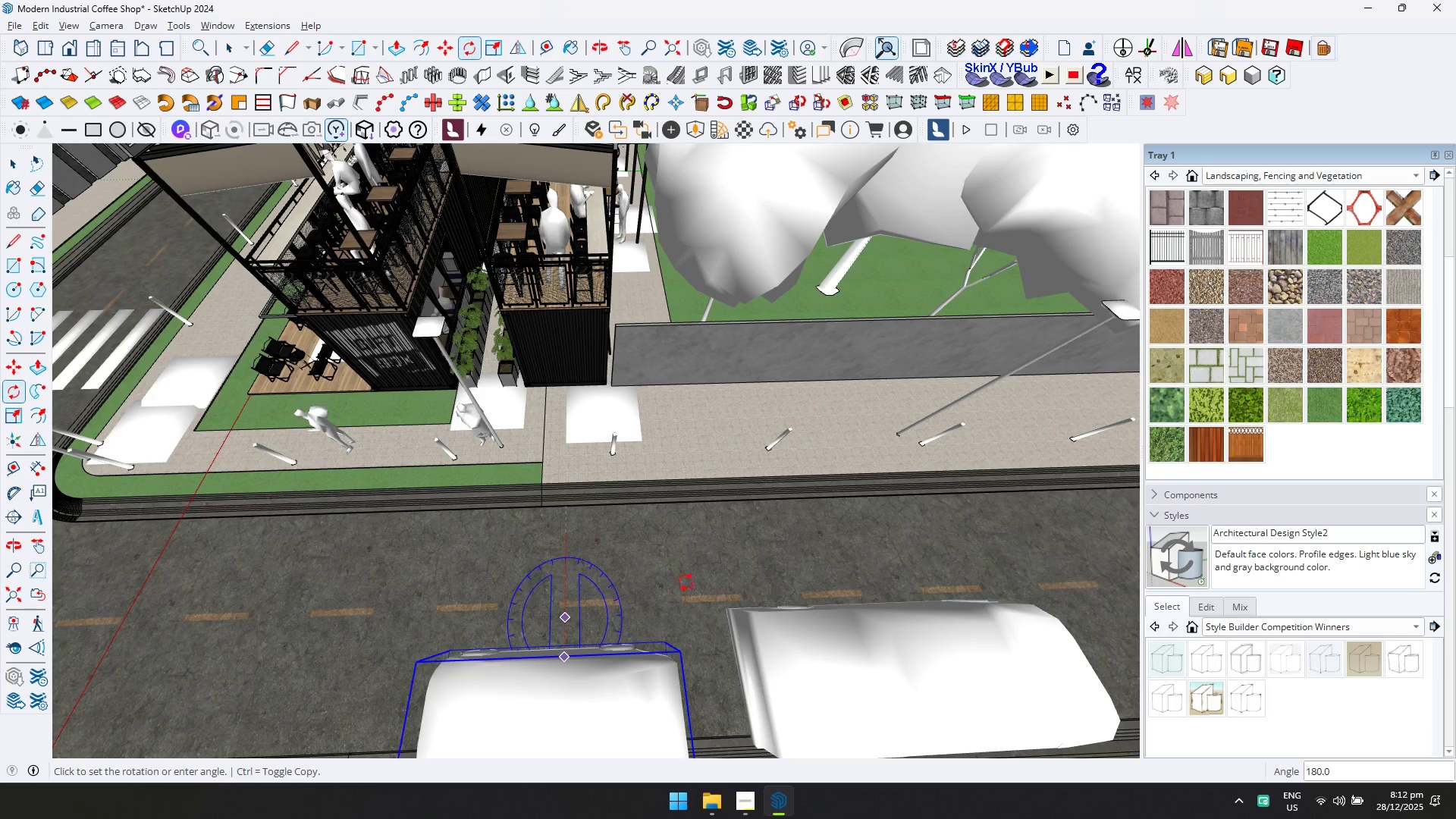 
key(M)
 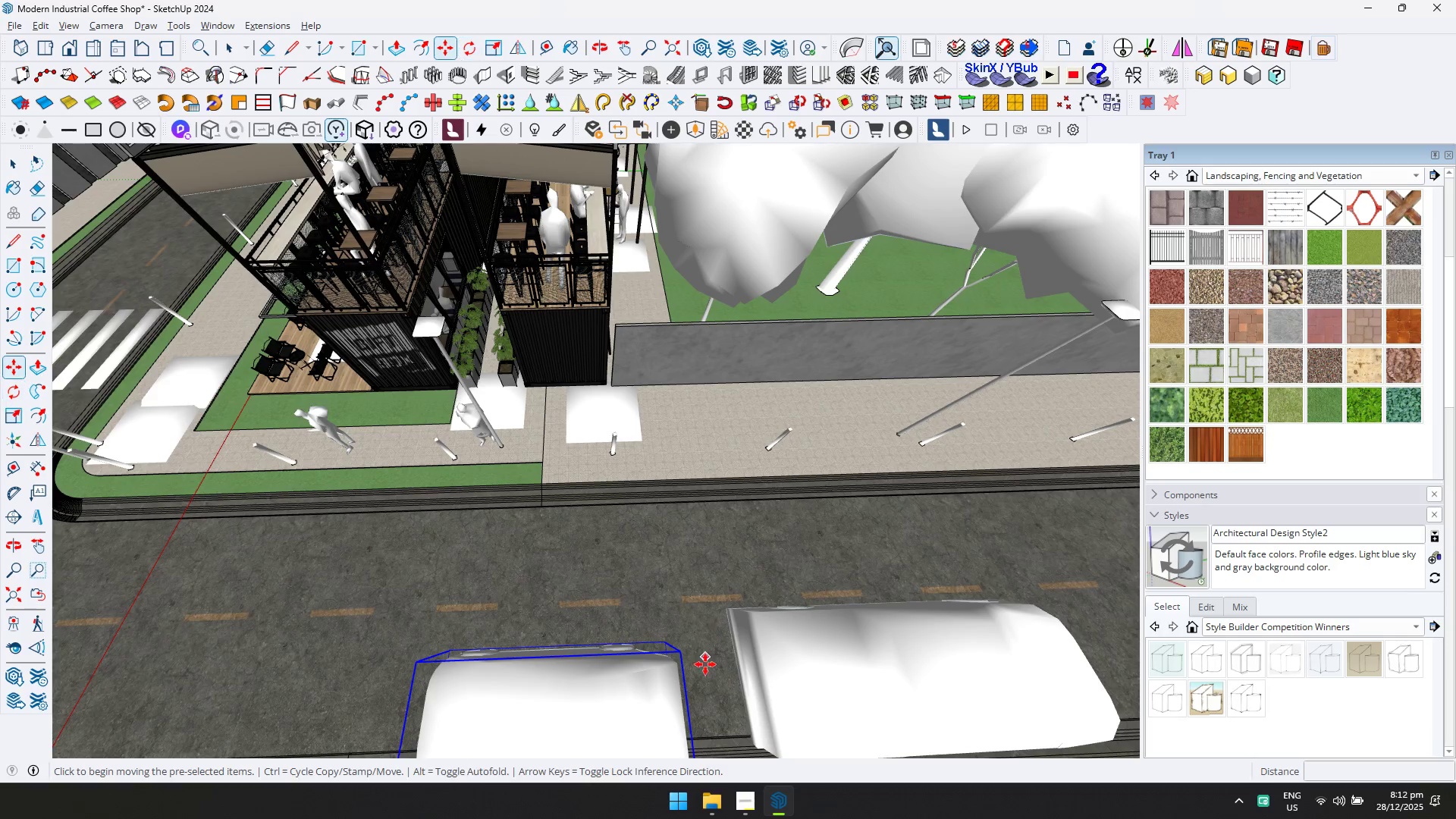 
left_click_drag(start_coordinate=[701, 673], to_coordinate=[698, 669])
 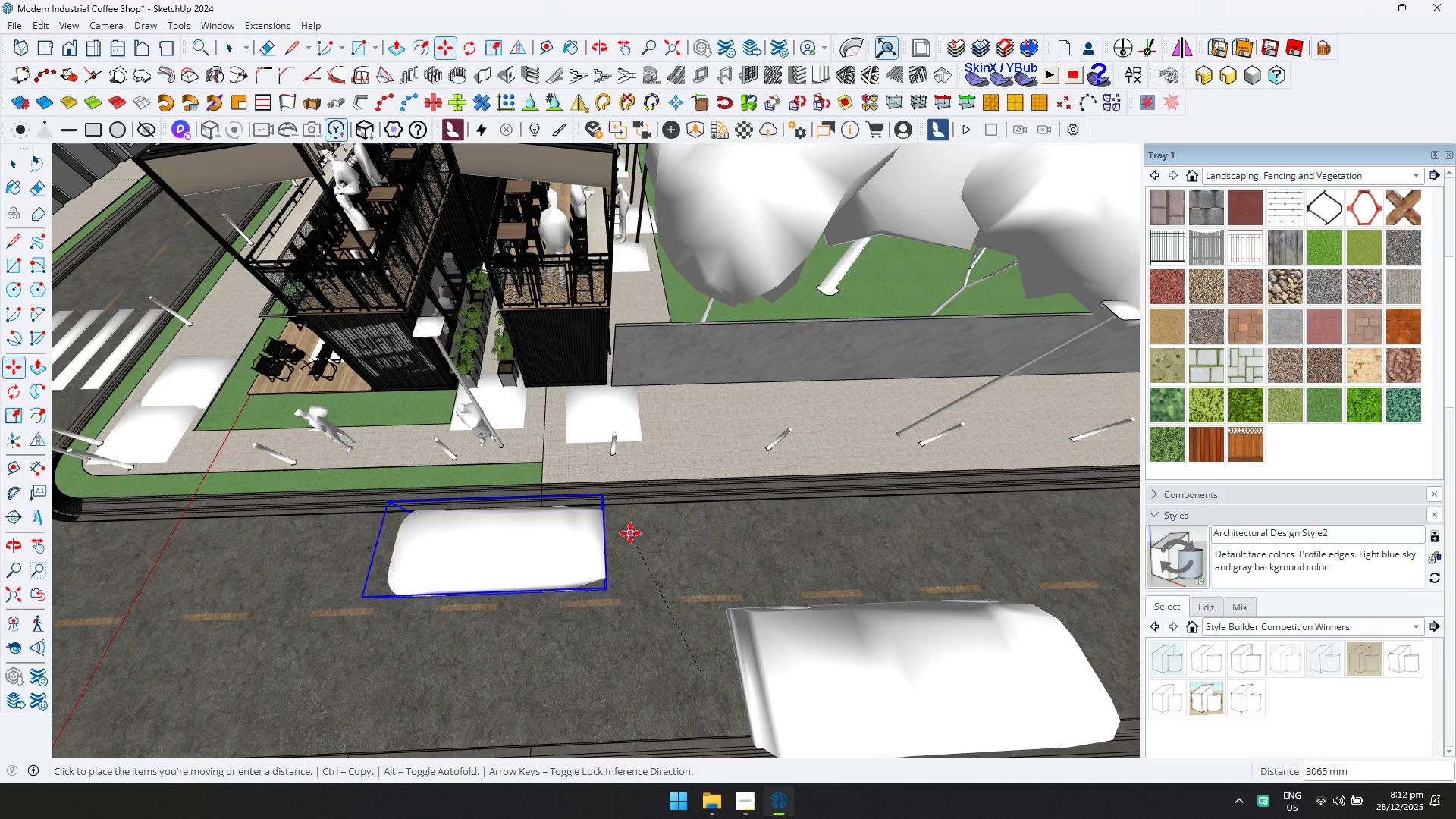 
left_click([609, 531])
 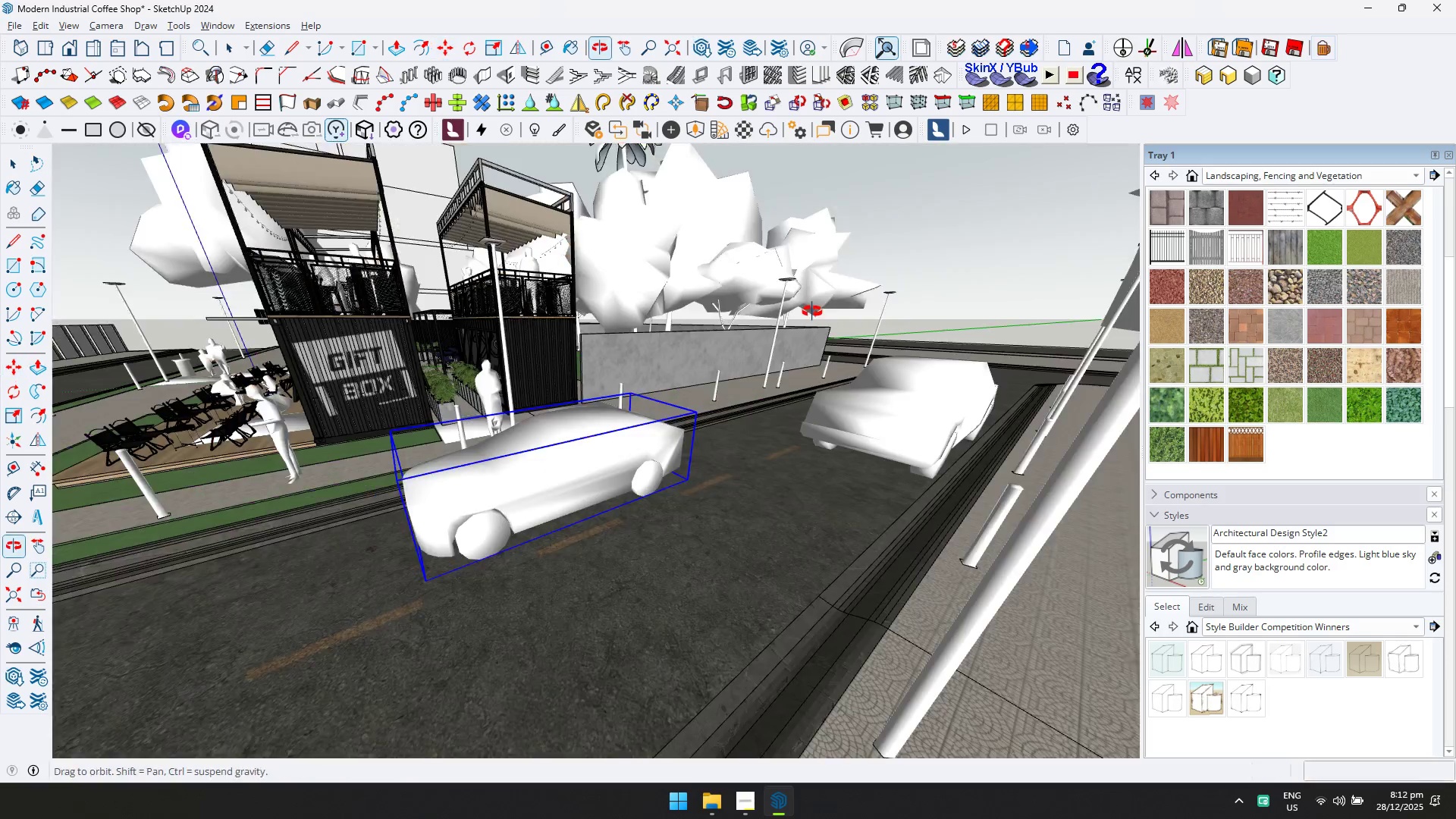 
hold_key(key=ShiftLeft, duration=0.41)
 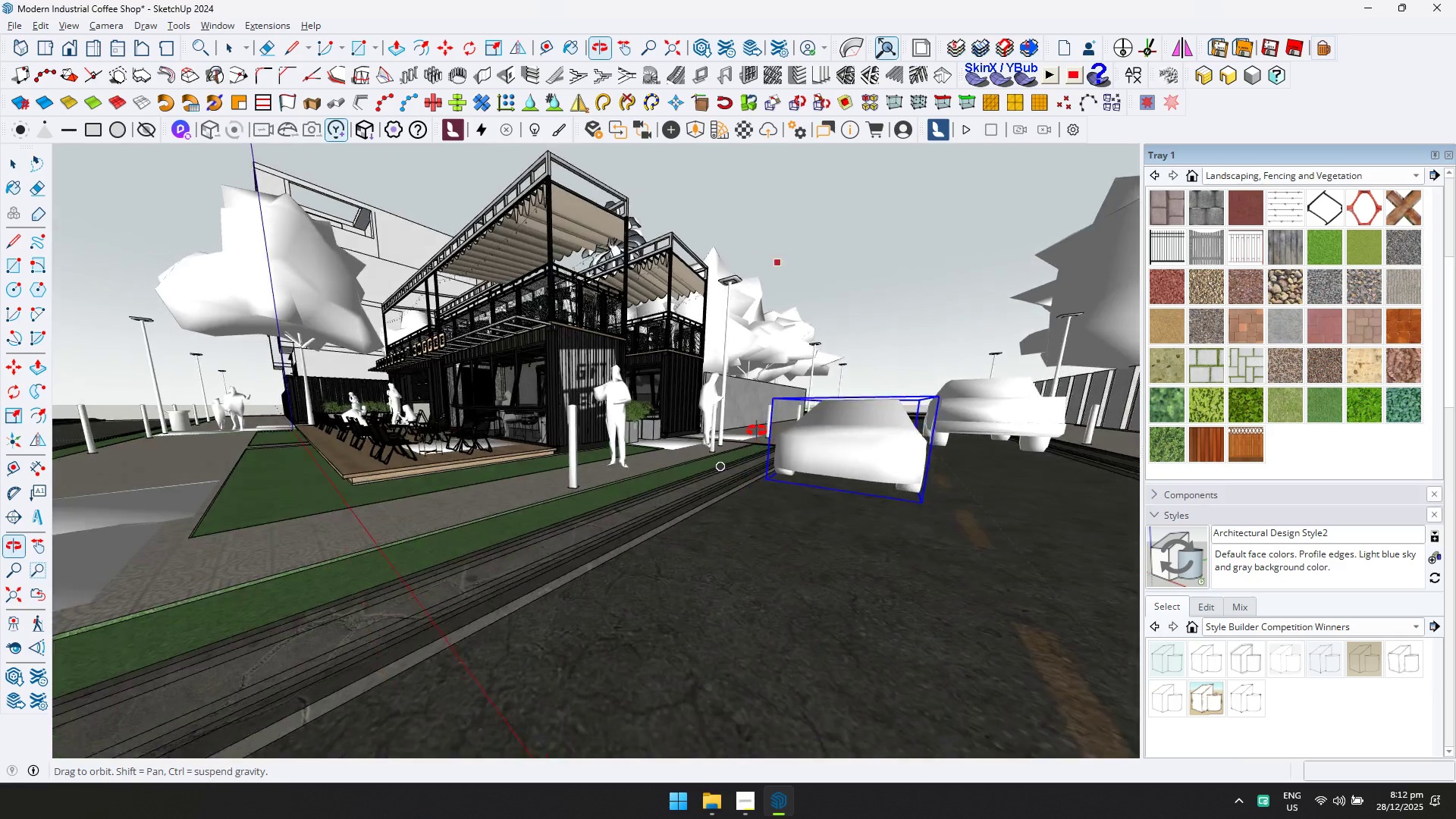 
hold_key(key=ShiftLeft, duration=0.44)
 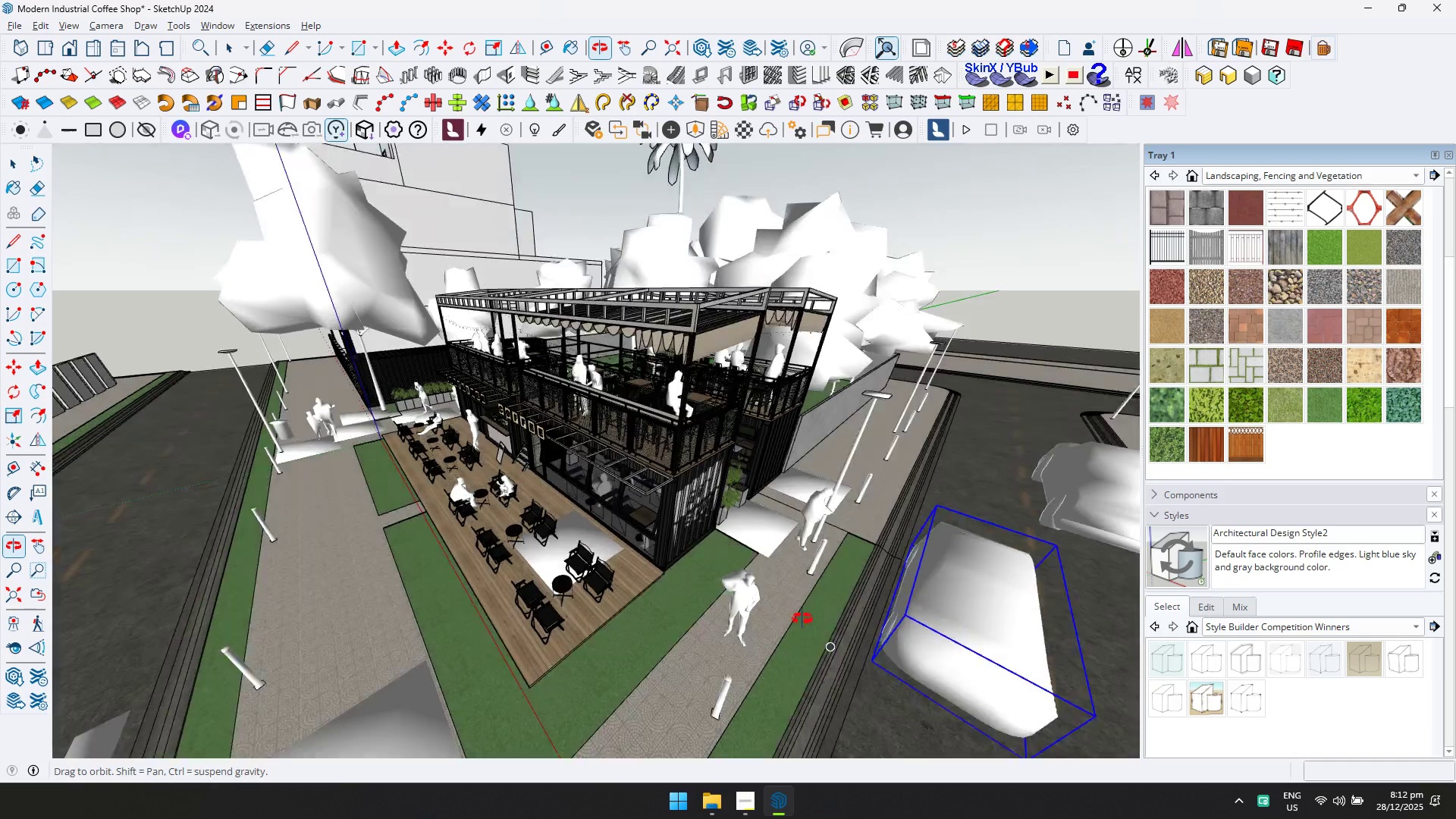 
key(Shift+ShiftLeft)
 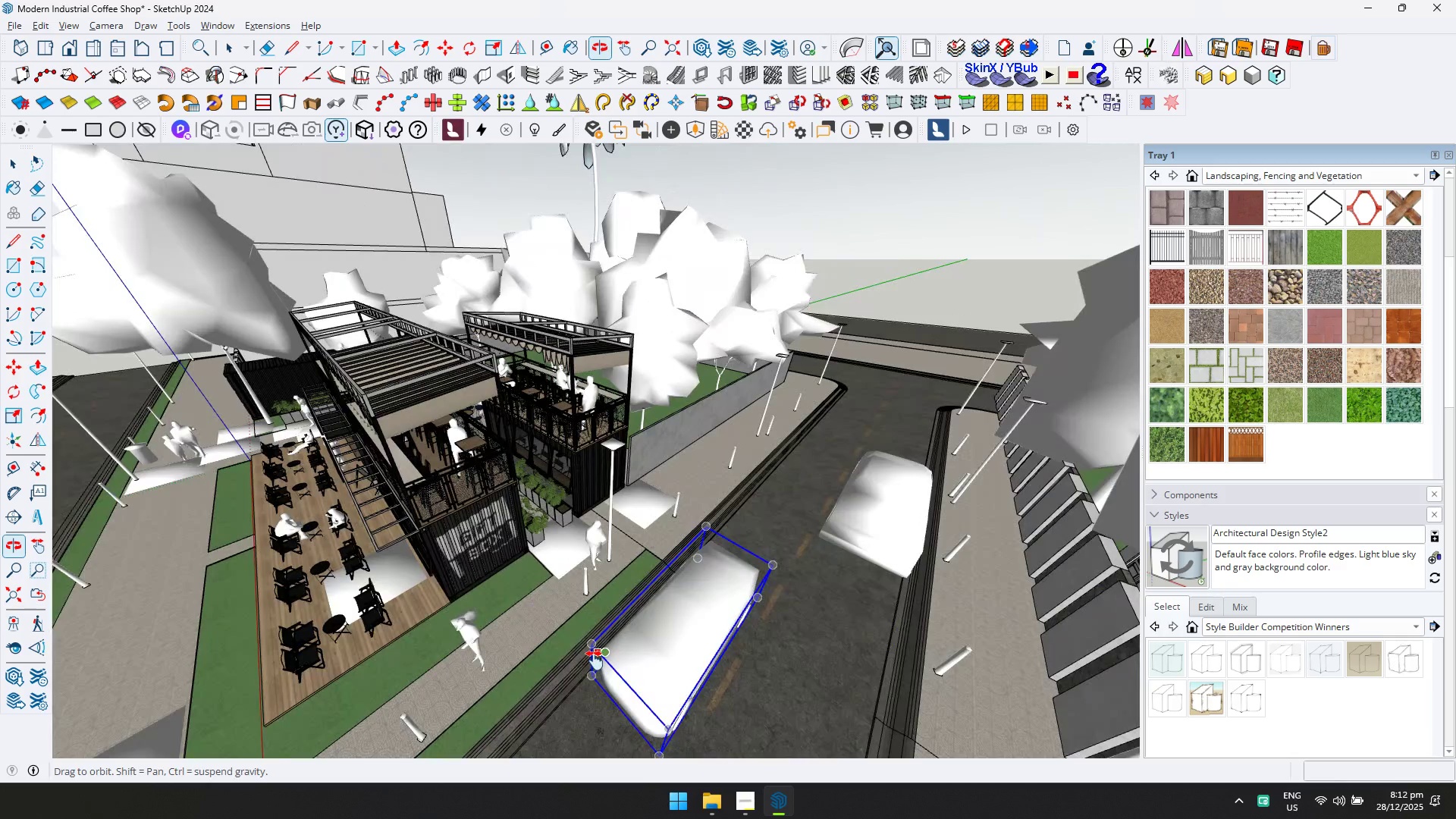 
key(Space)
 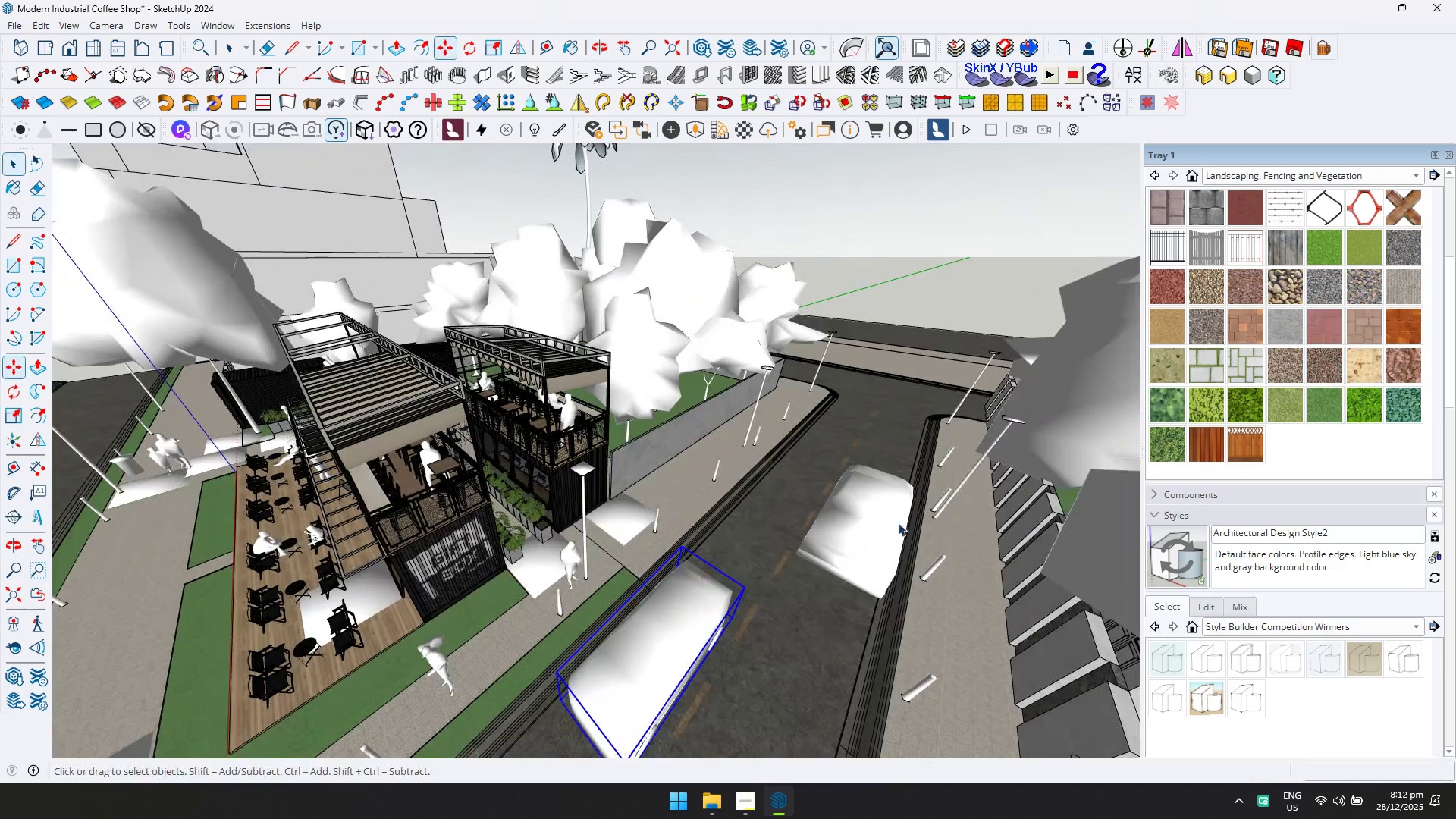 
scroll: coordinate [821, 629], scroll_direction: down, amount: 1.0
 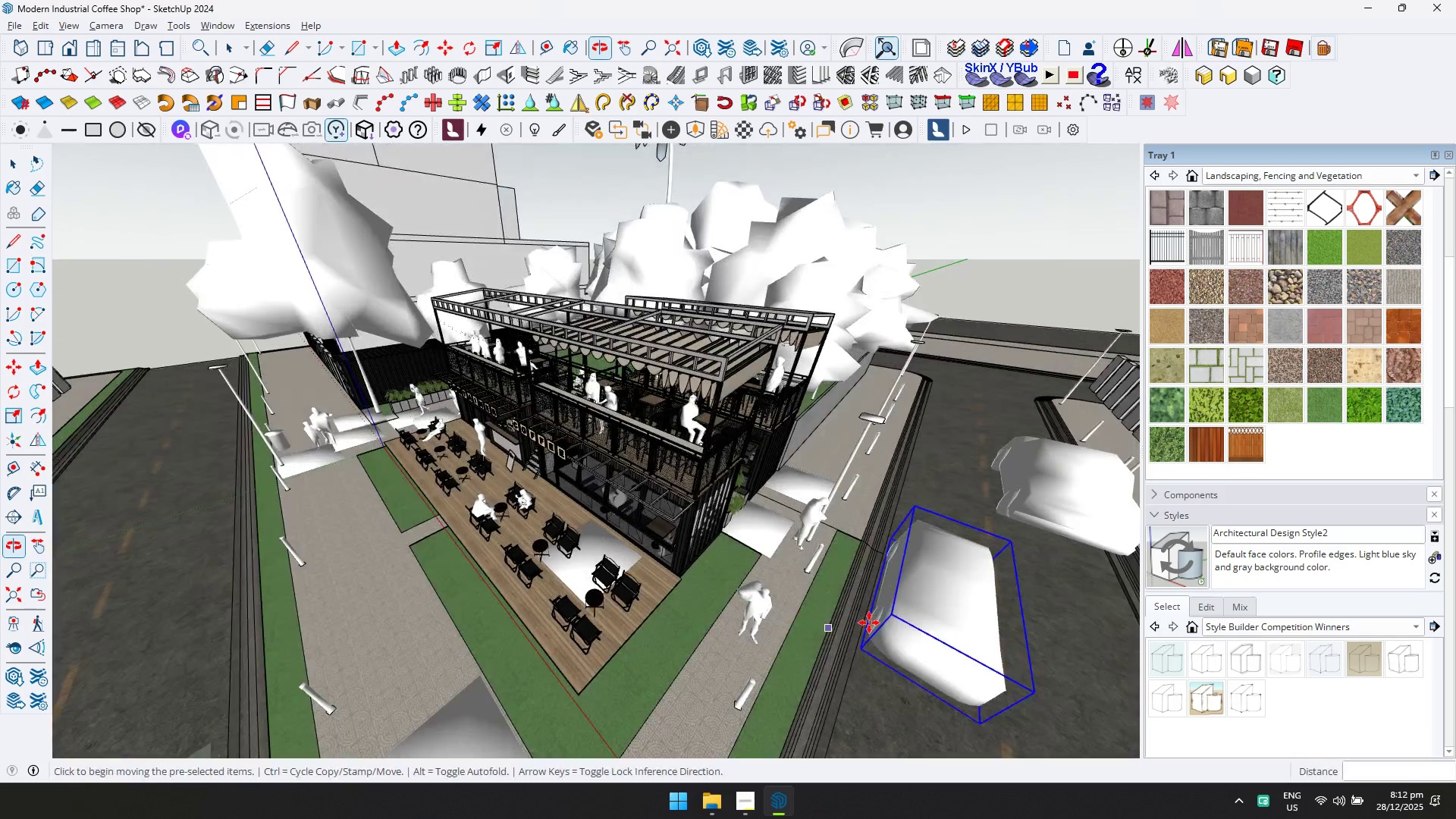 
left_click([898, 521])
 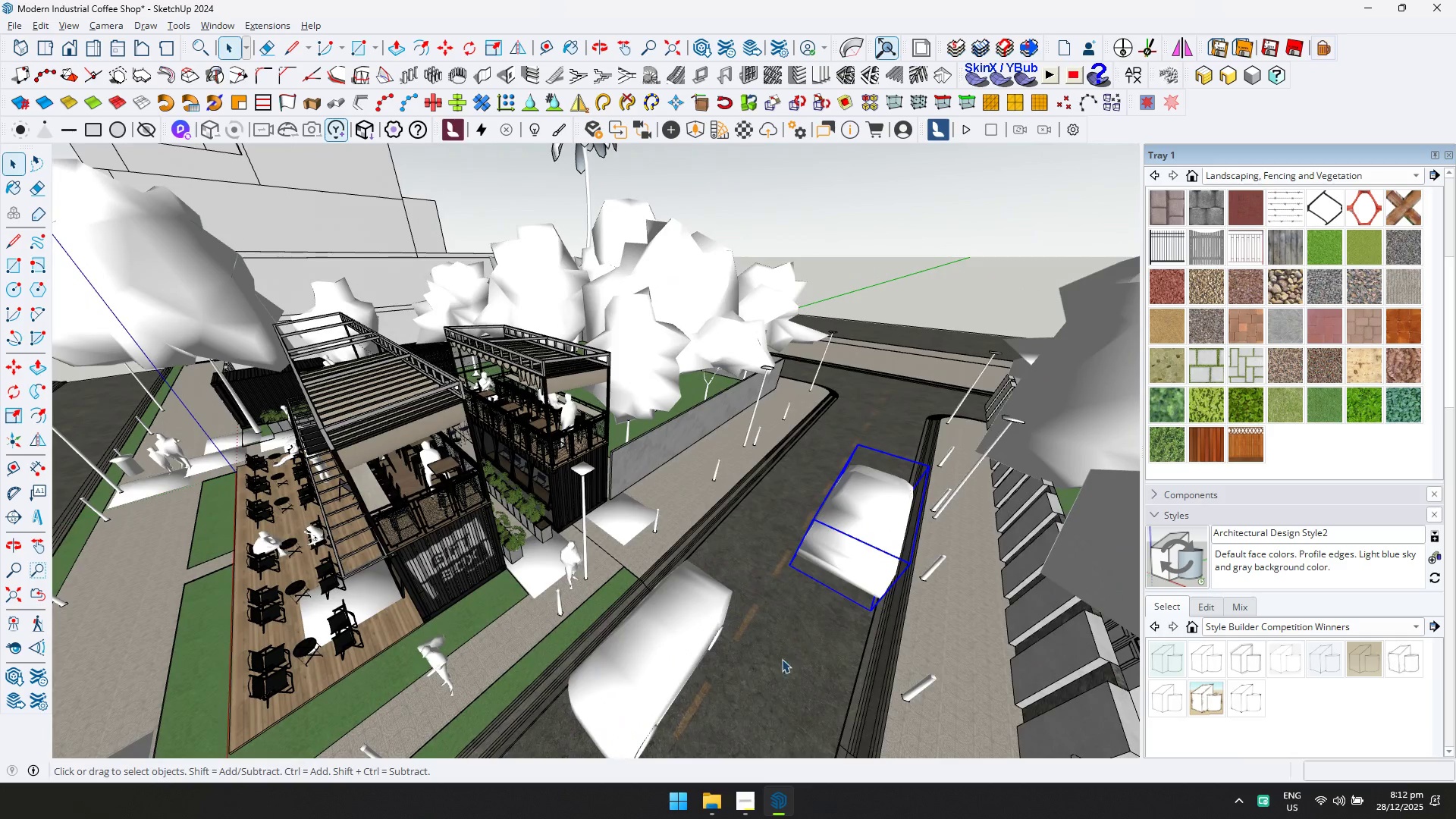 
key(M)
 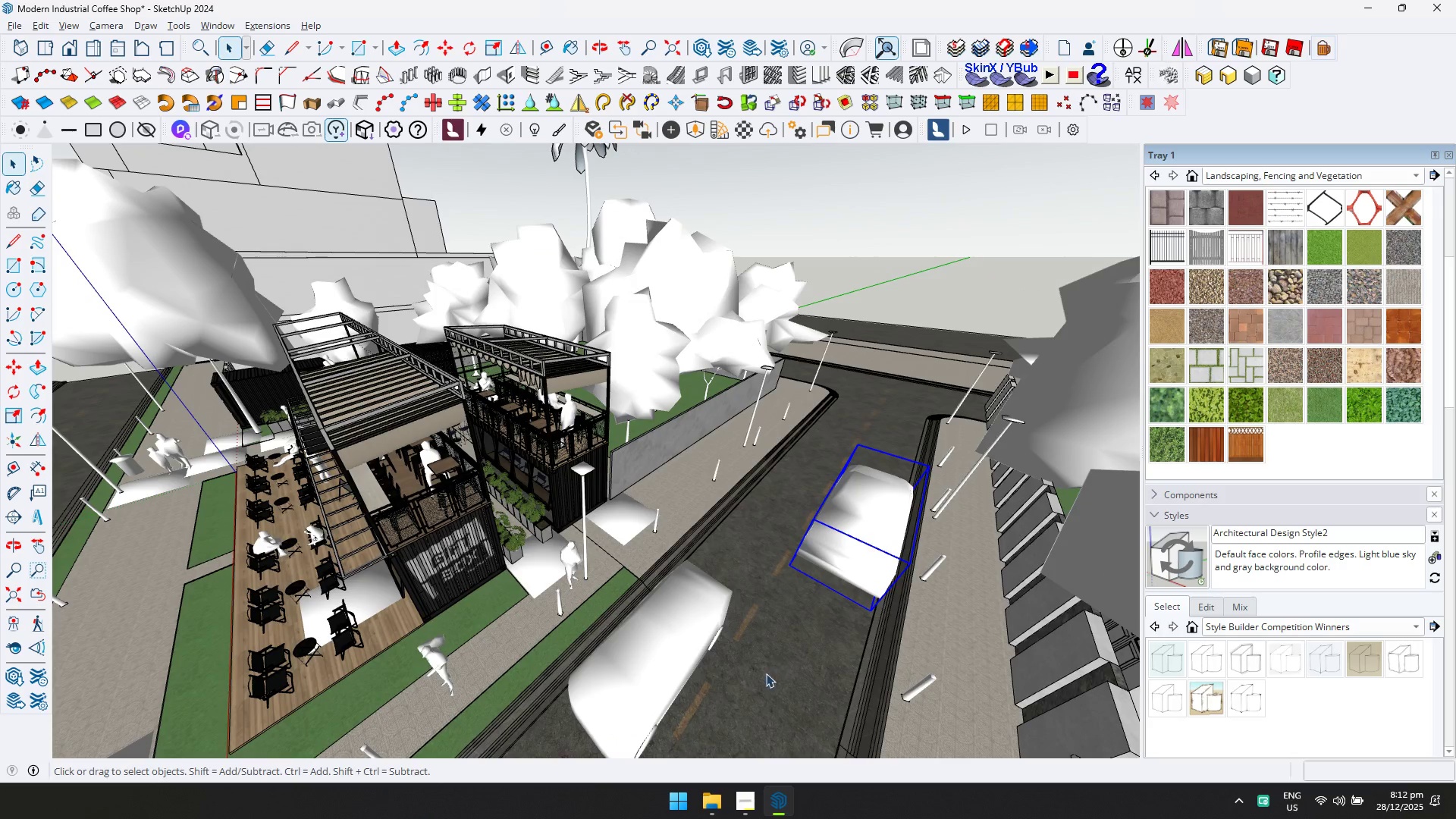 
left_click([760, 676])
 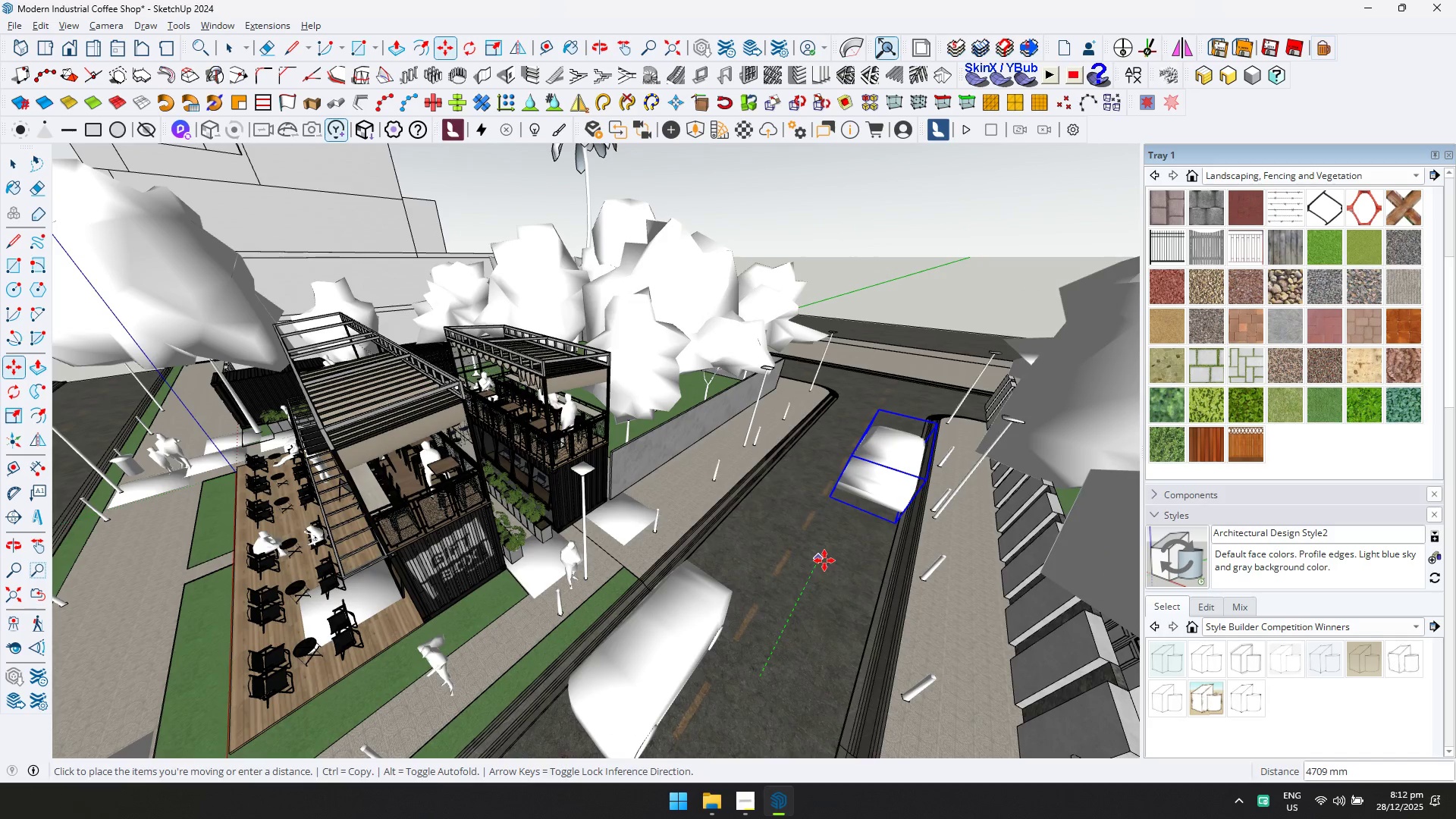 
left_click([832, 544])
 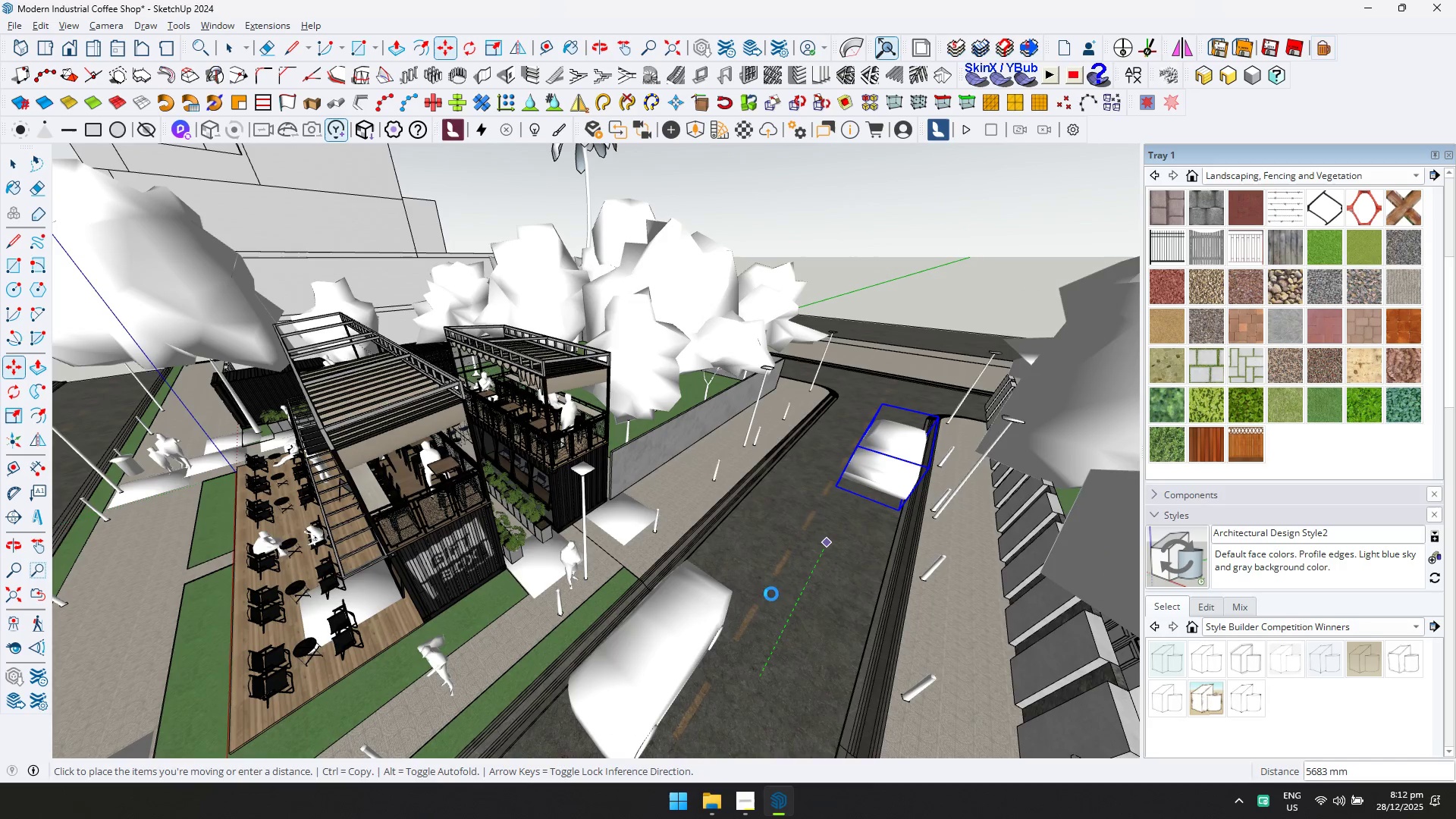 
key(Space)
 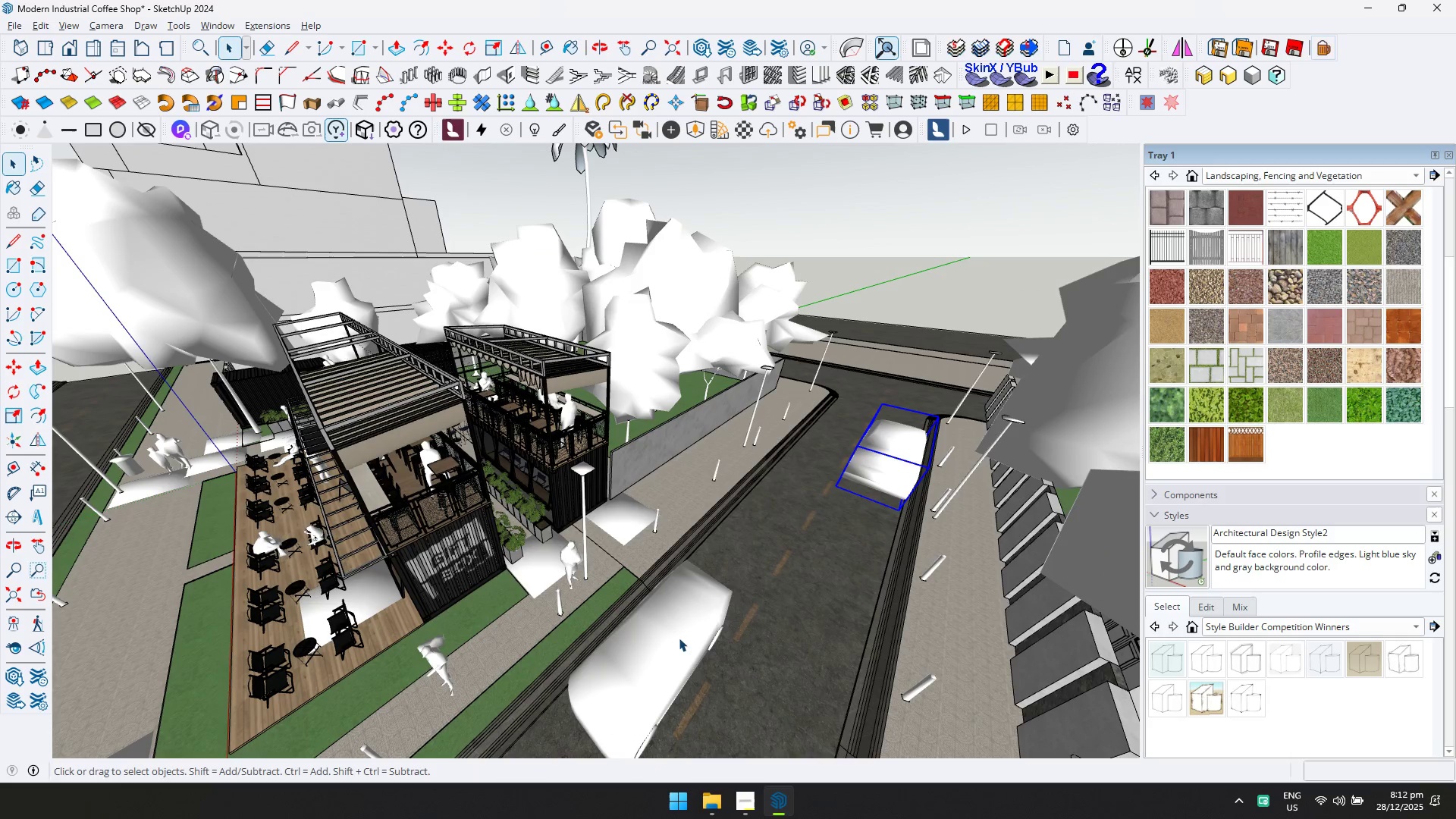 
left_click([678, 639])
 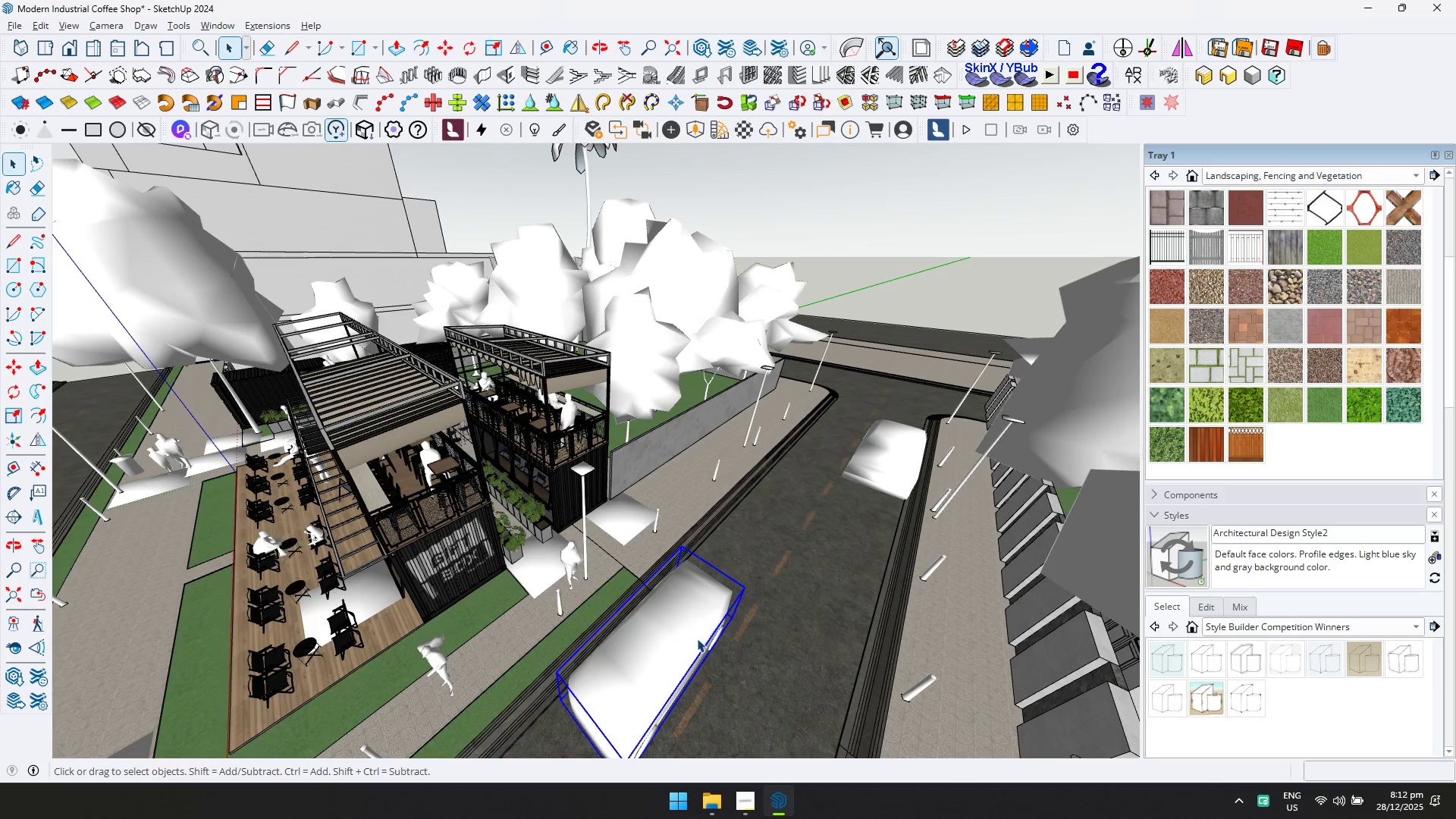 
key(M)
 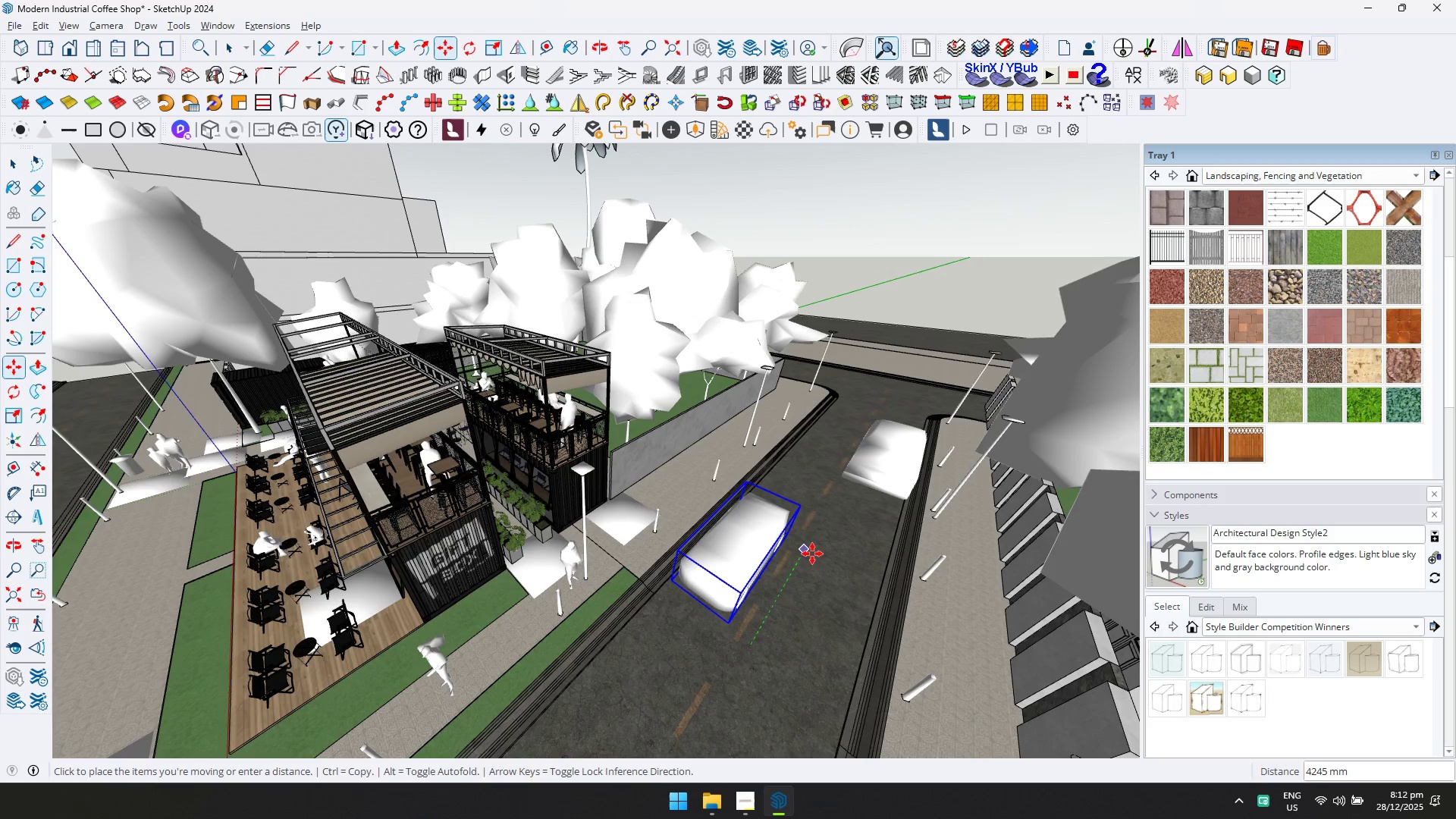 
left_click([812, 554])
 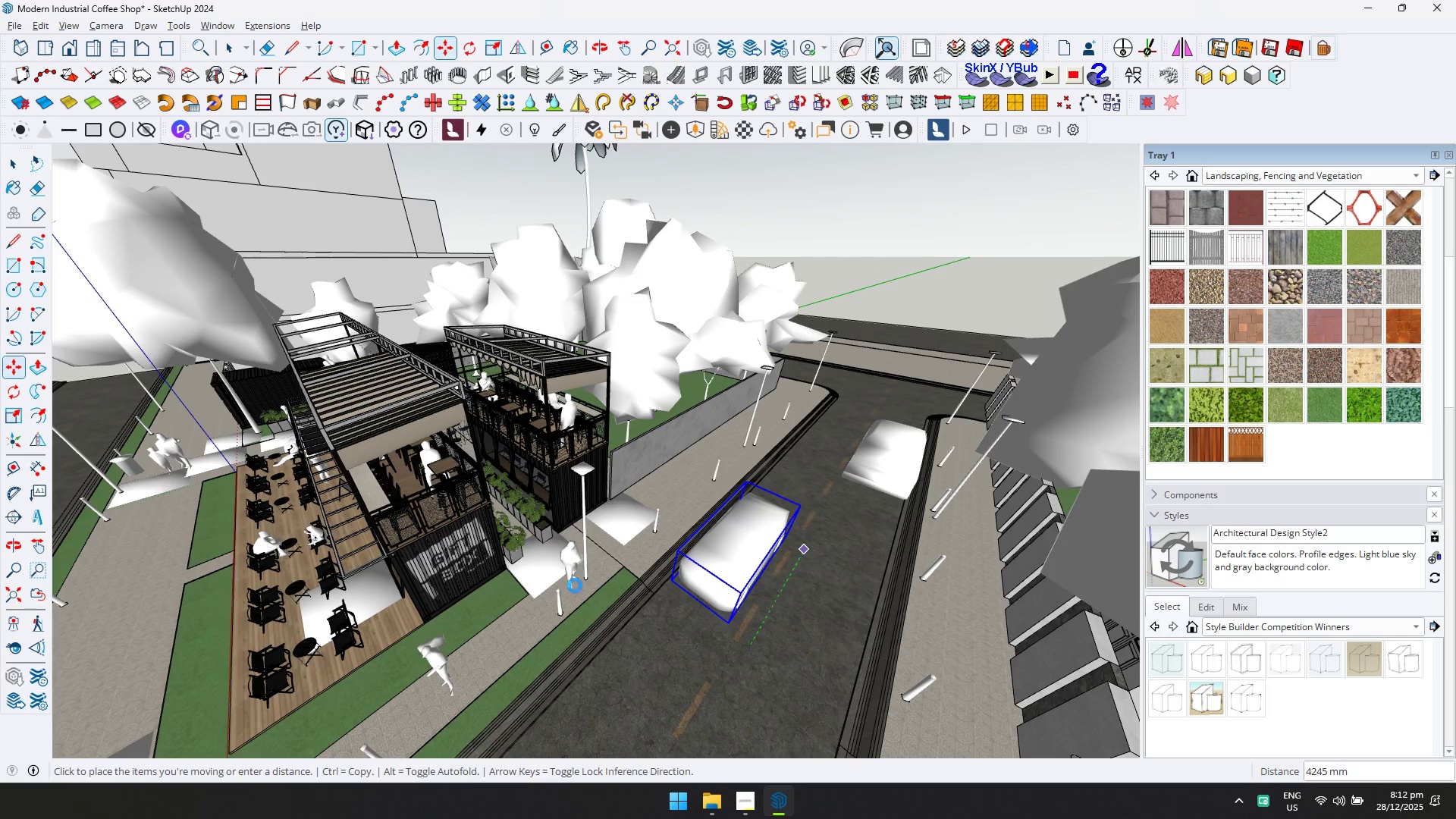 
hold_key(key=ShiftLeft, duration=0.53)
scroll: coordinate [354, 561], scroll_direction: down, amount: 2.0
 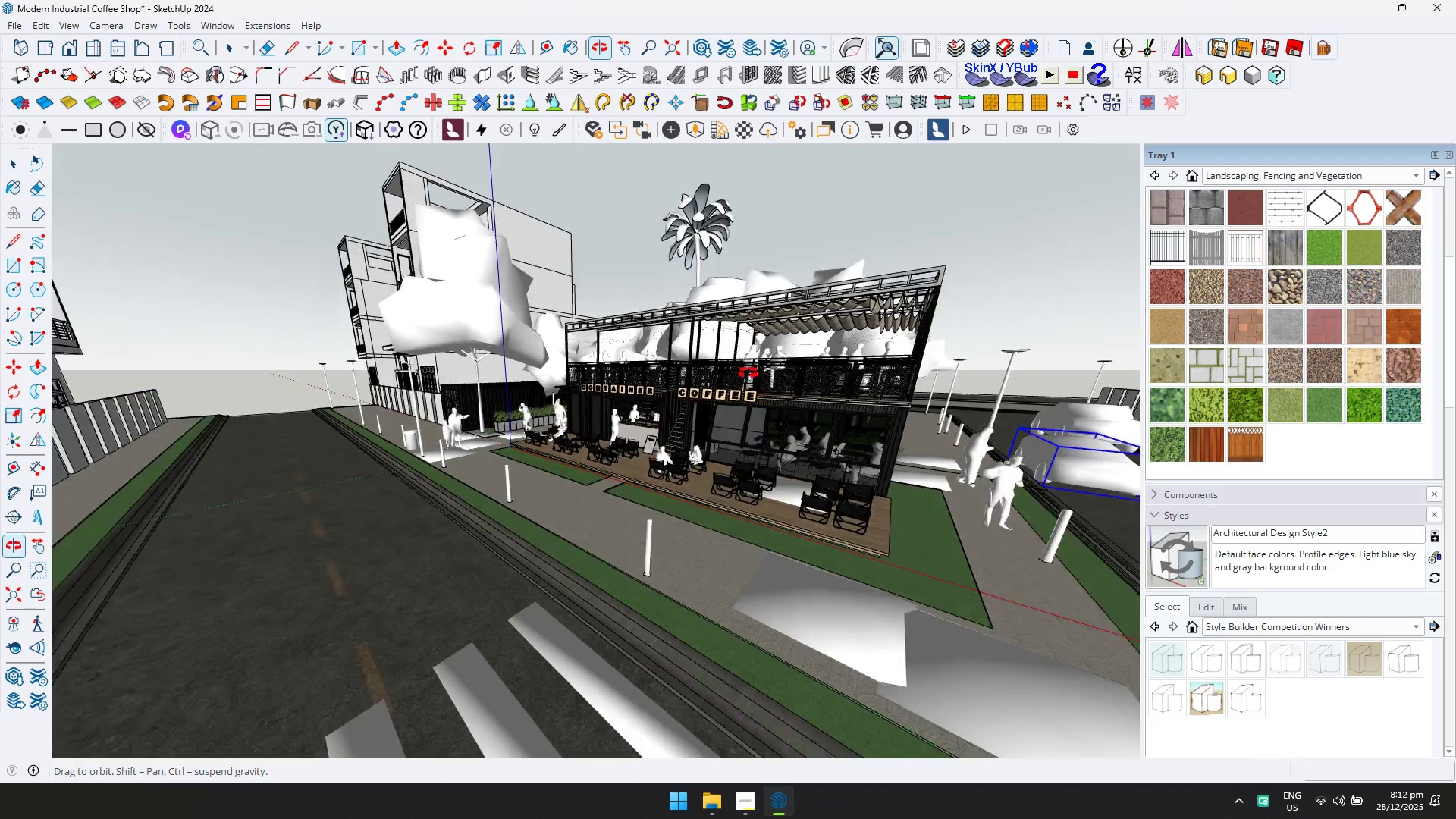 
hold_key(key=ShiftLeft, duration=0.56)
 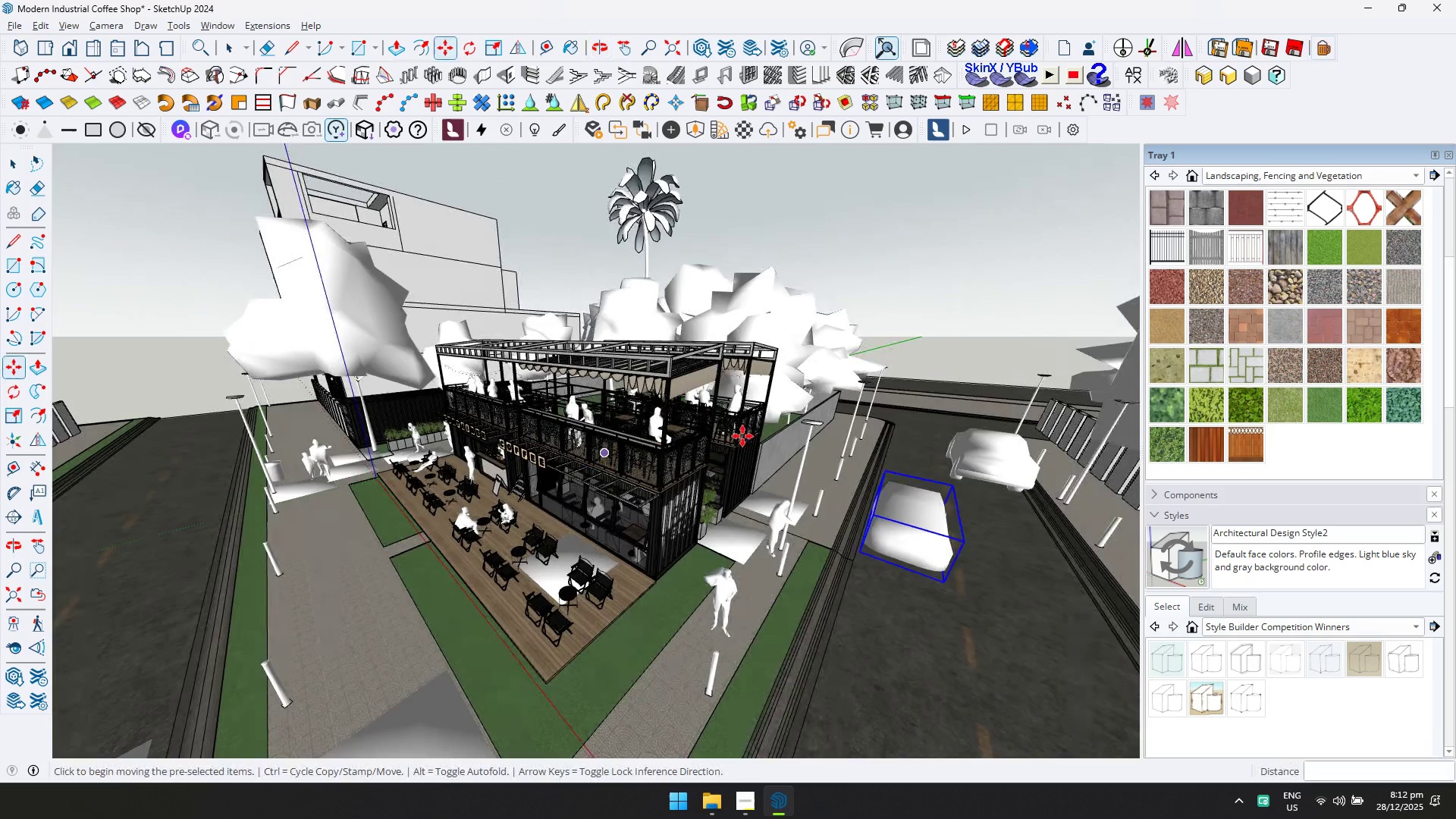 
key(Space)
 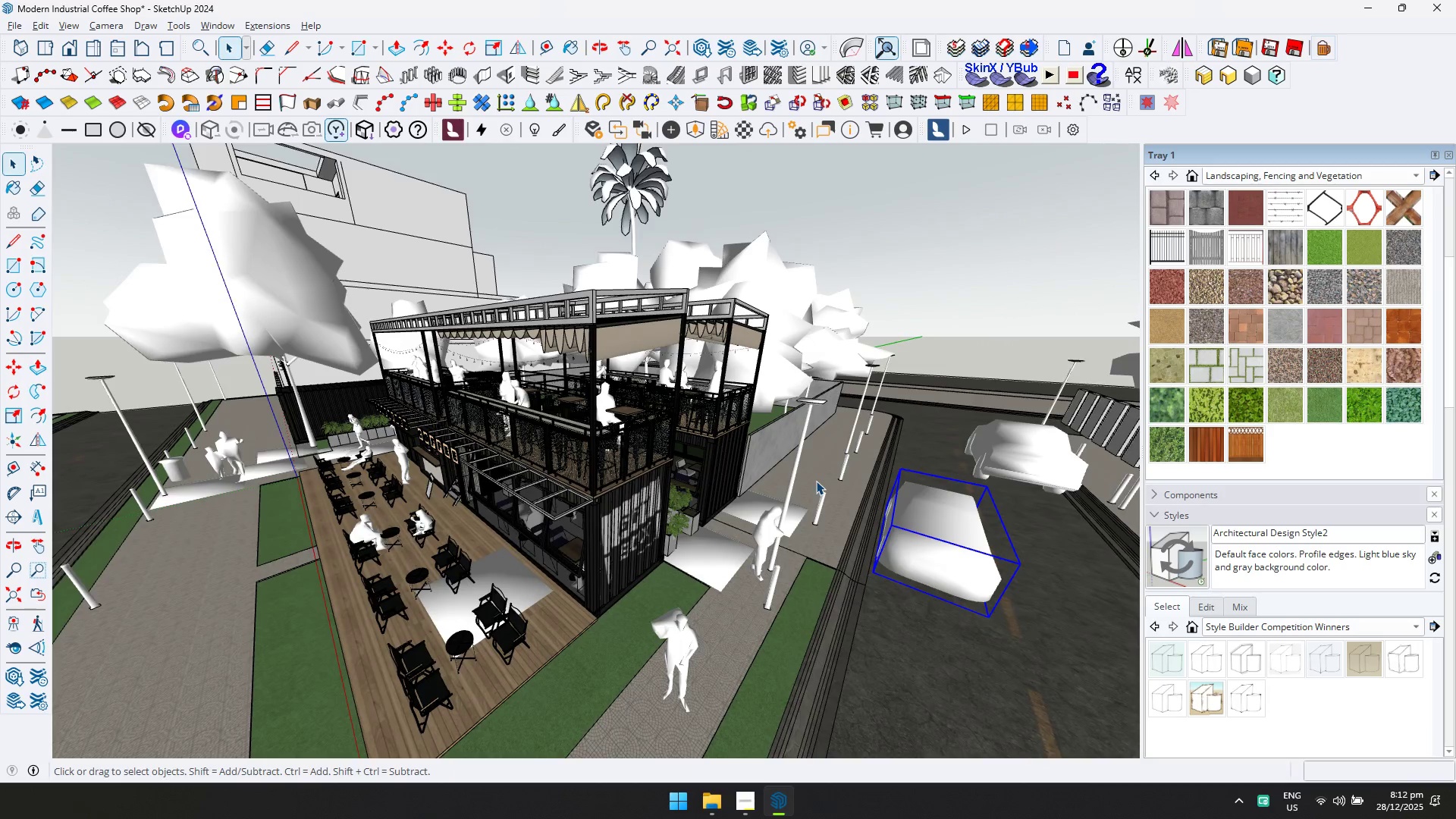 
scroll: coordinate [816, 481], scroll_direction: up, amount: 6.0
 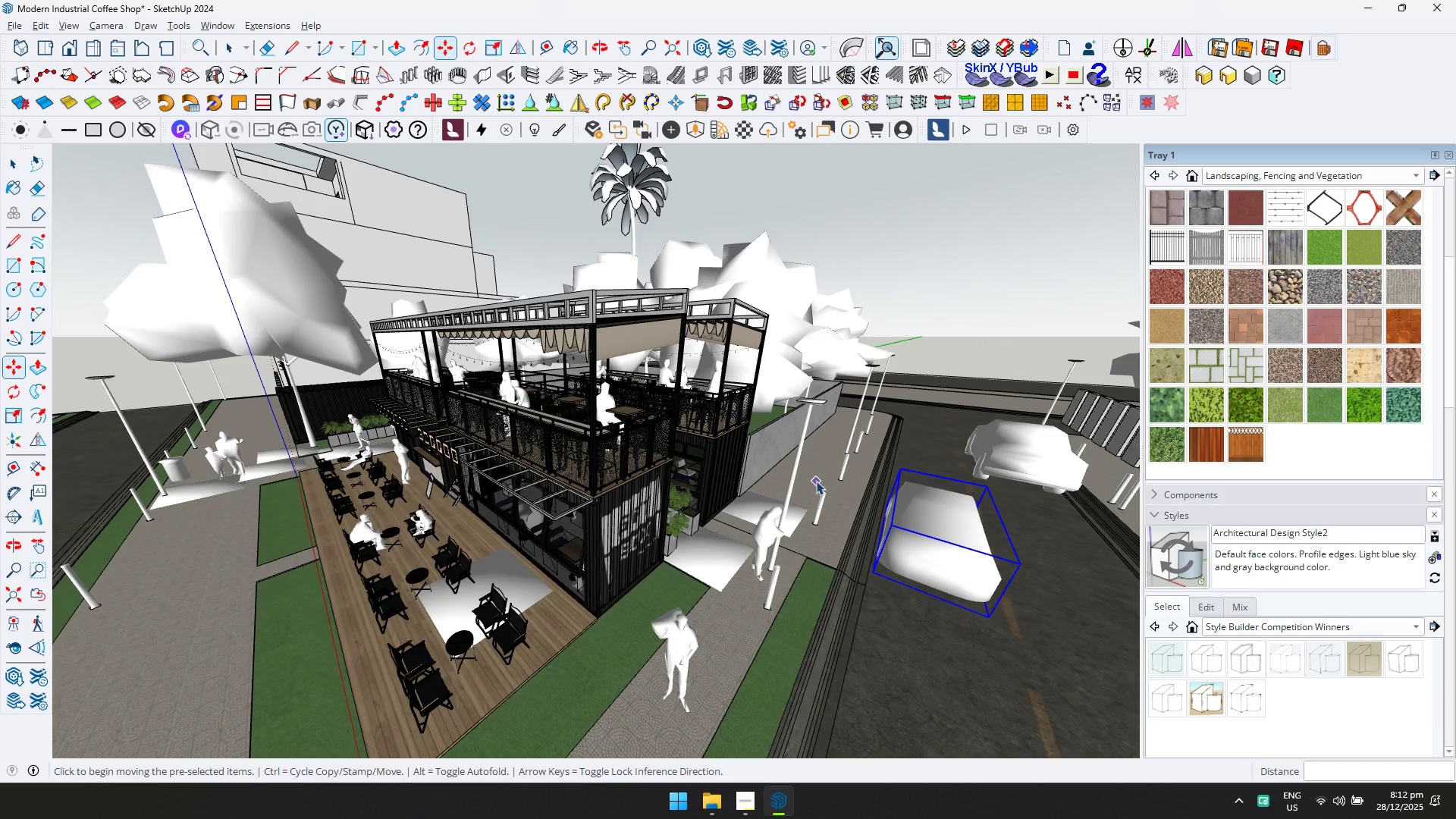 
key(Shift+ShiftLeft)
 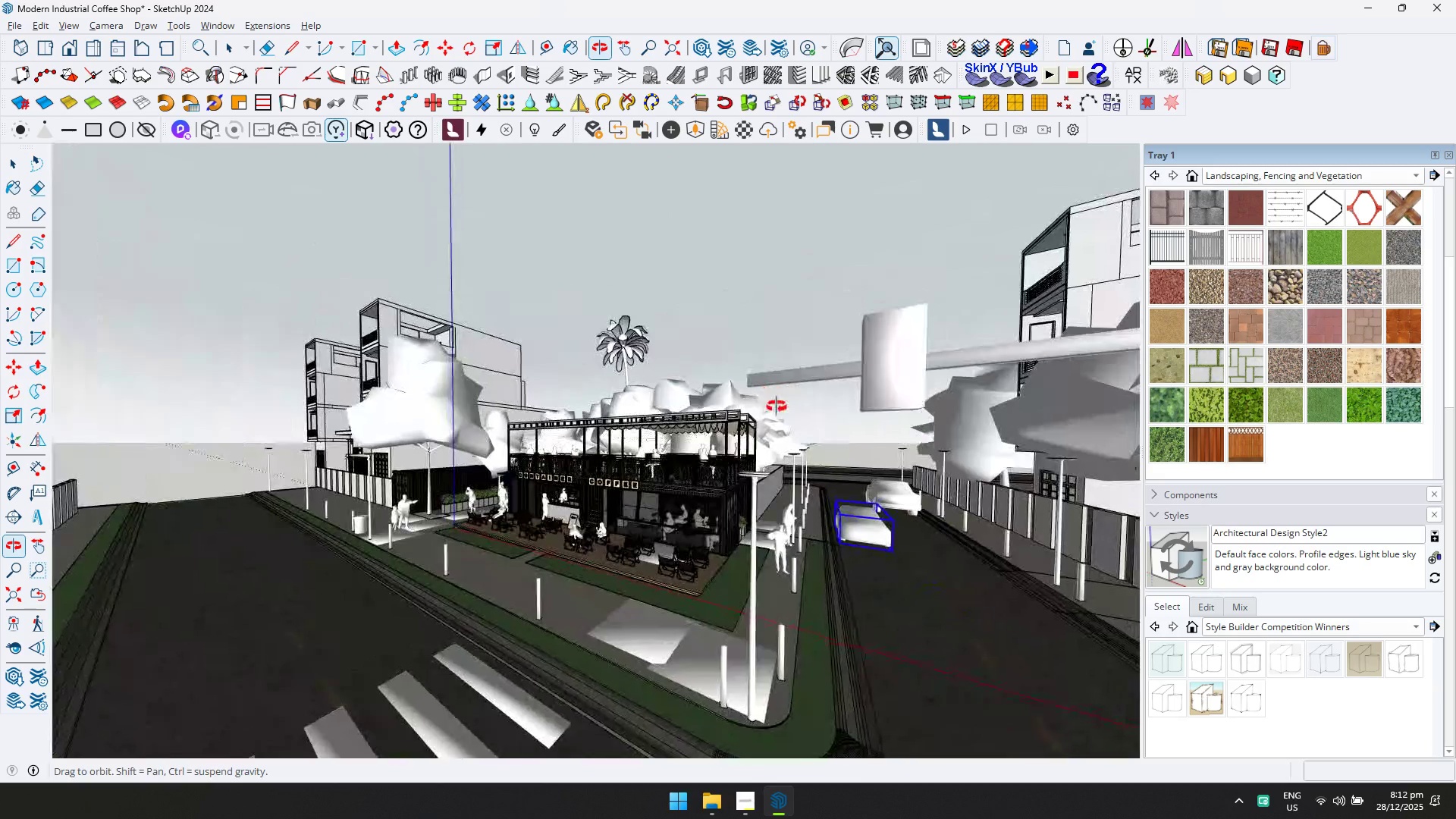 
scroll: coordinate [811, 492], scroll_direction: down, amount: 6.0
 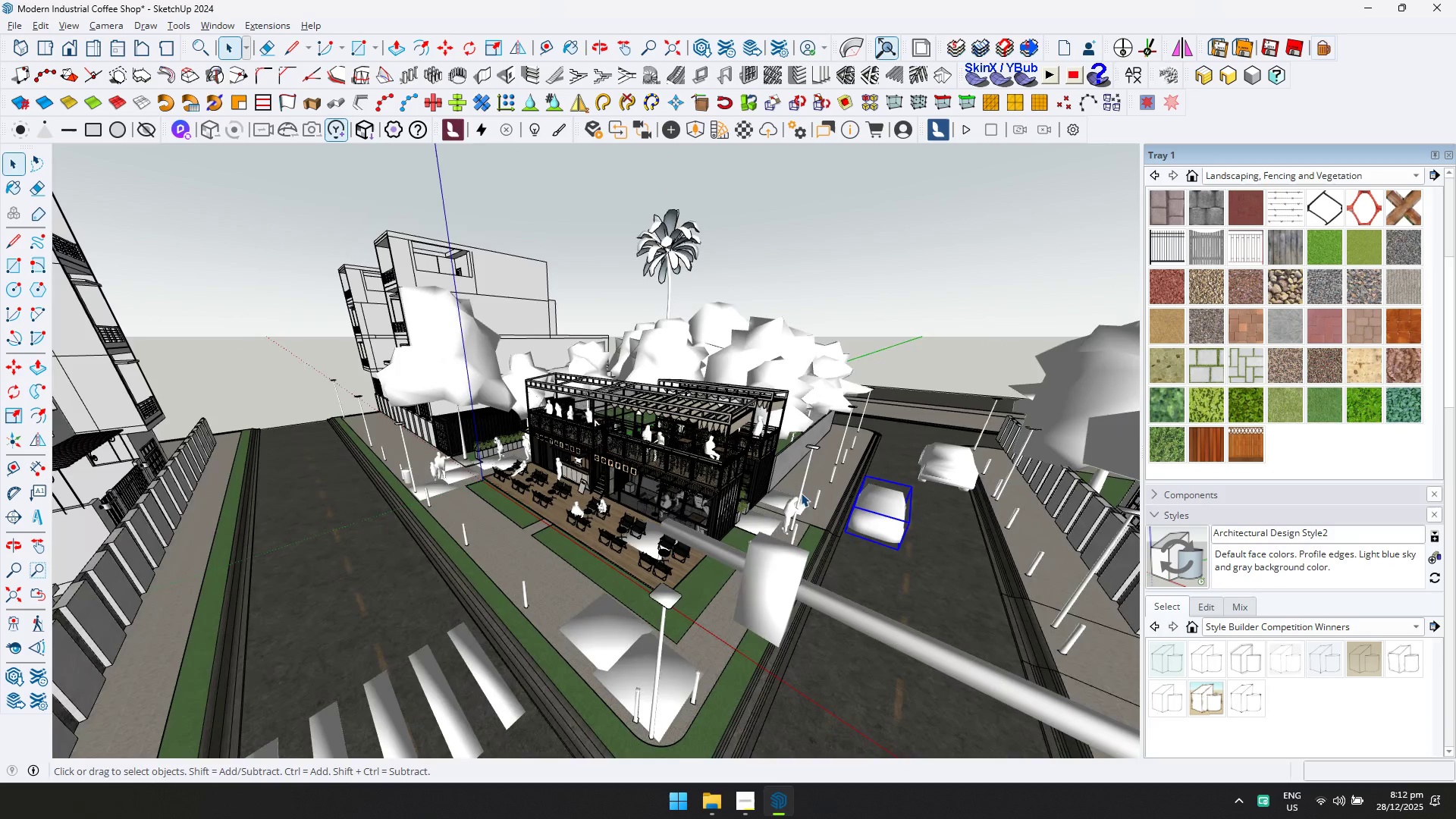 
key(Shift+ShiftLeft)
 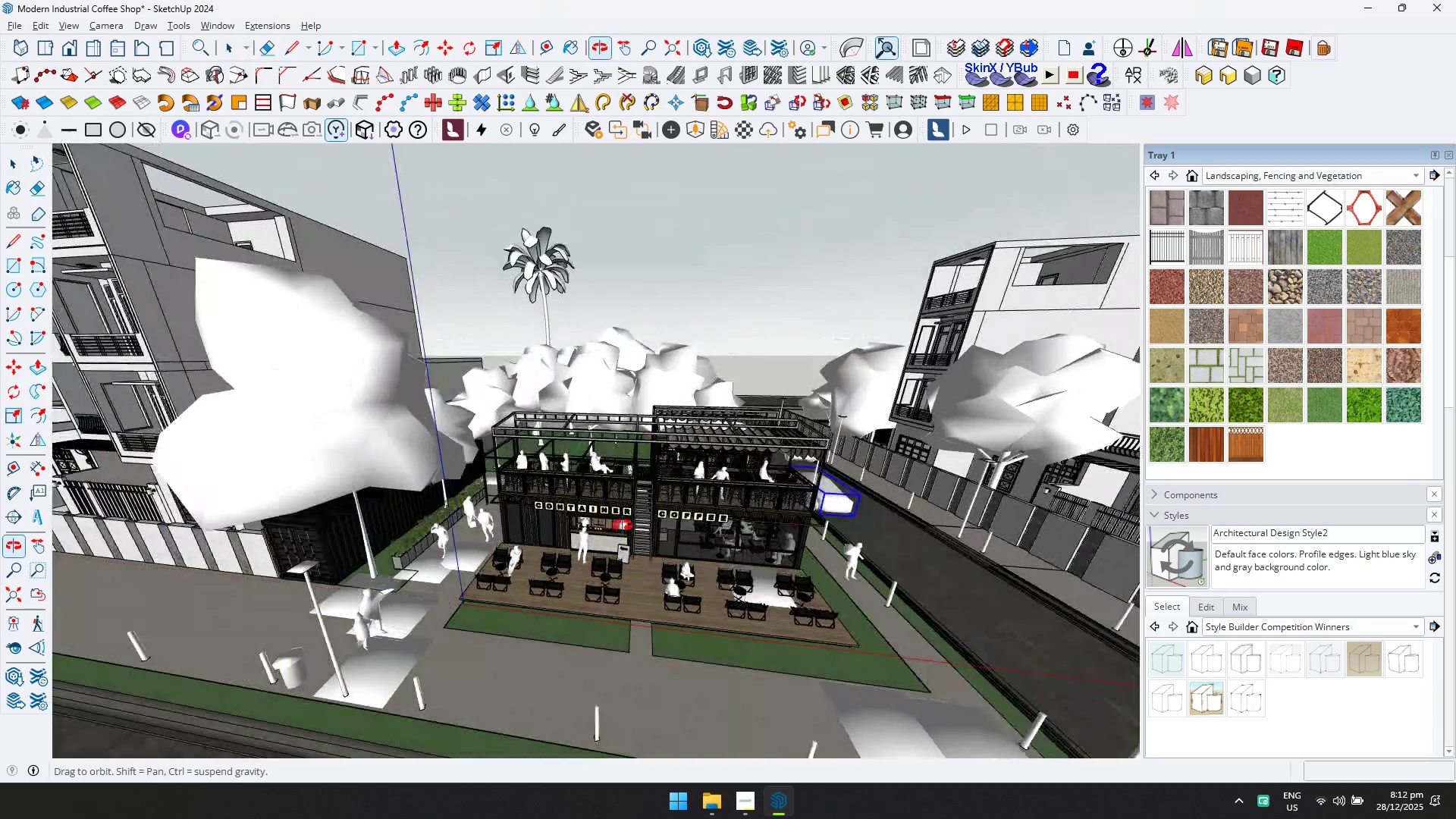 
scroll: coordinate [463, 486], scroll_direction: up, amount: 2.0
 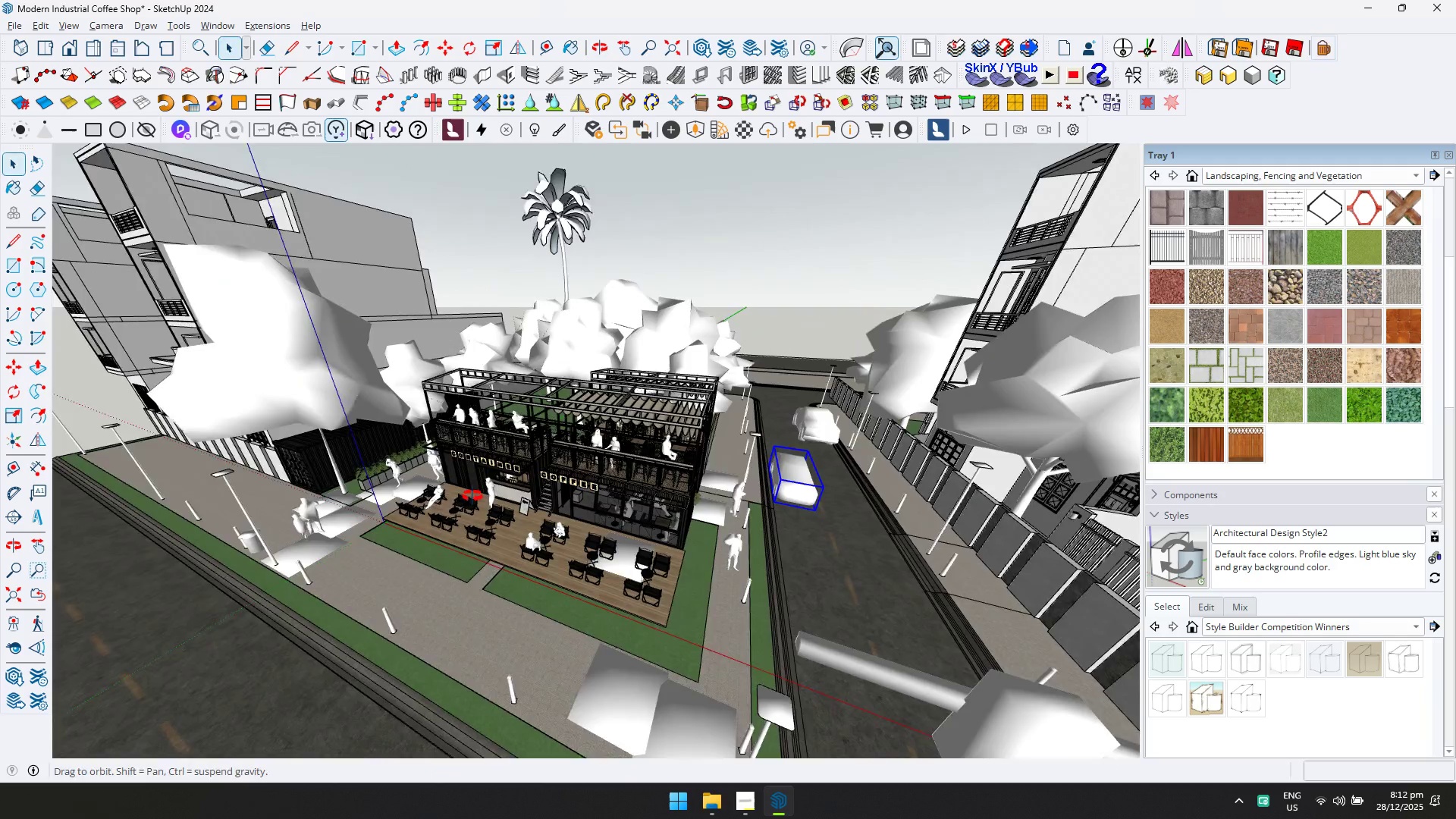 
hold_key(key=ShiftLeft, duration=0.34)
 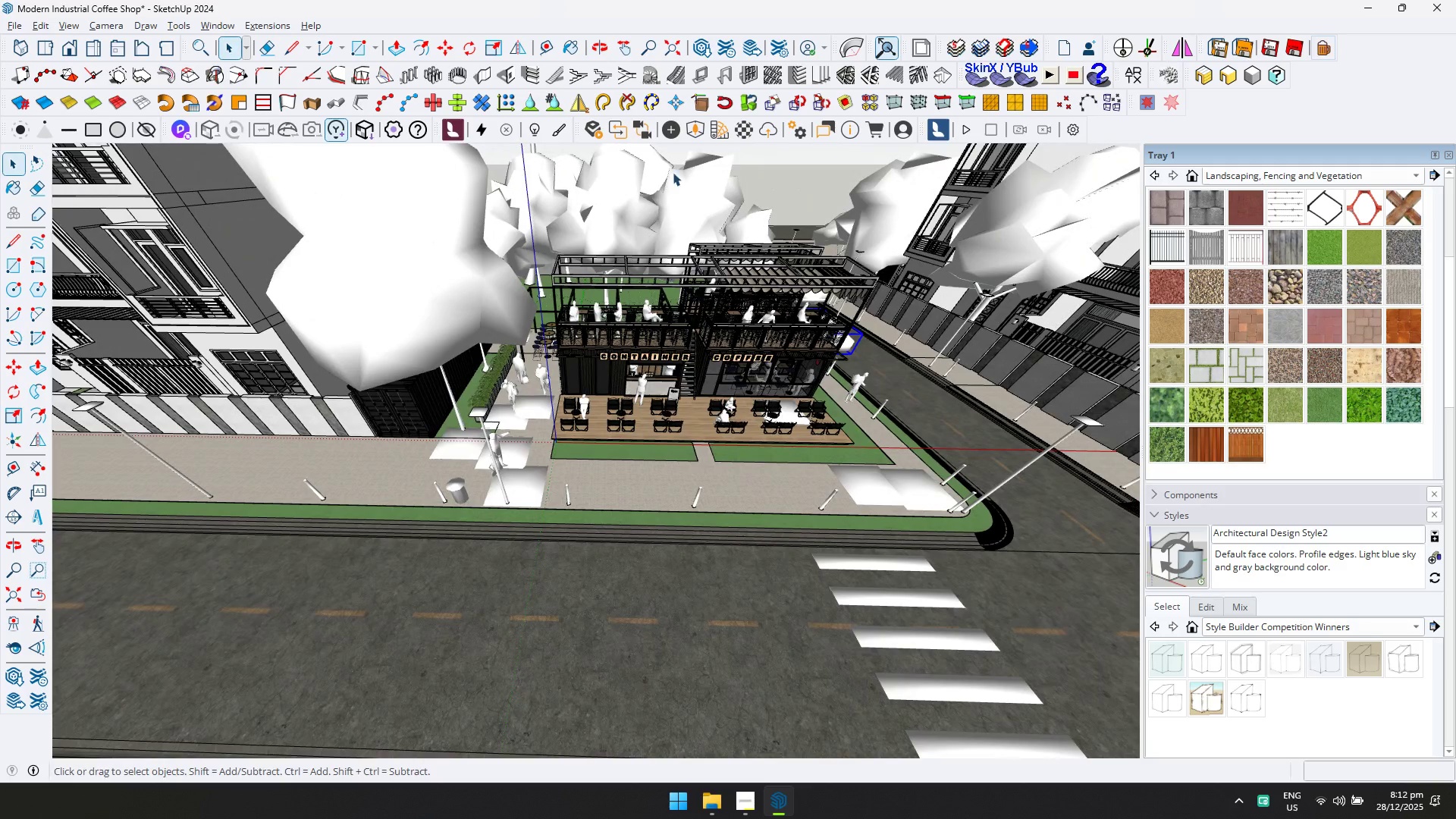 
left_click([693, 133])
 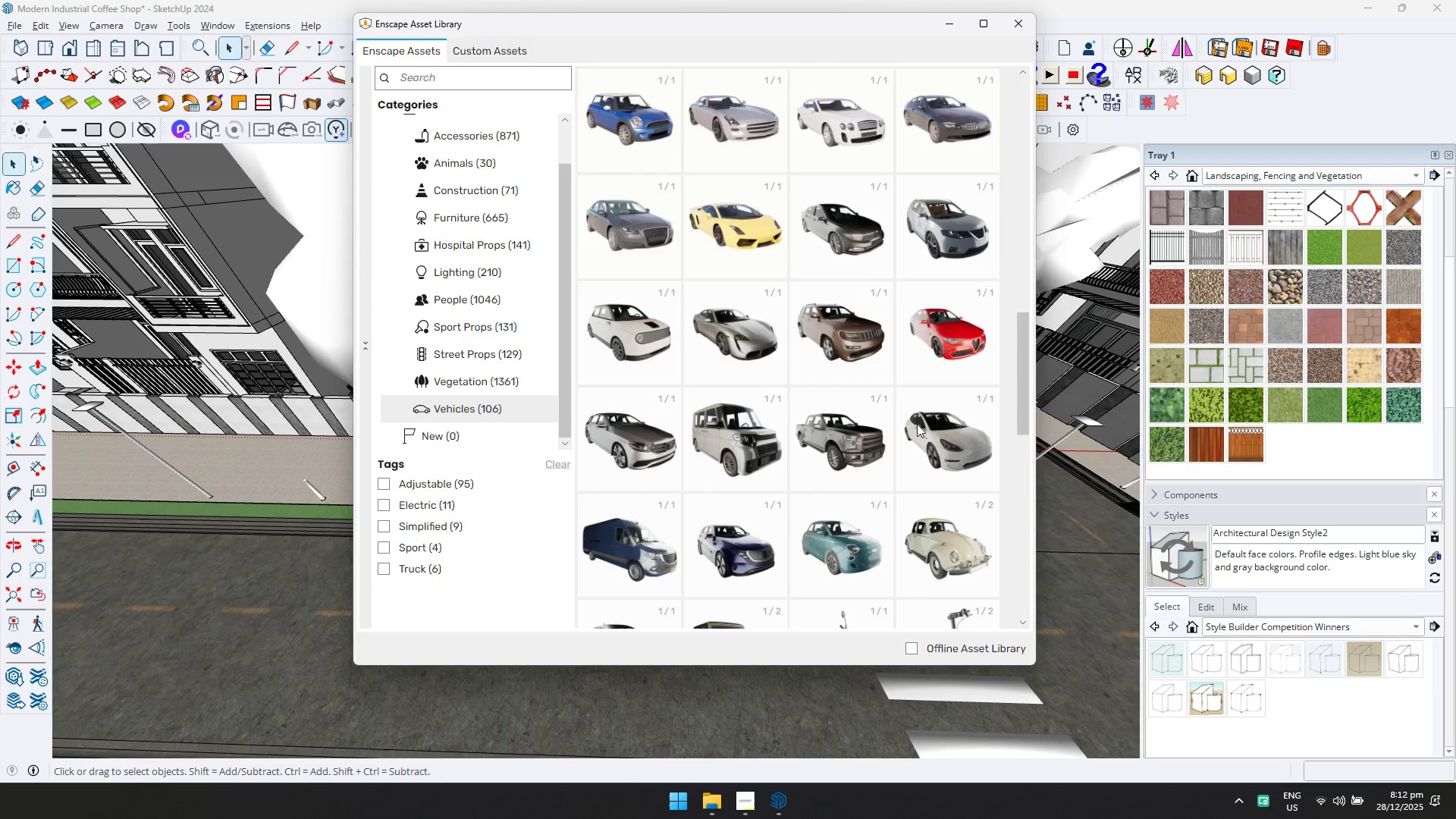 
left_click([629, 437])
 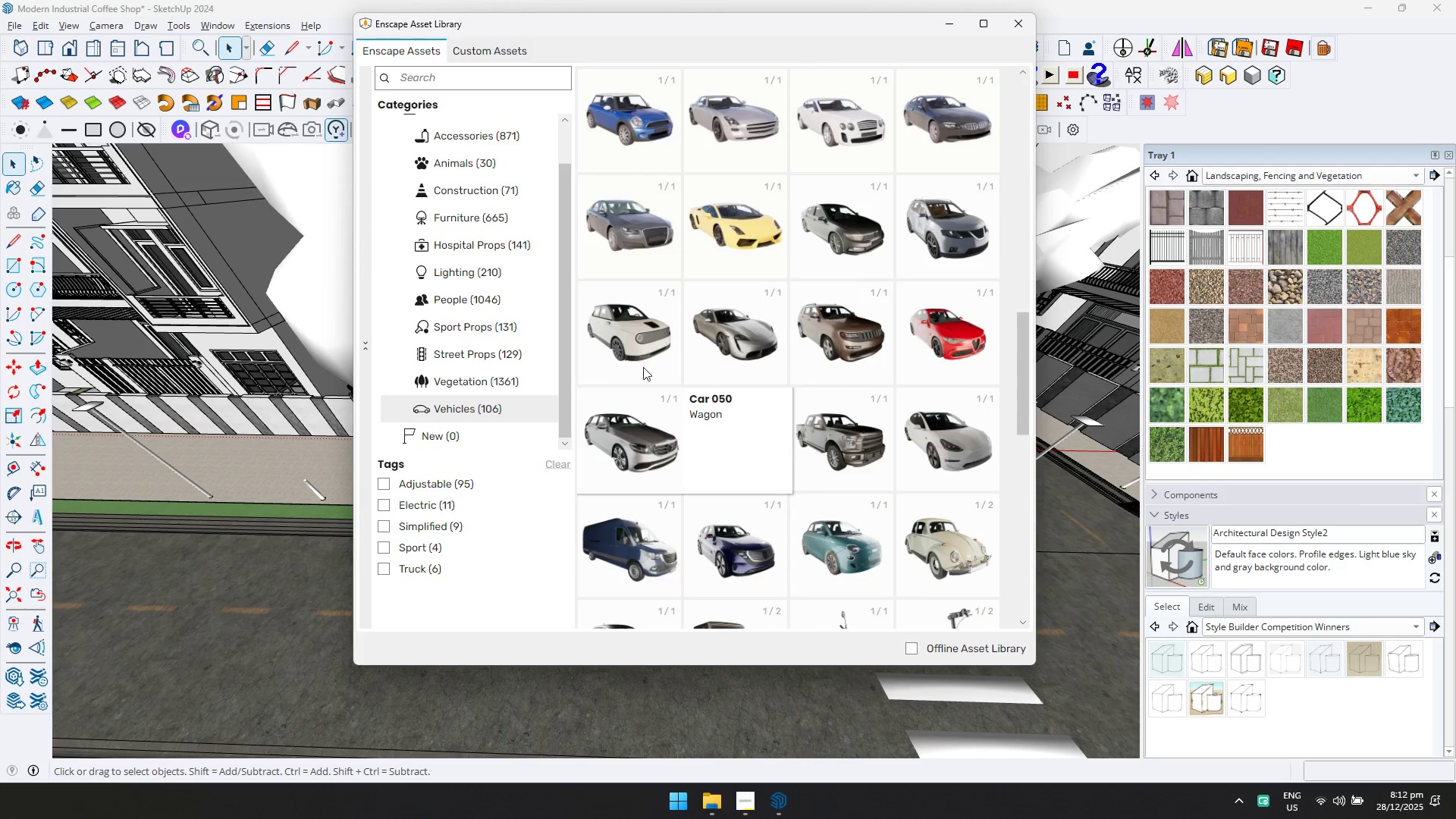 
left_click([632, 321])
 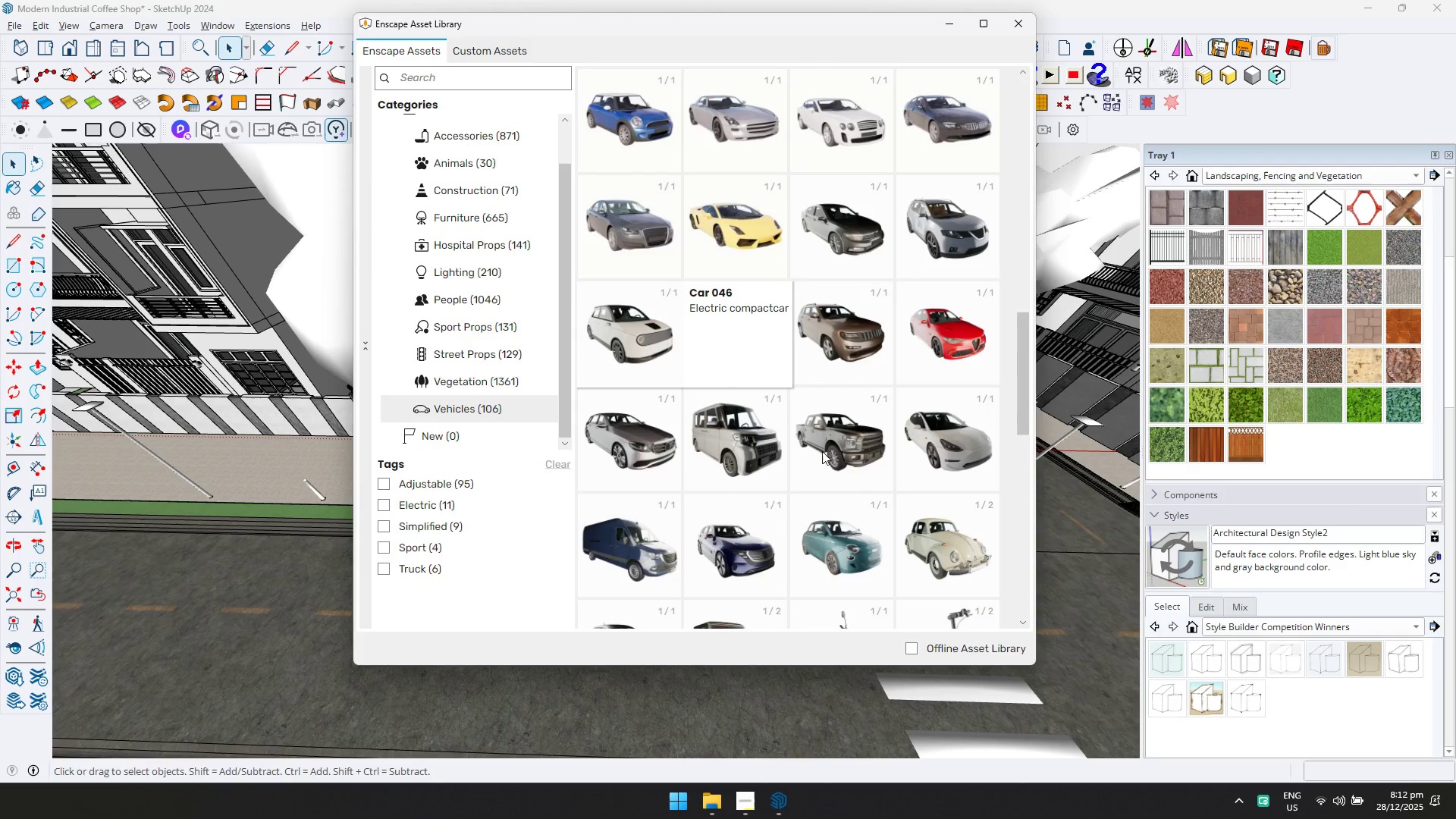 
scroll: coordinate [860, 483], scroll_direction: down, amount: 2.0
 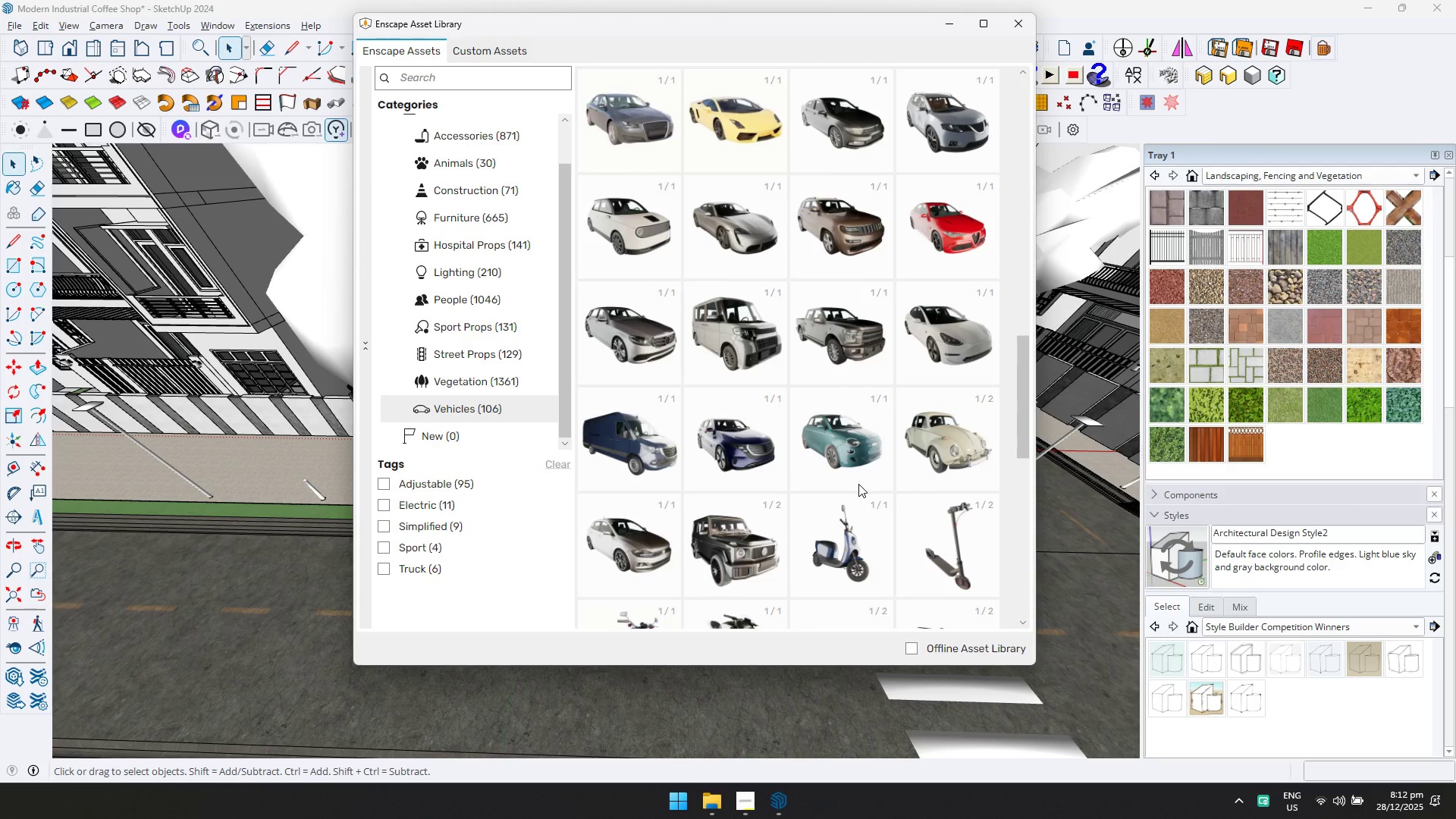 
scroll: coordinate [856, 481], scroll_direction: none, amount: 0.0
 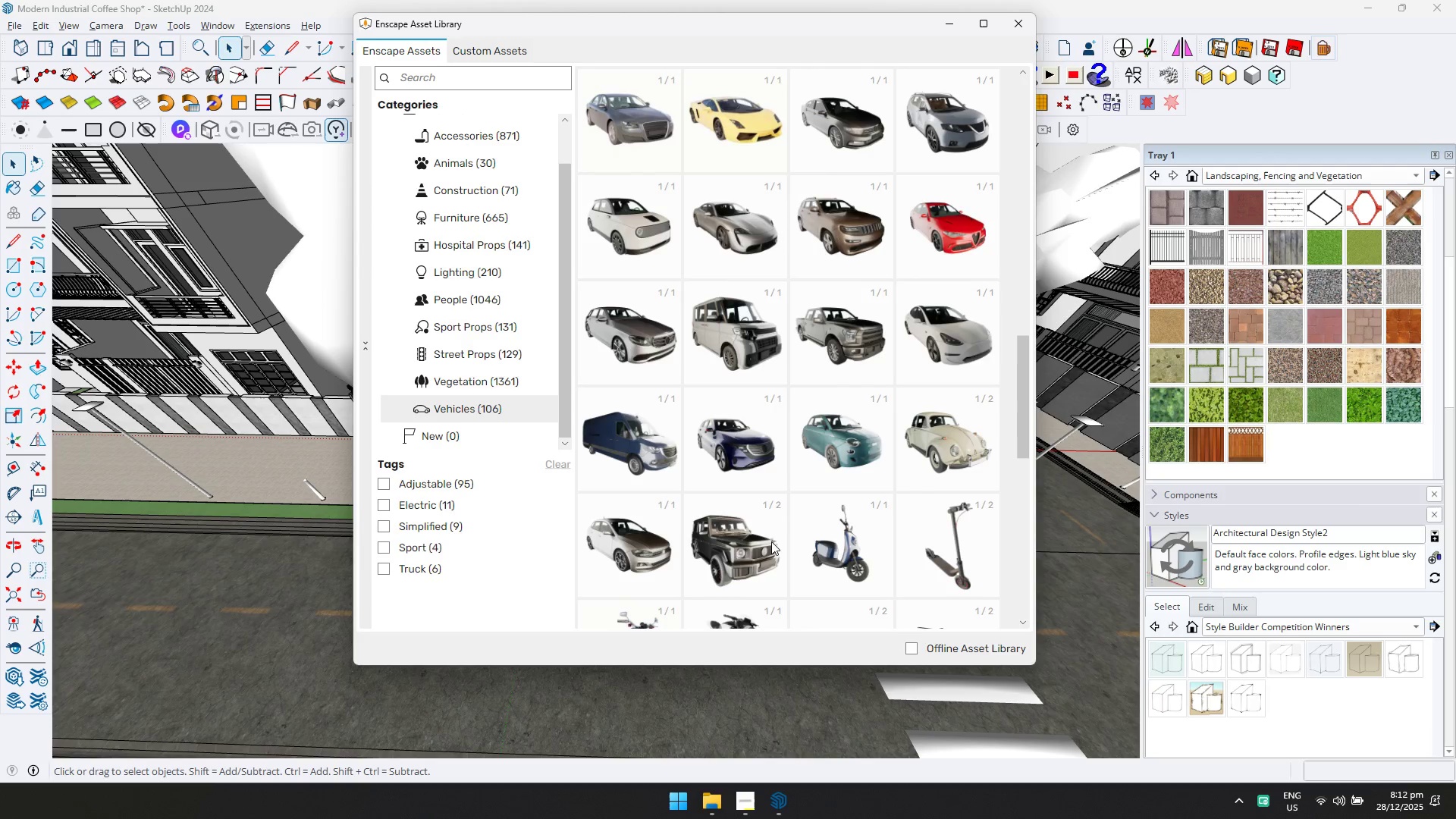 
scroll: coordinate [837, 471], scroll_direction: up, amount: 3.0
 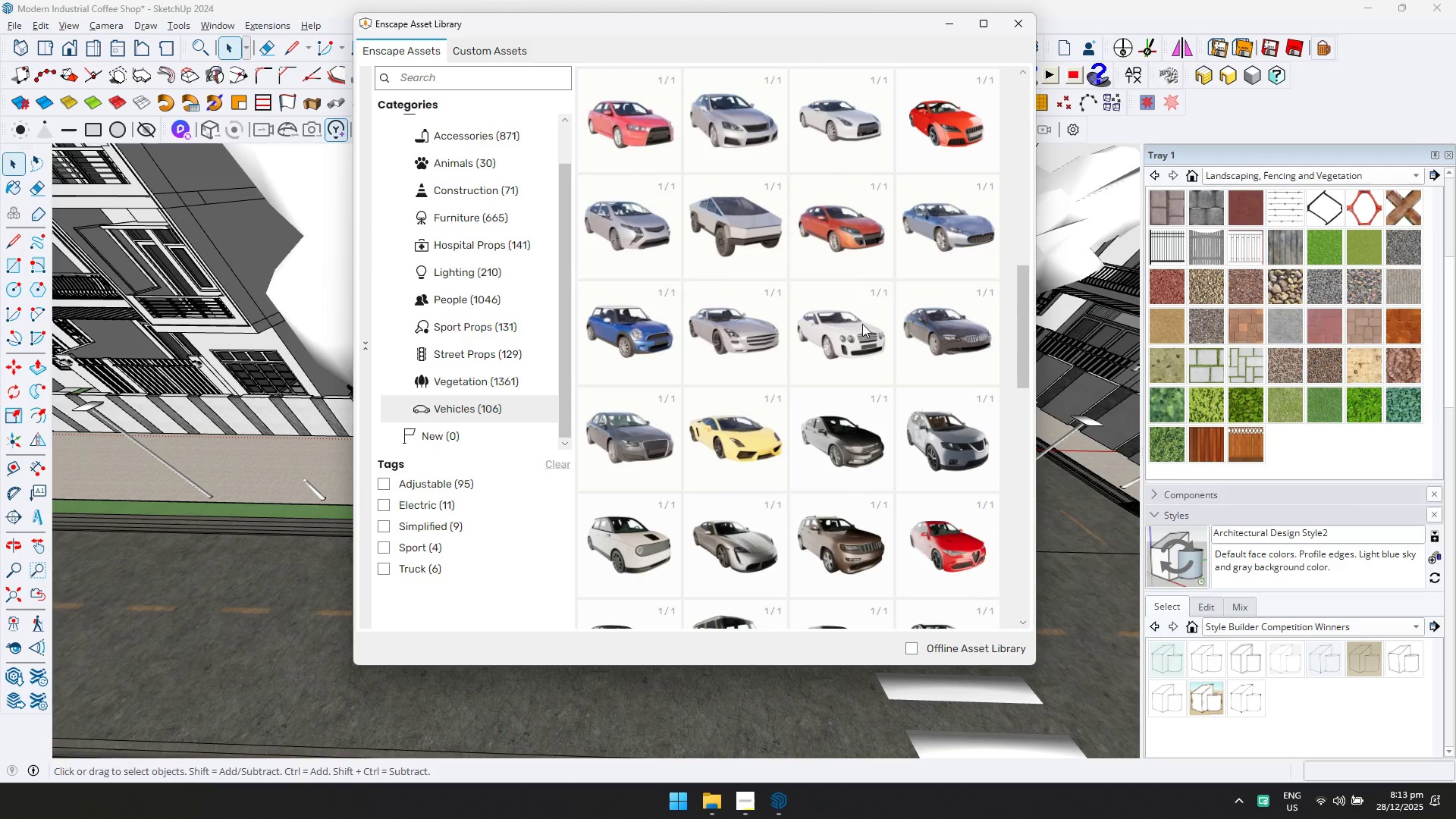 
left_click([930, 228])
 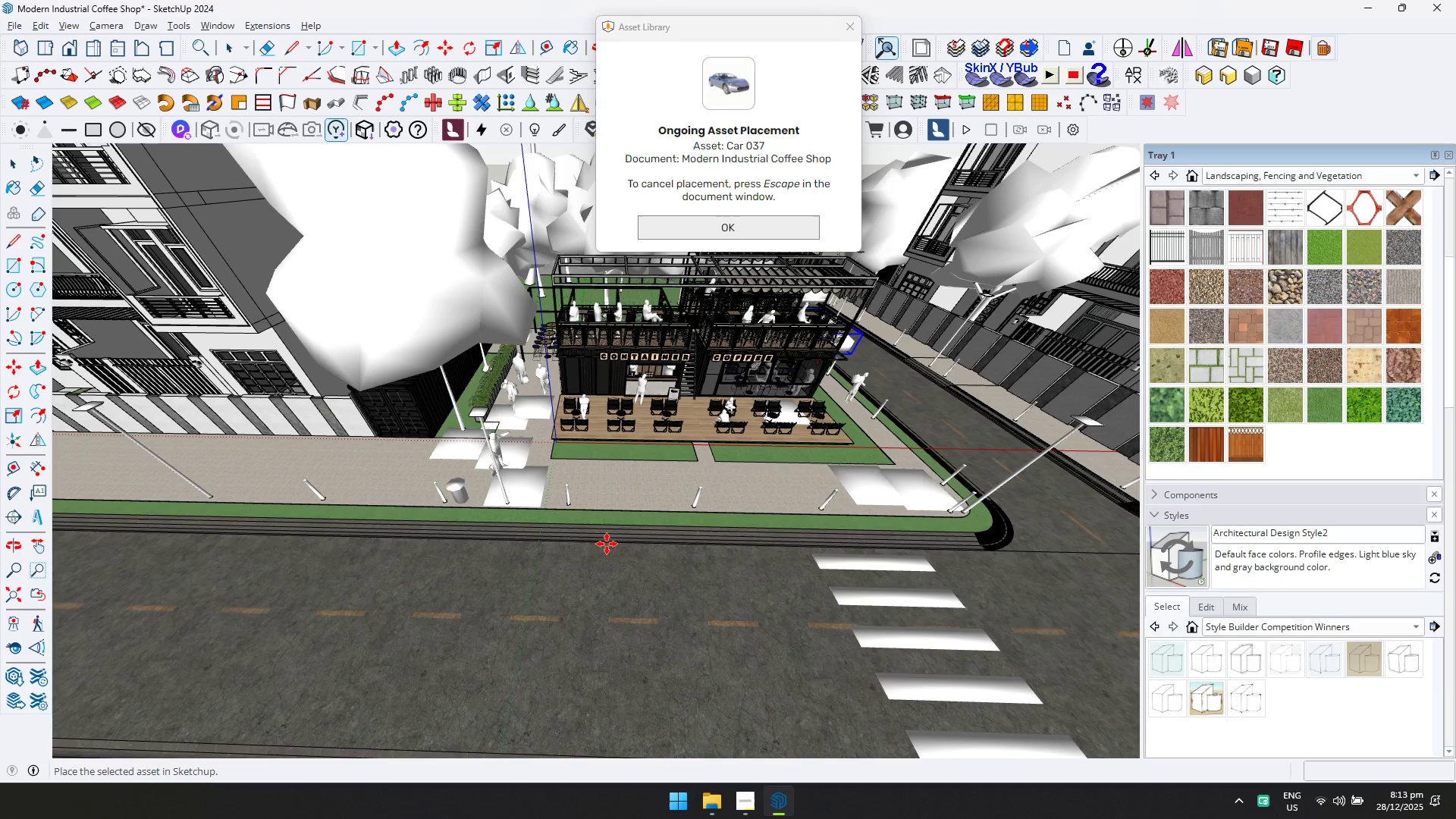 
scroll: coordinate [551, 560], scroll_direction: down, amount: 6.0
 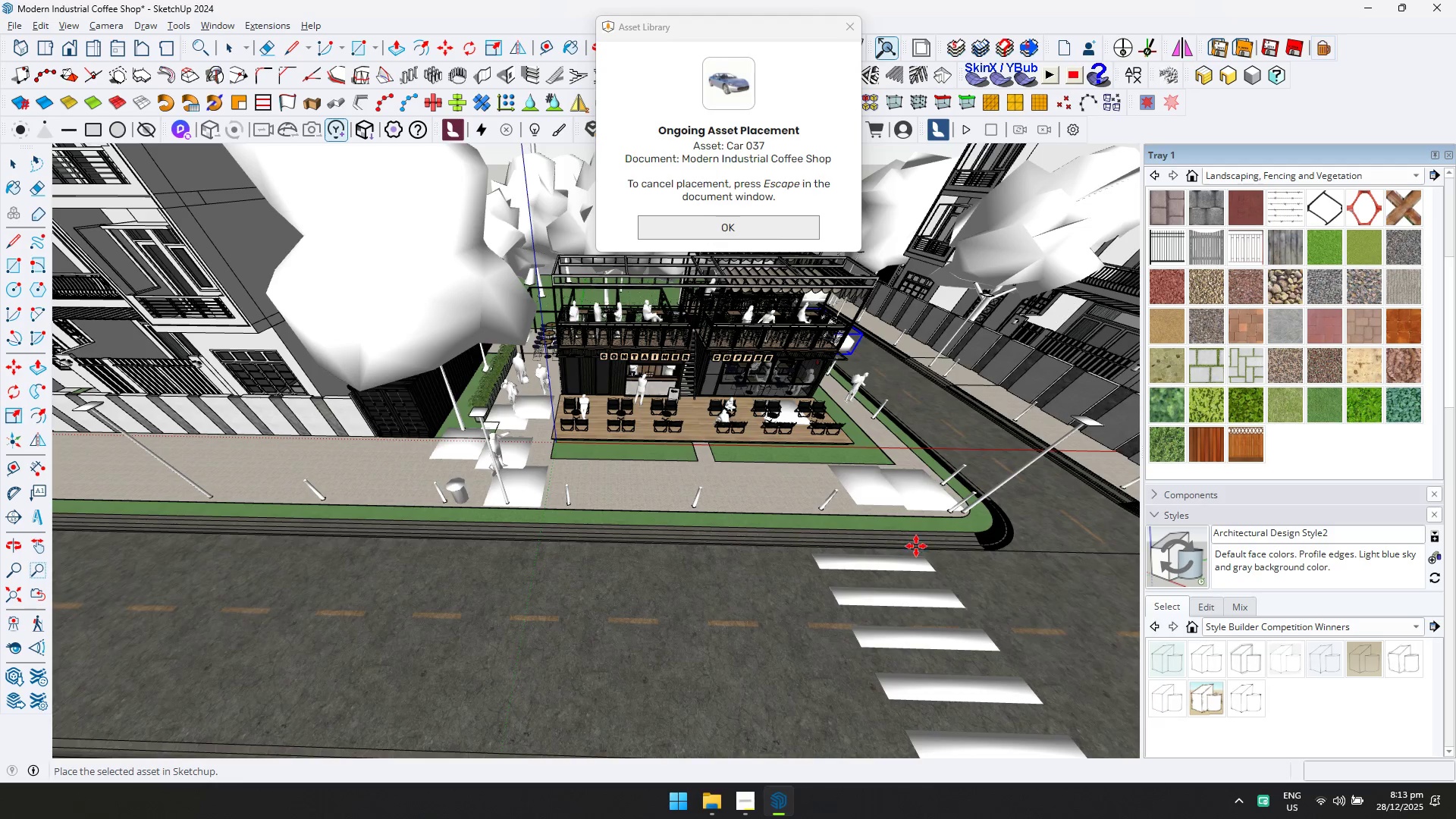 
hold_key(key=ShiftLeft, duration=0.45)
 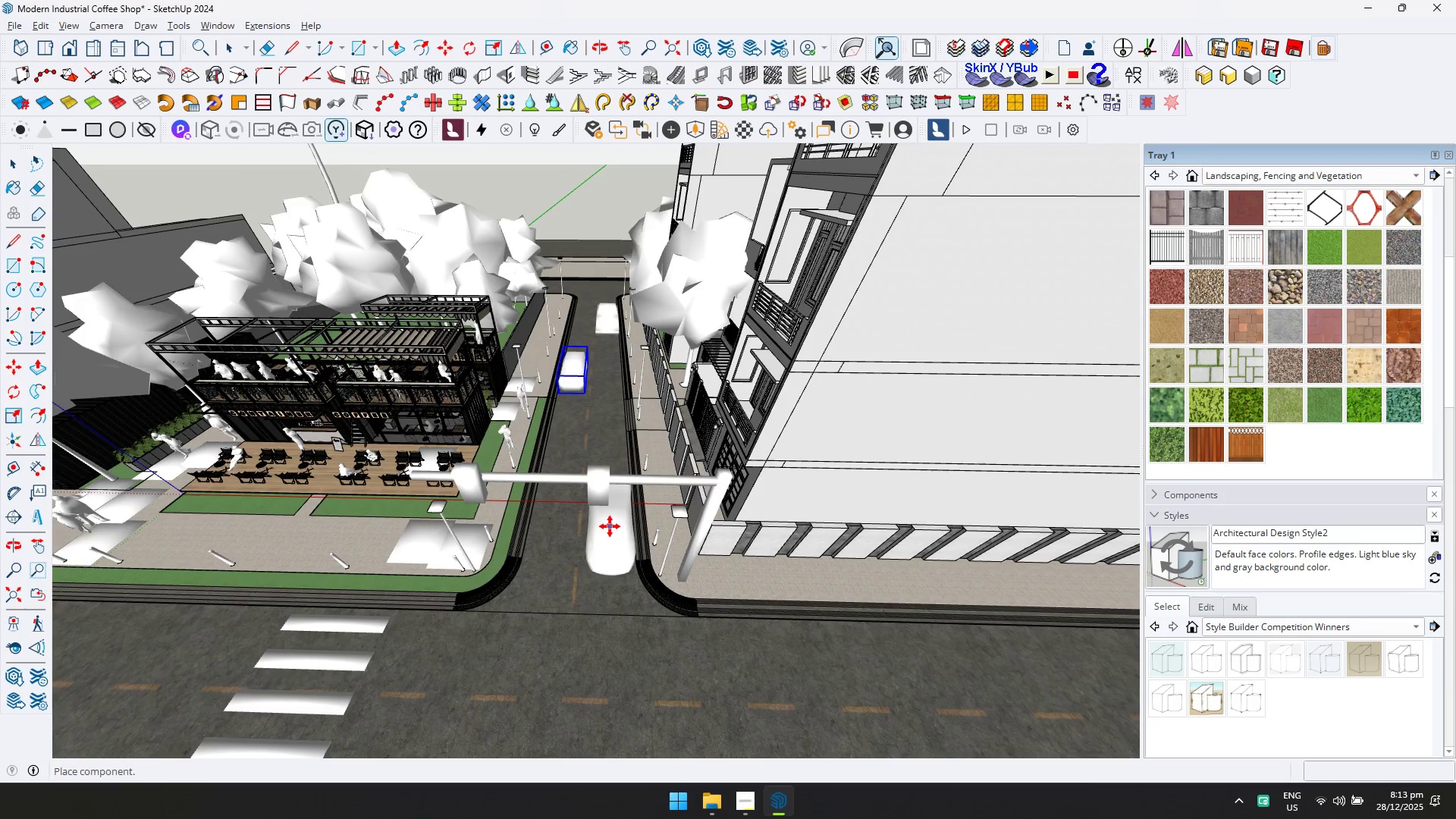 
key(Shift+ShiftLeft)
 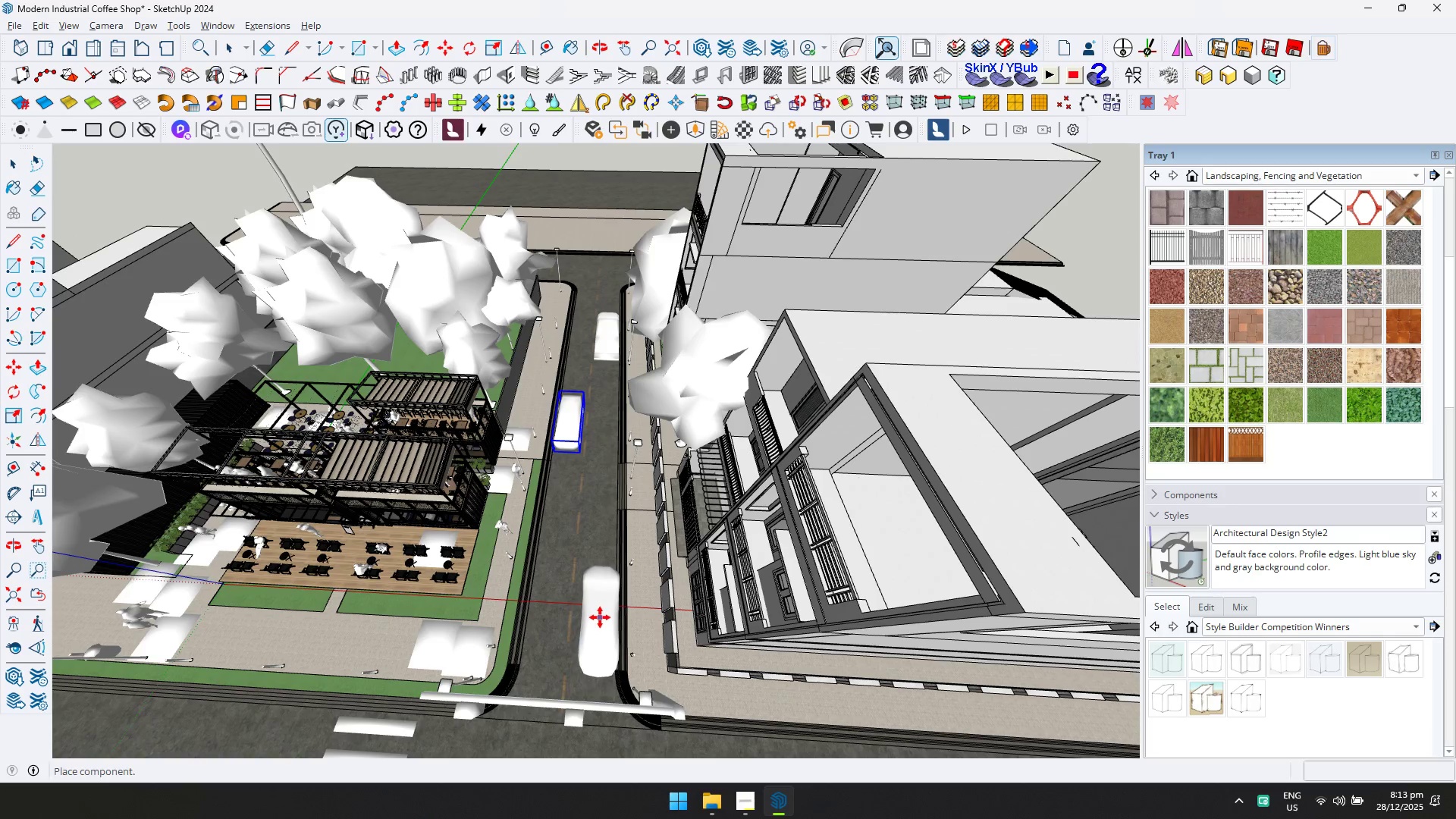 
left_click([598, 611])
 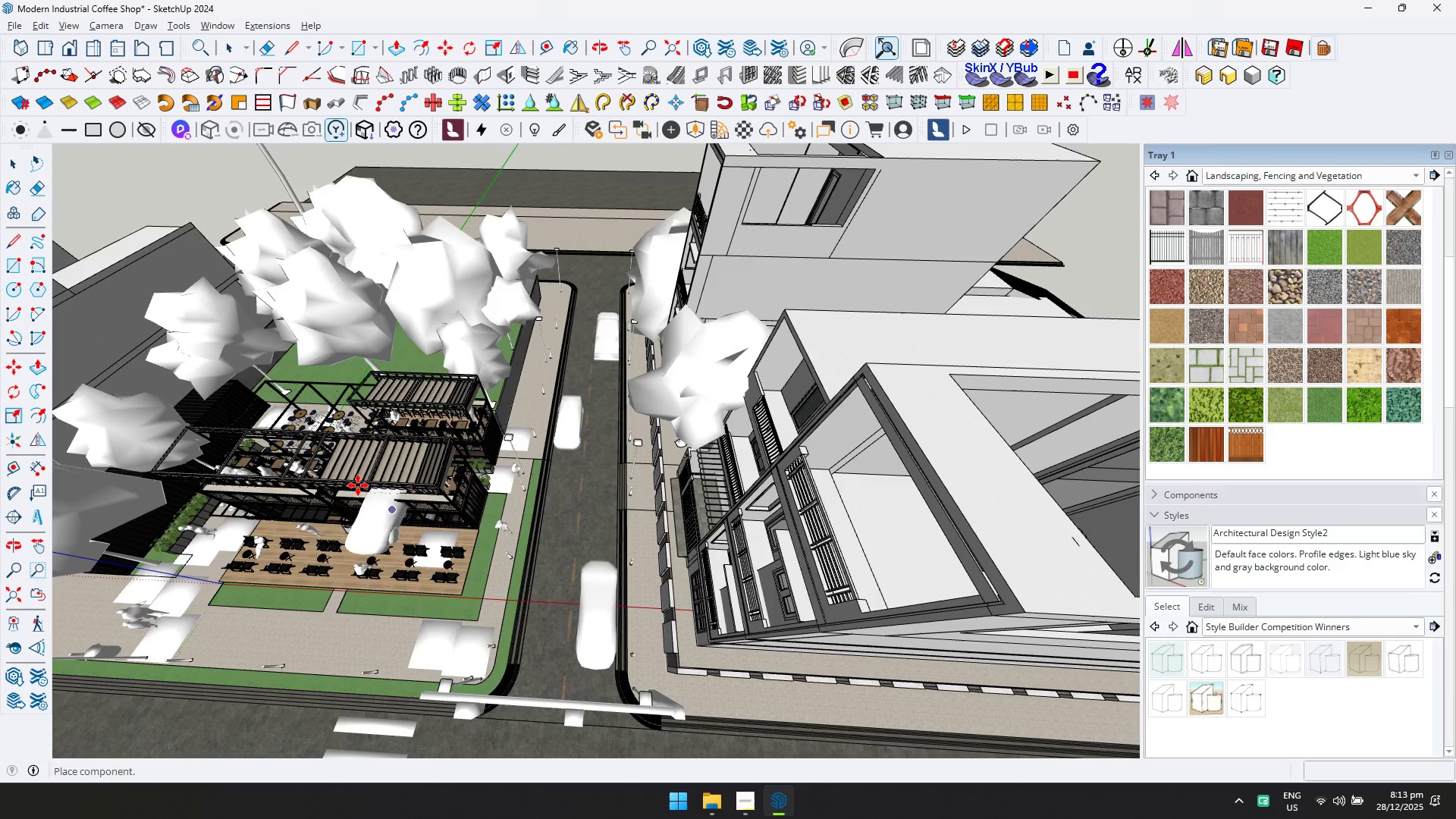 
hold_key(key=ShiftLeft, duration=0.39)
 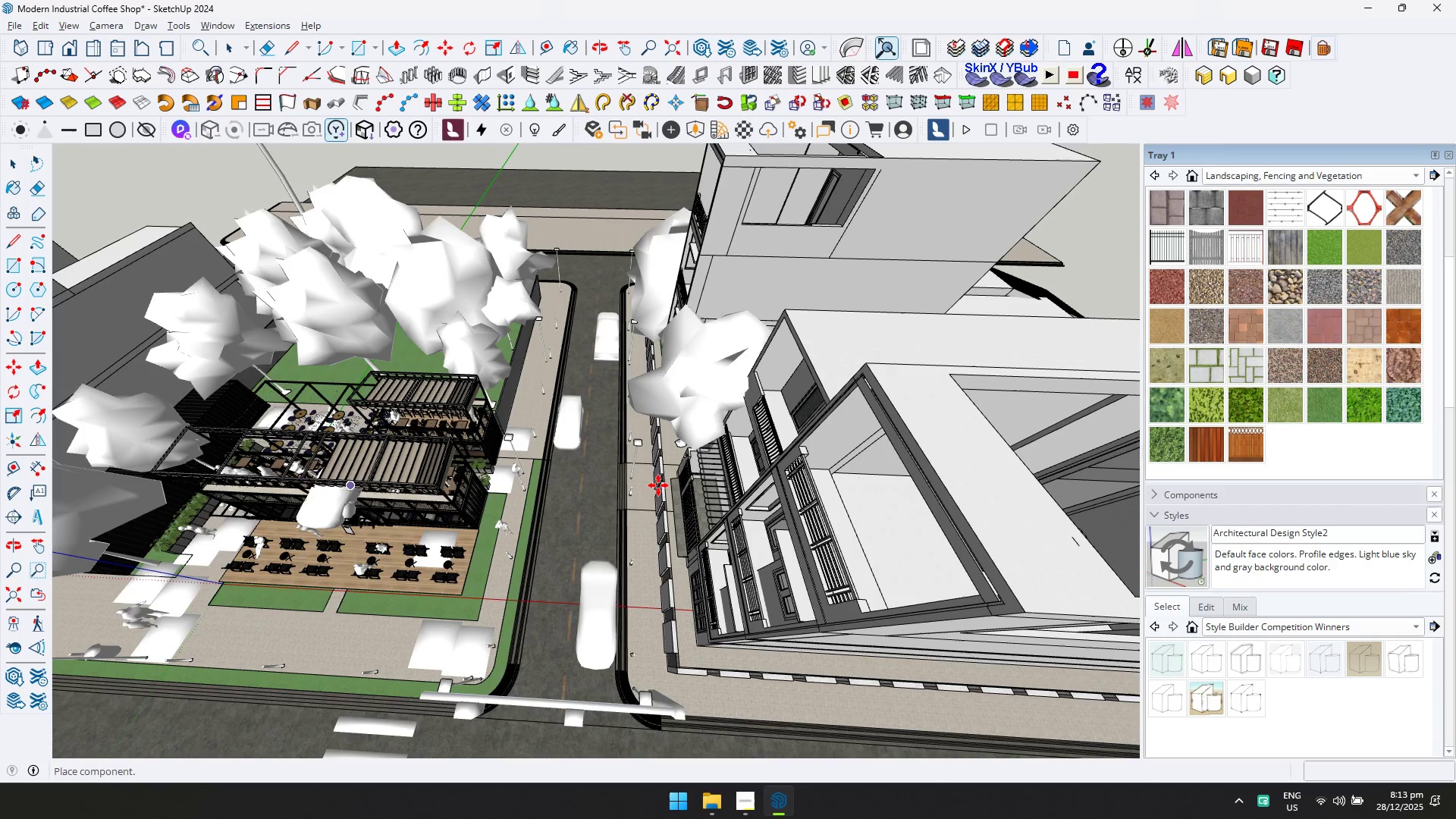 
left_click([696, 125])
 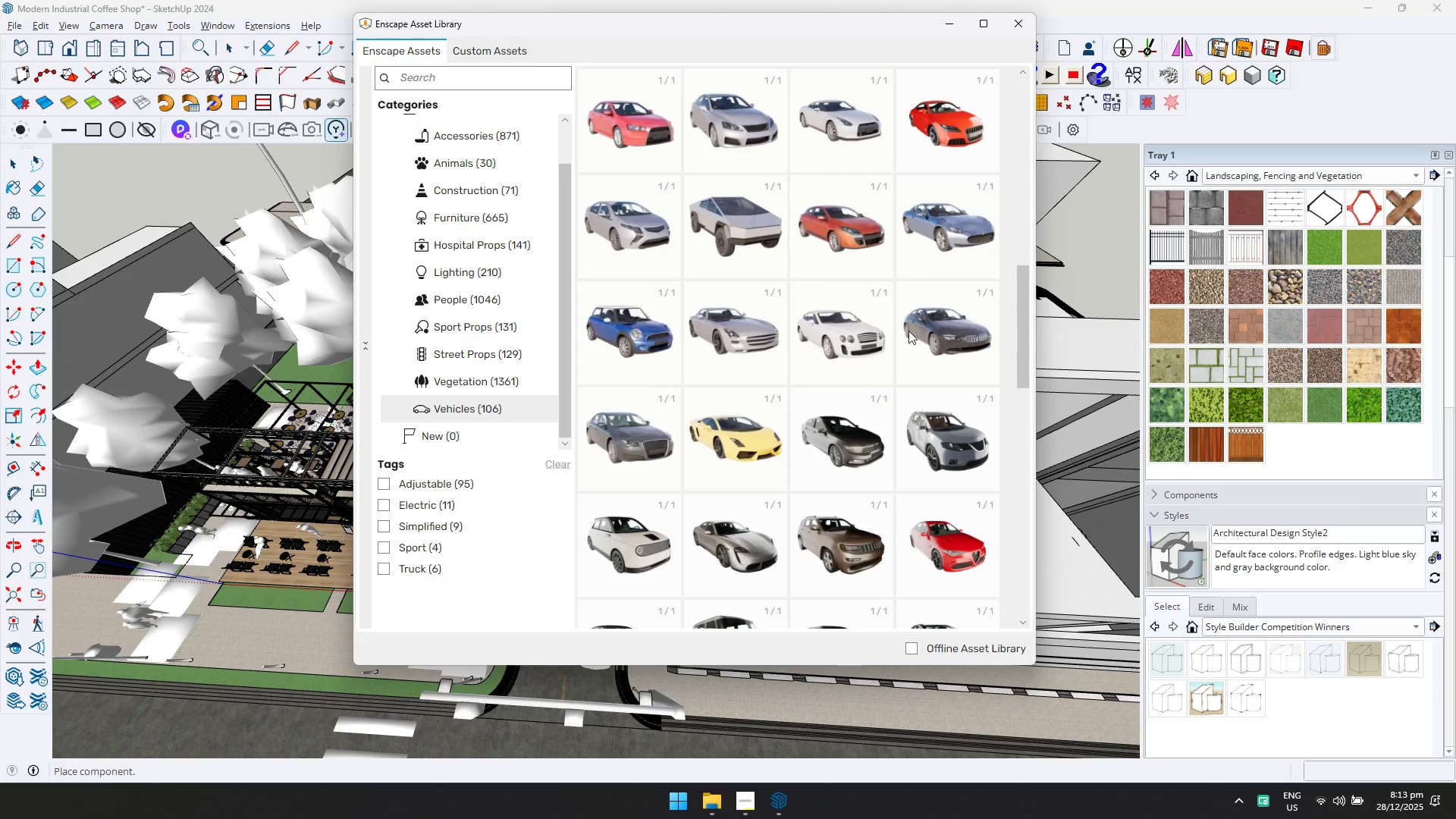 
scroll: coordinate [835, 268], scroll_direction: up, amount: 1.0
 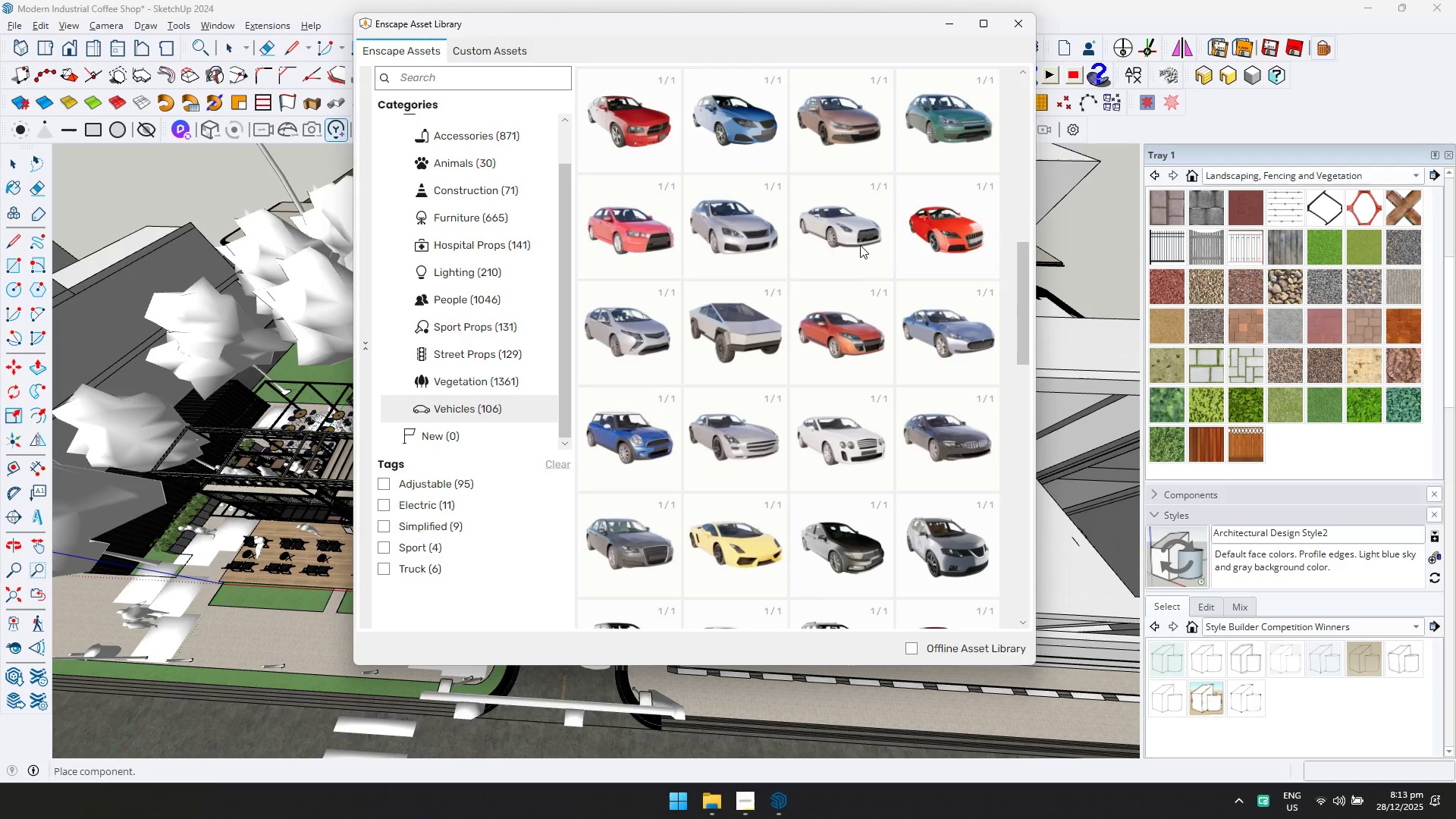 
double_click([861, 227])
 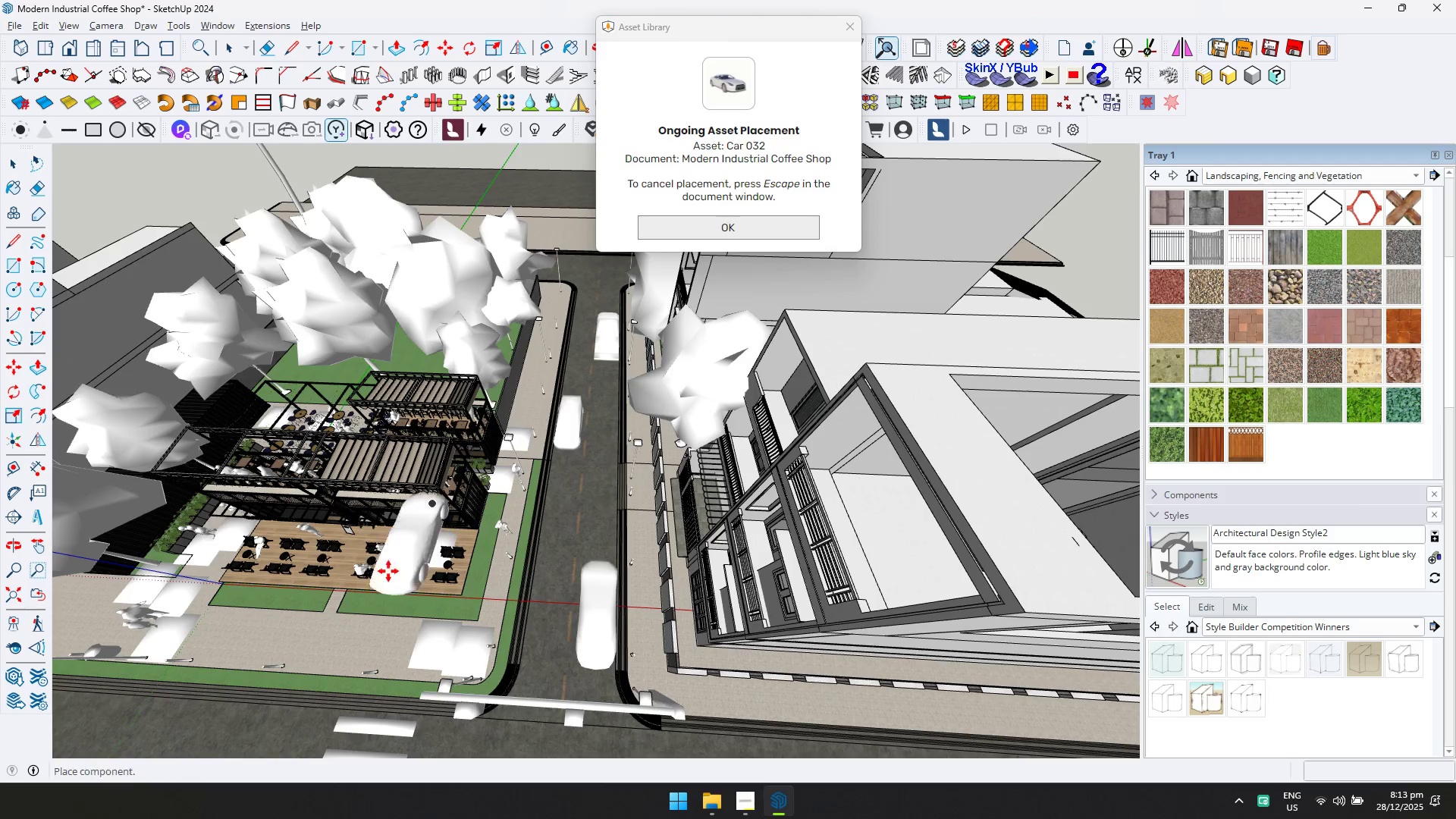 
hold_key(key=ShiftLeft, duration=0.39)
 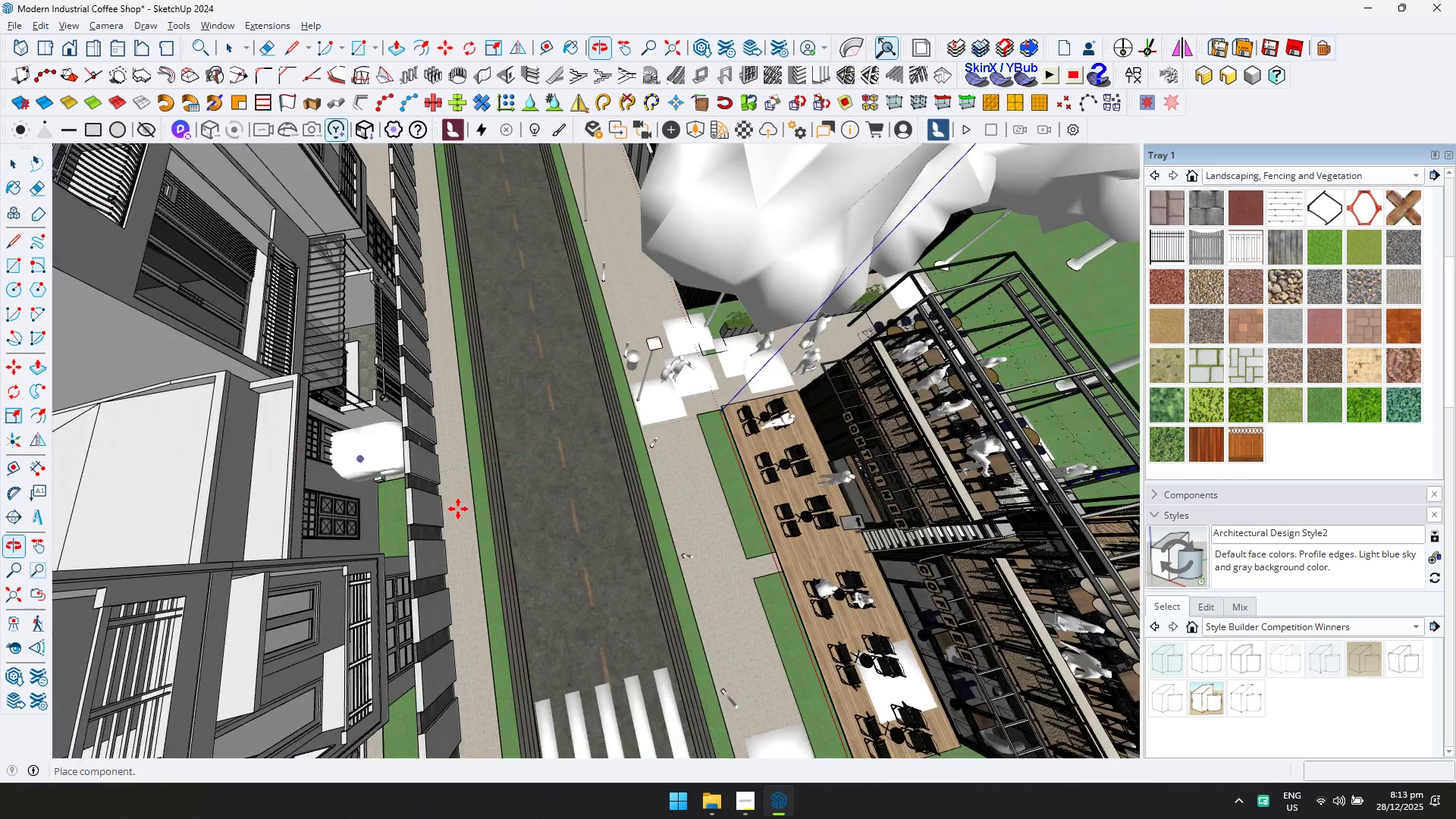 
key(Shift+ShiftLeft)
 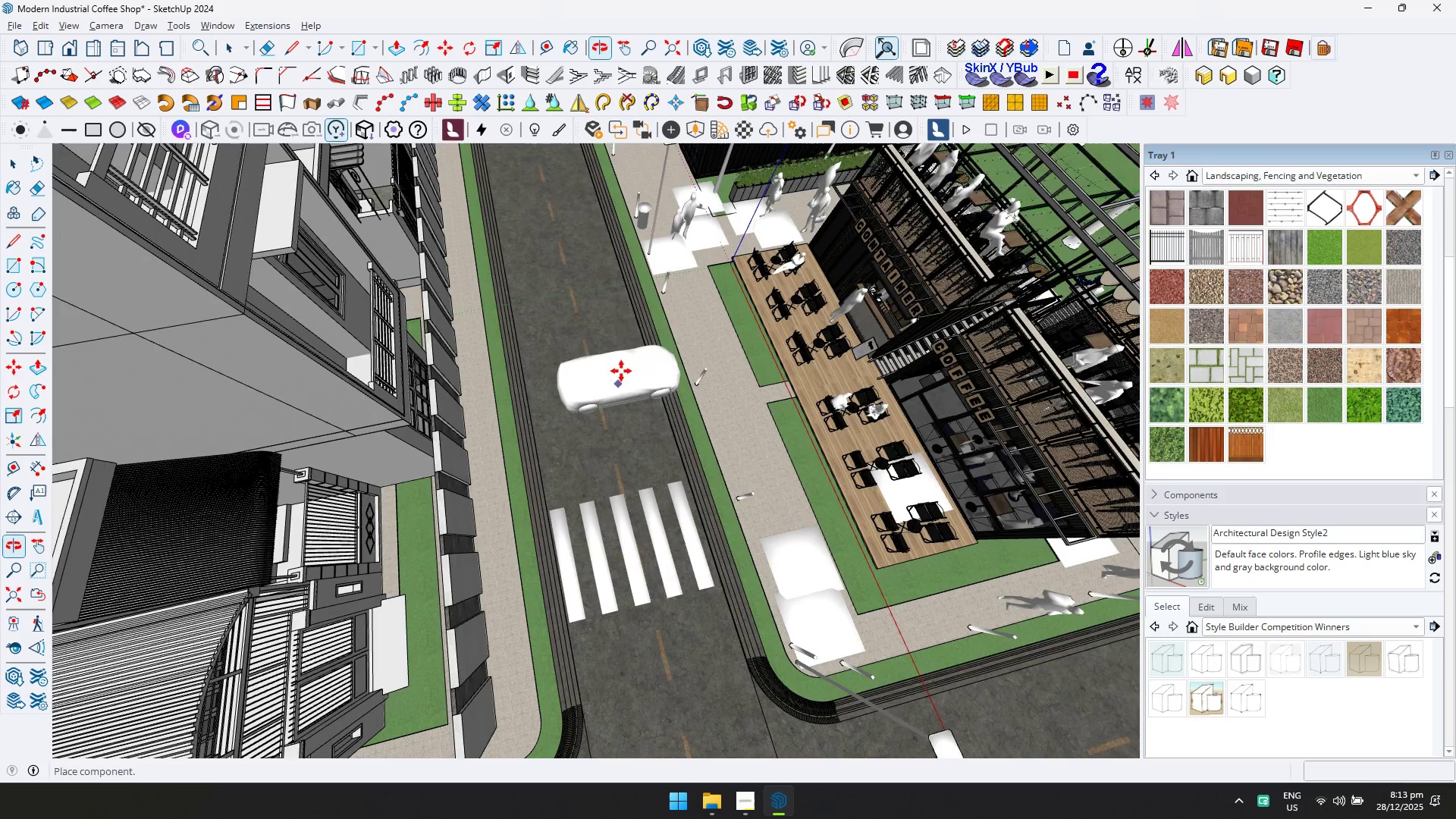 
left_click([614, 334])
 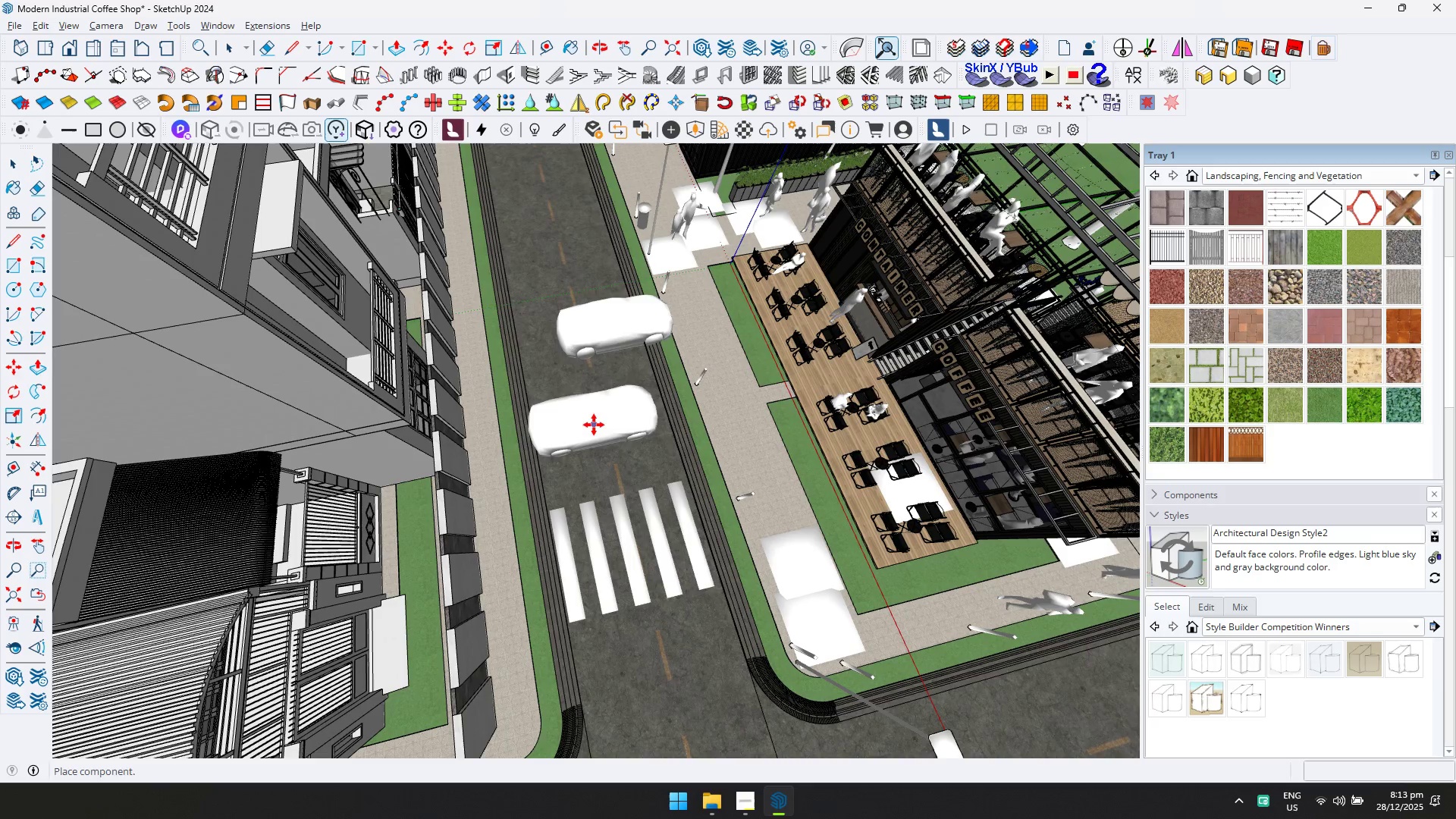 
key(Space)
 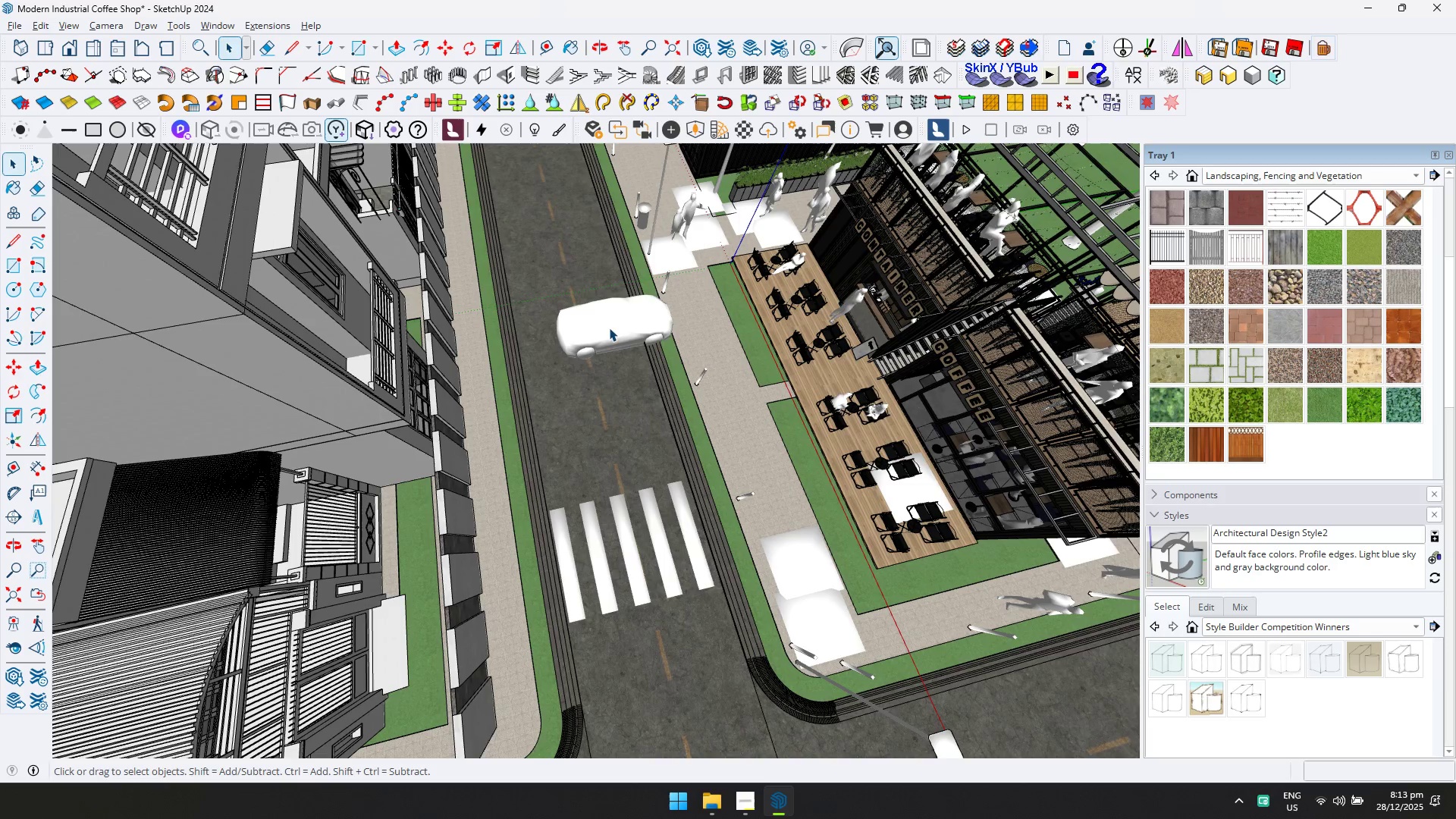 
left_click([610, 325])
 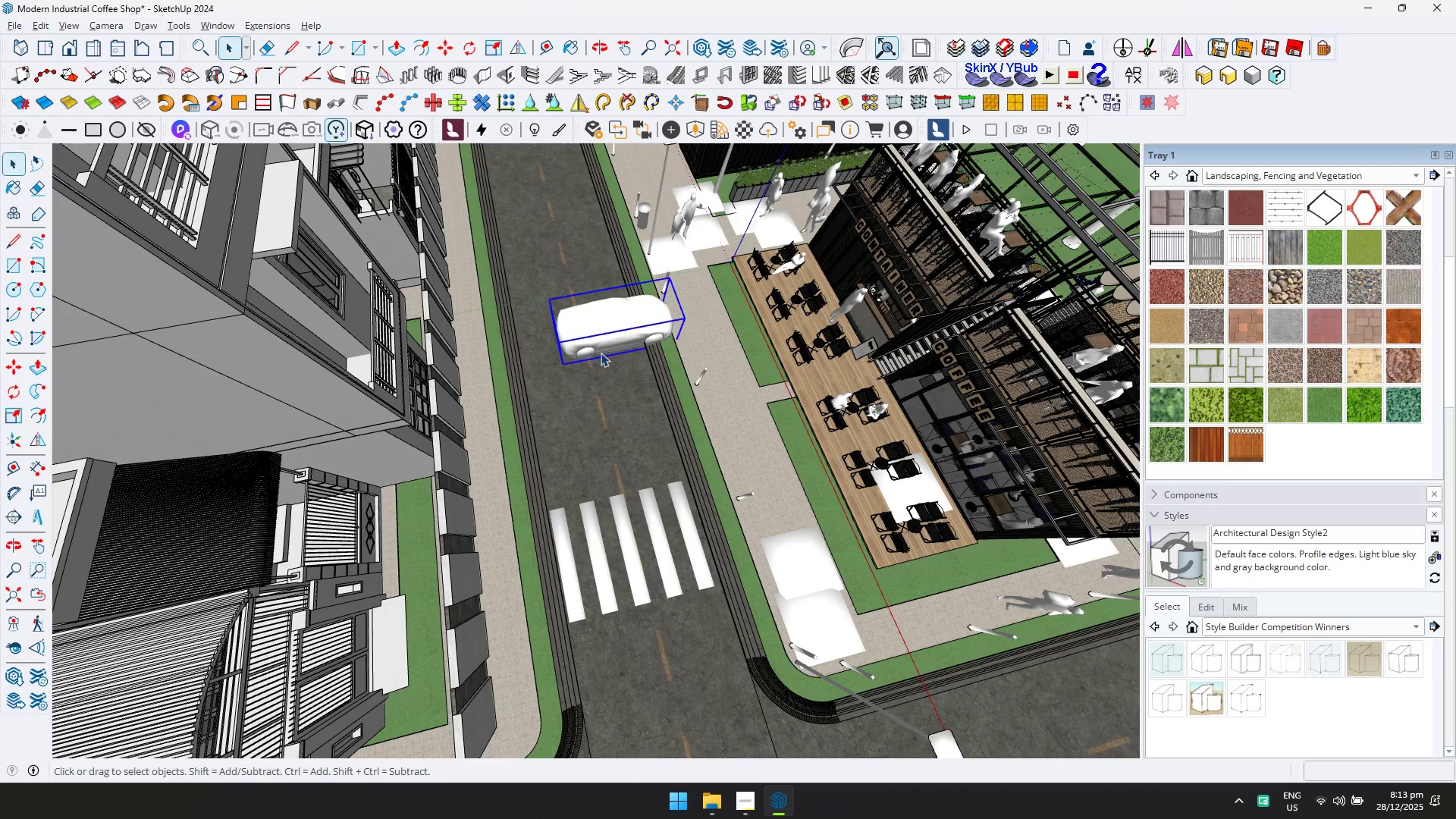 
key(Q)
 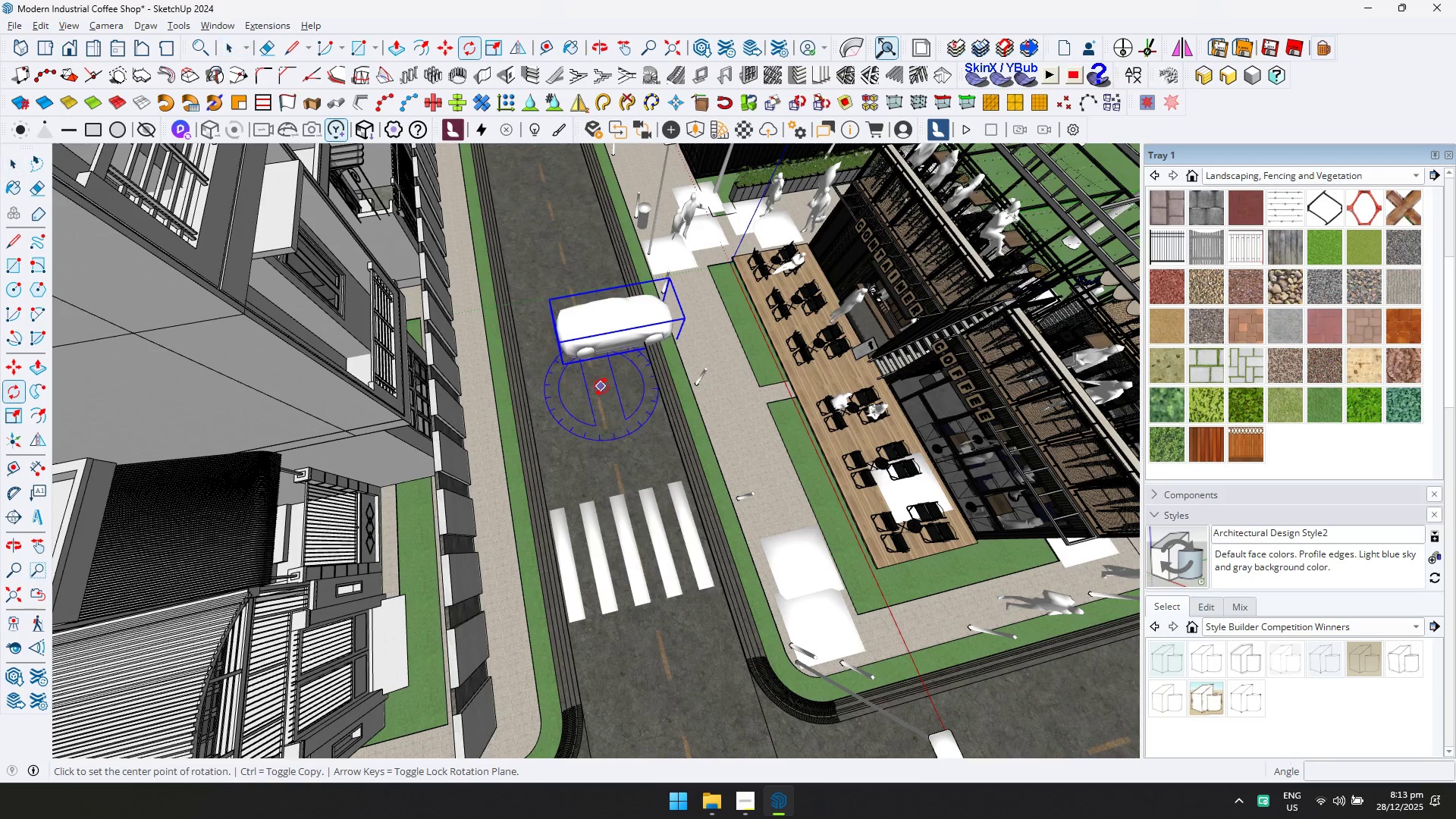 
left_click([601, 388])
 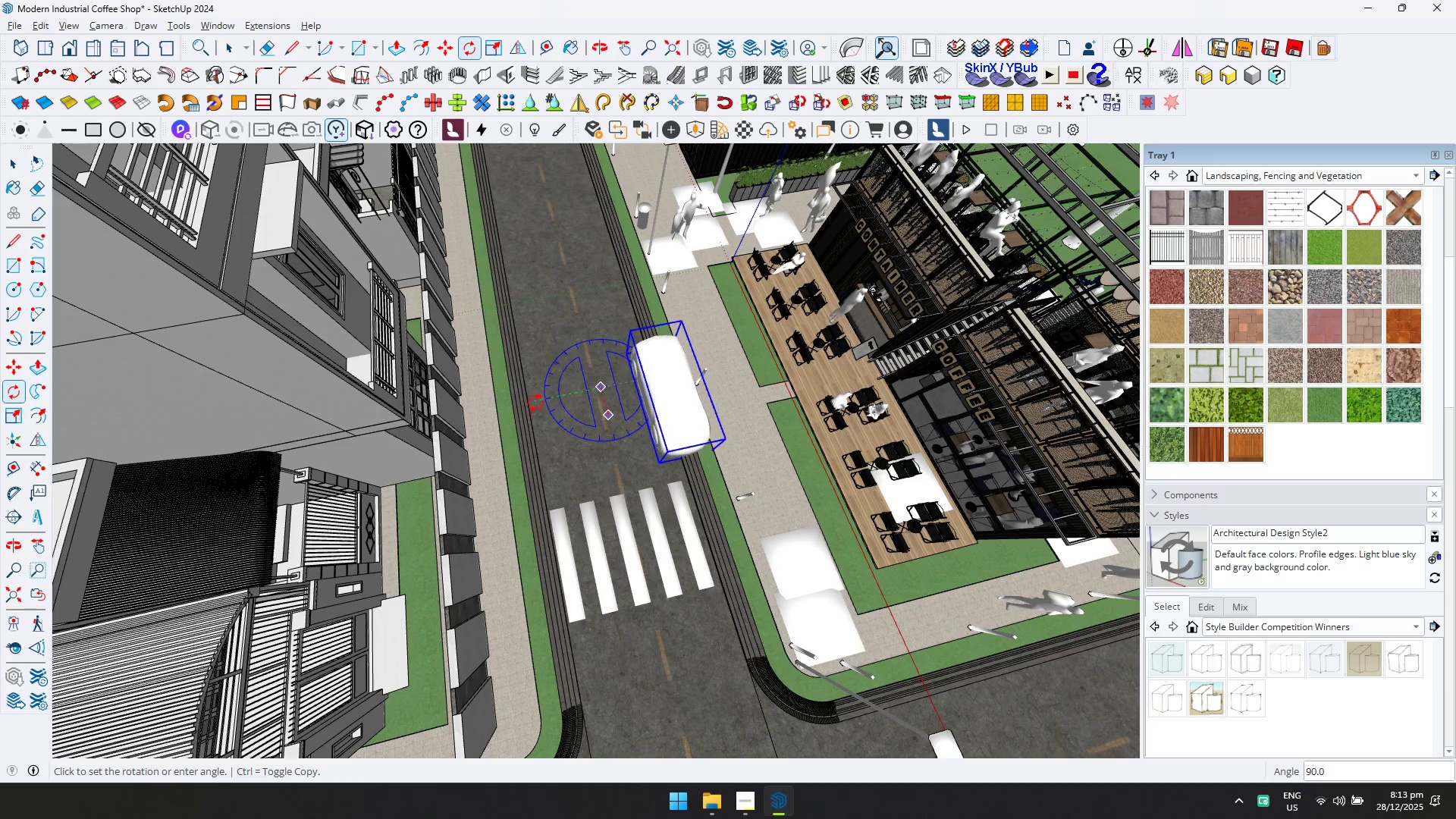 
left_click([535, 401])
 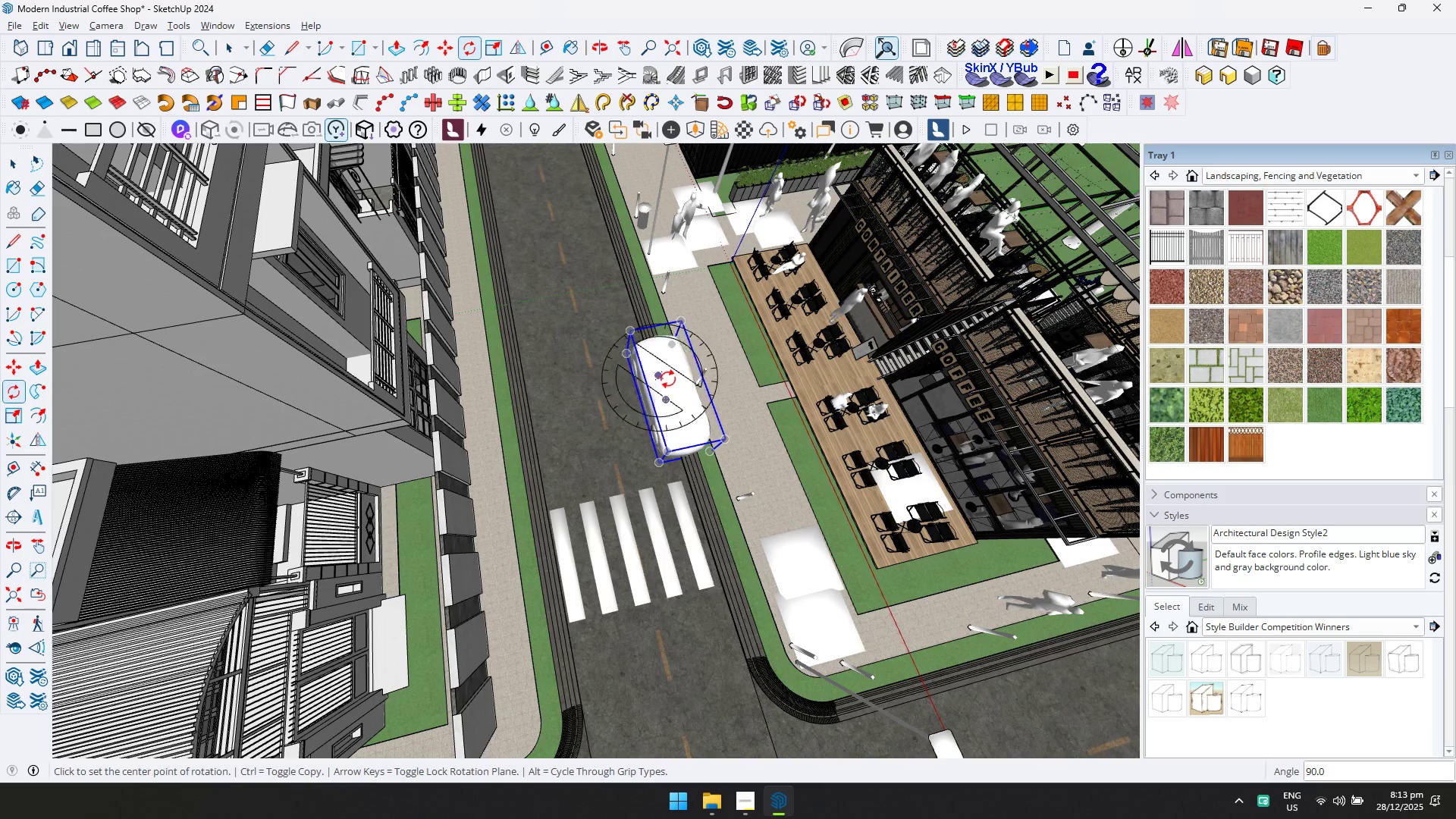 
key(M)
 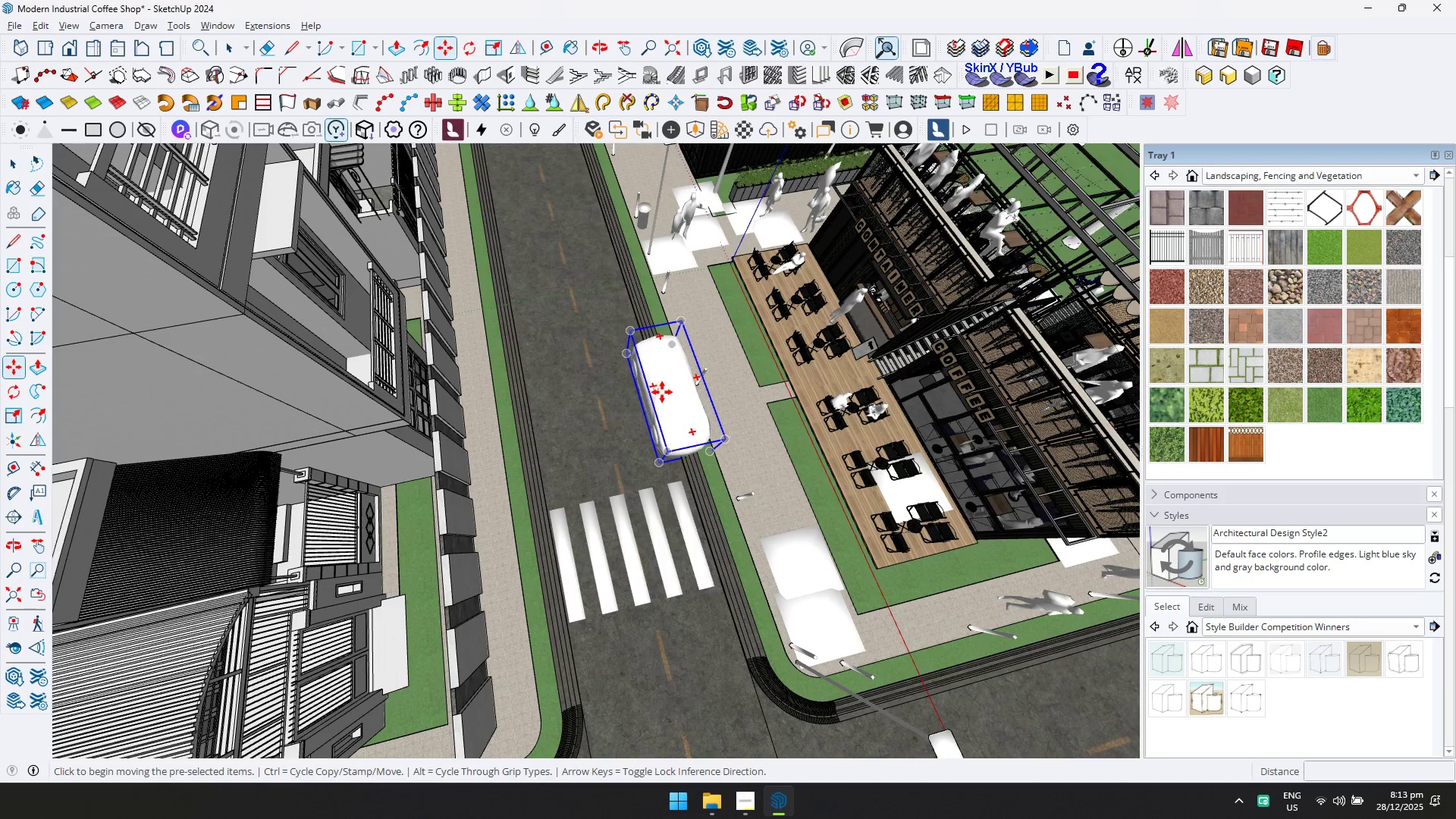 
left_click_drag(start_coordinate=[662, 392], to_coordinate=[658, 393])
 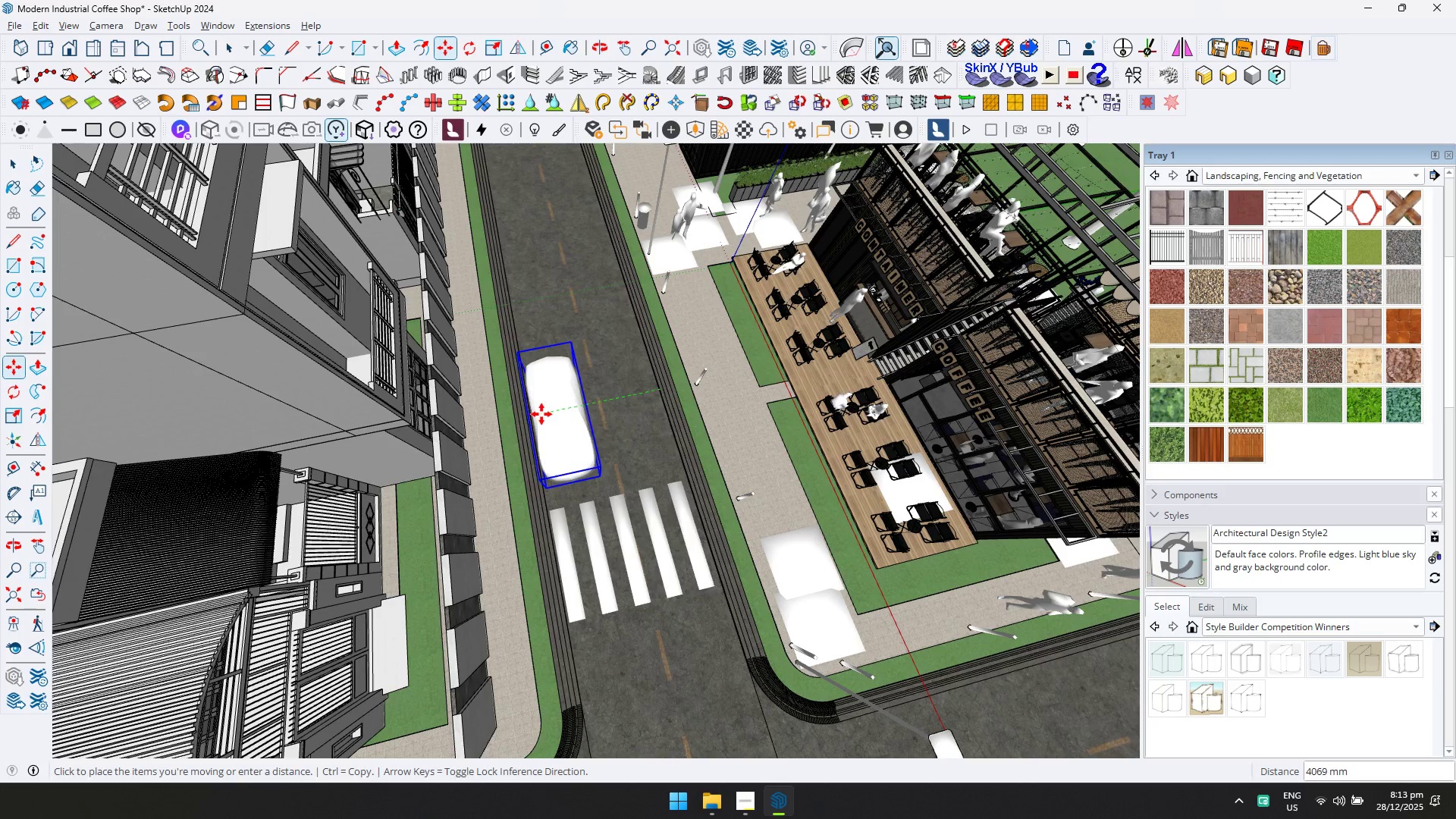 
left_click([543, 414])
 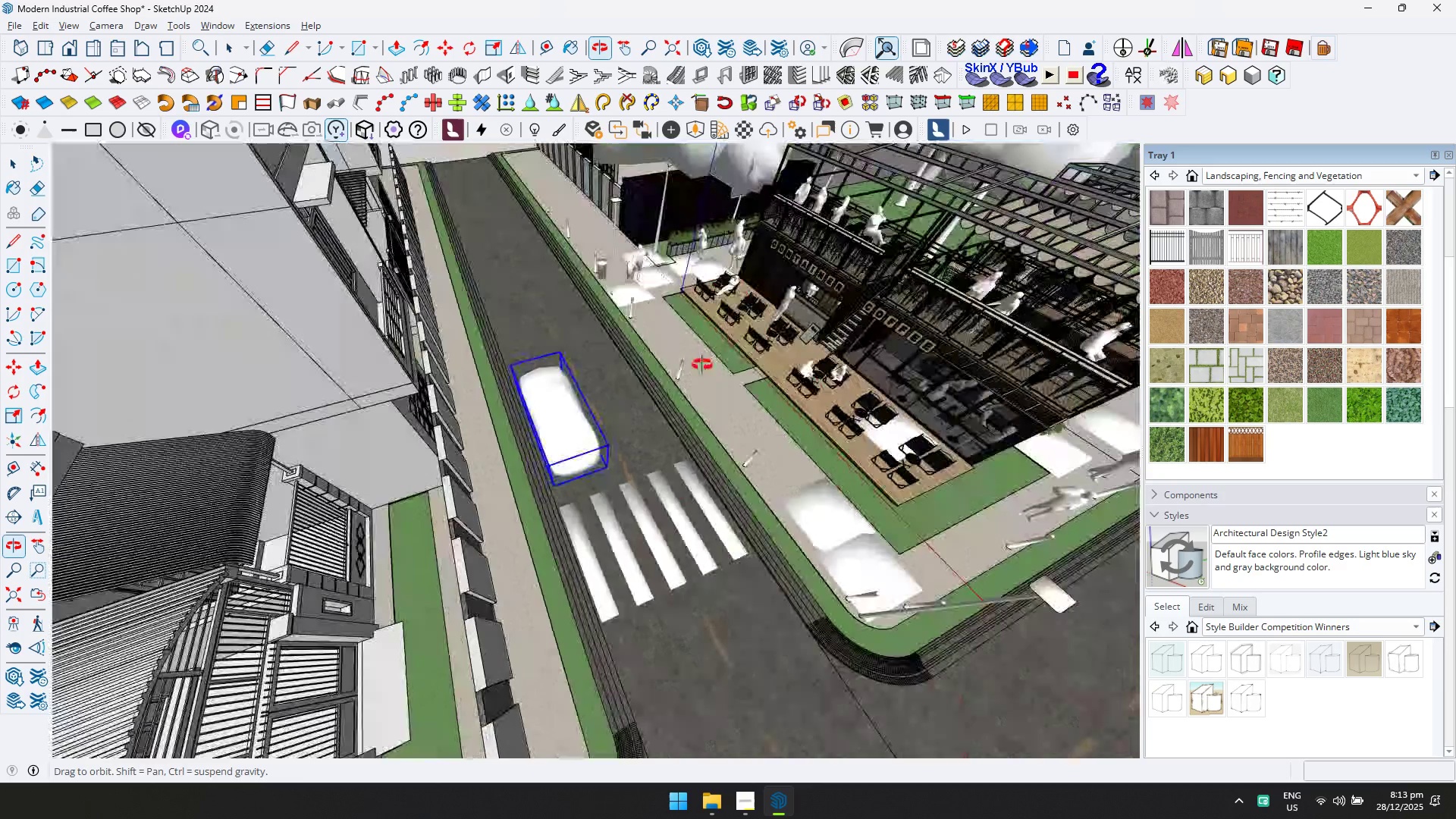 
key(Space)
 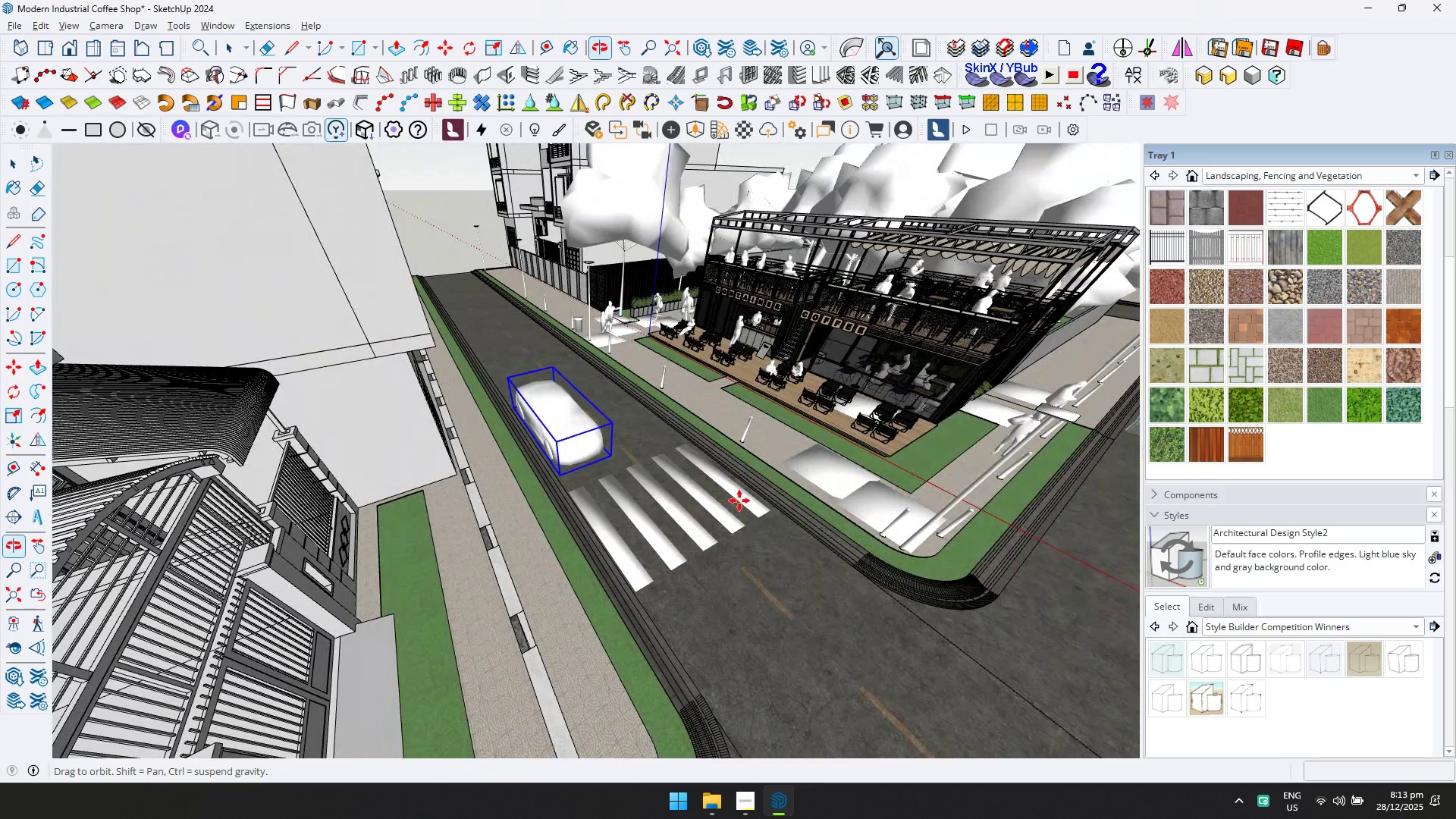 
key(Space)
 